 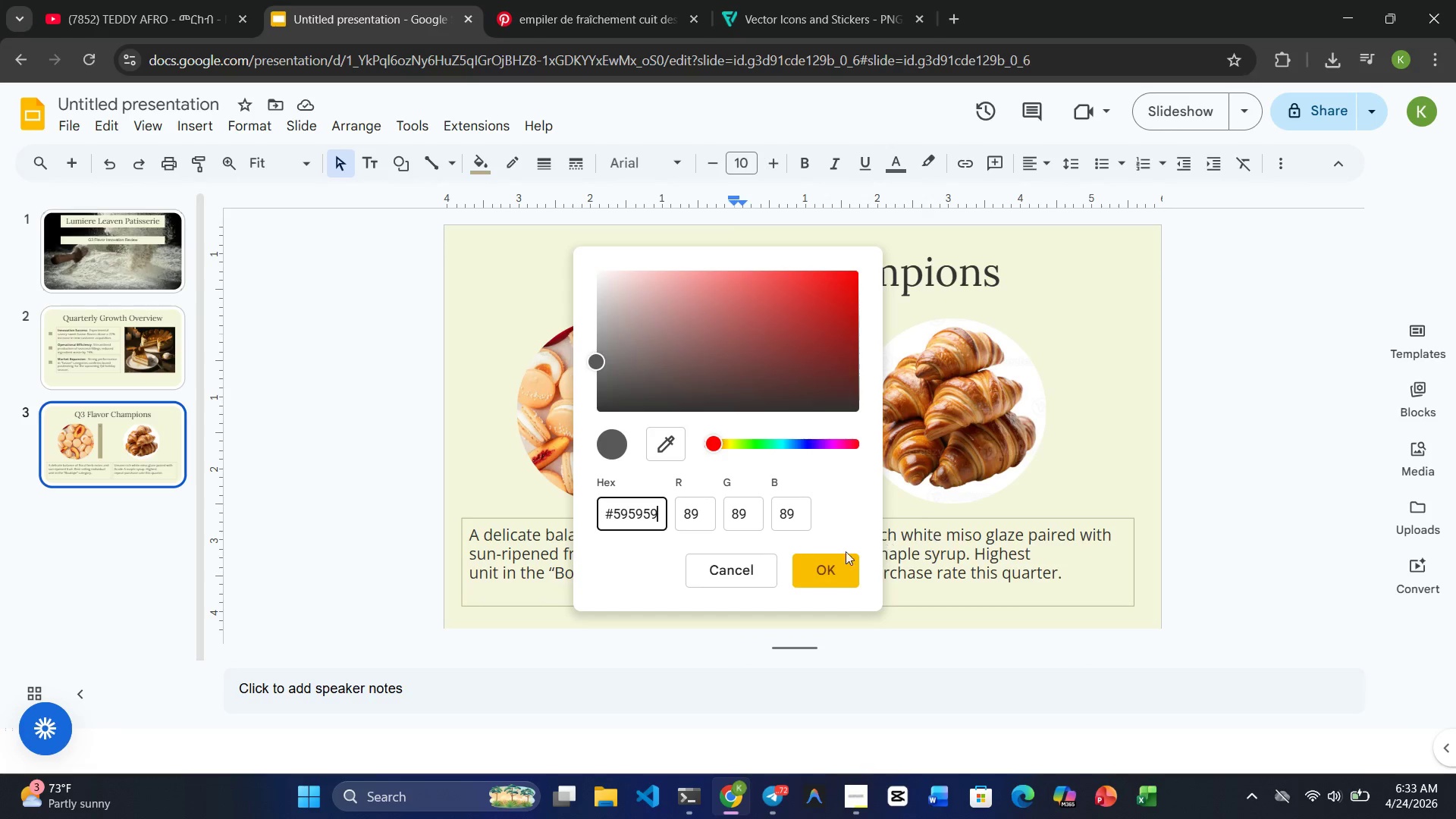 
hold_key(key=Backspace, duration=11.75)
 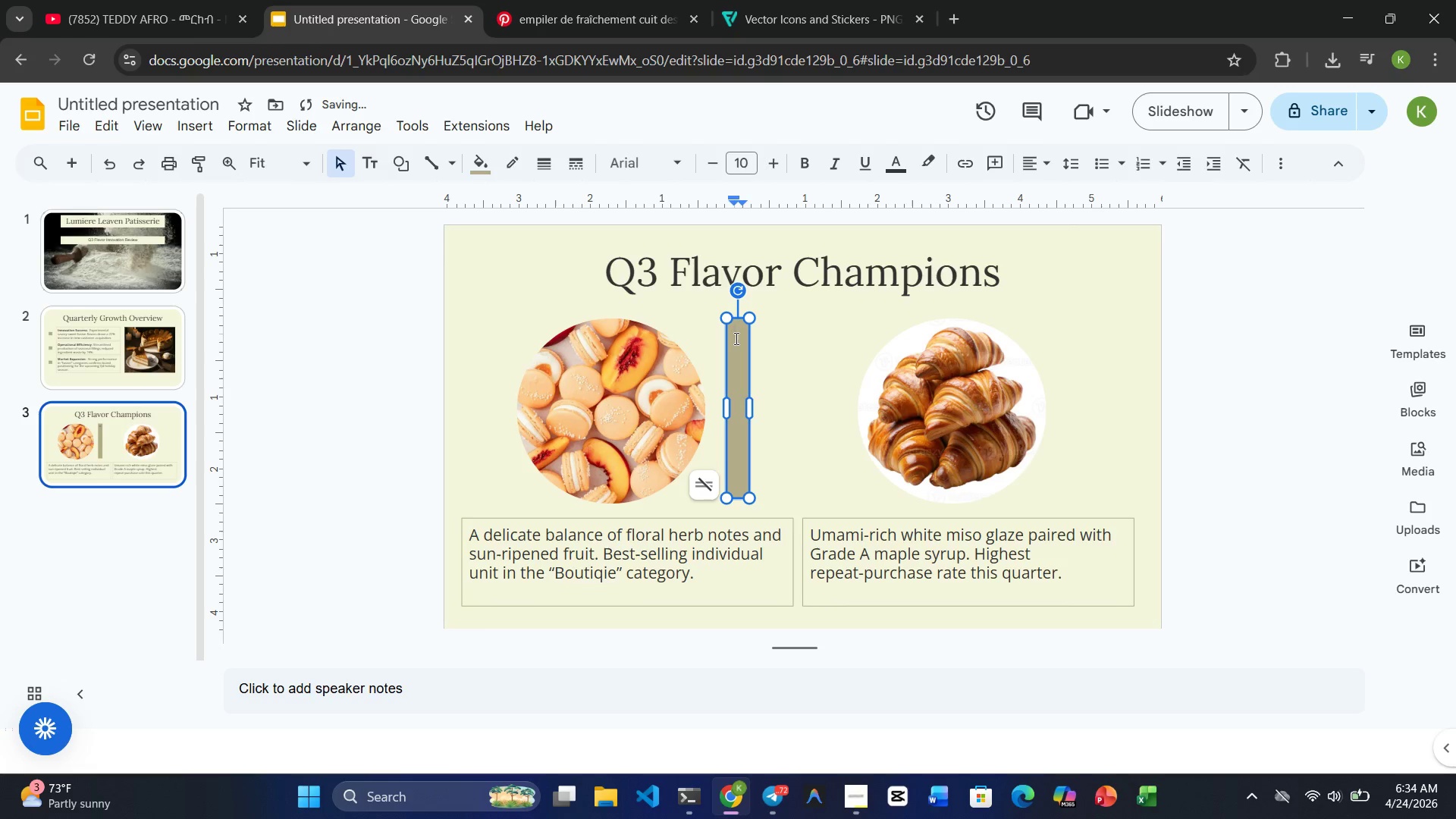 
key(Control+V)
 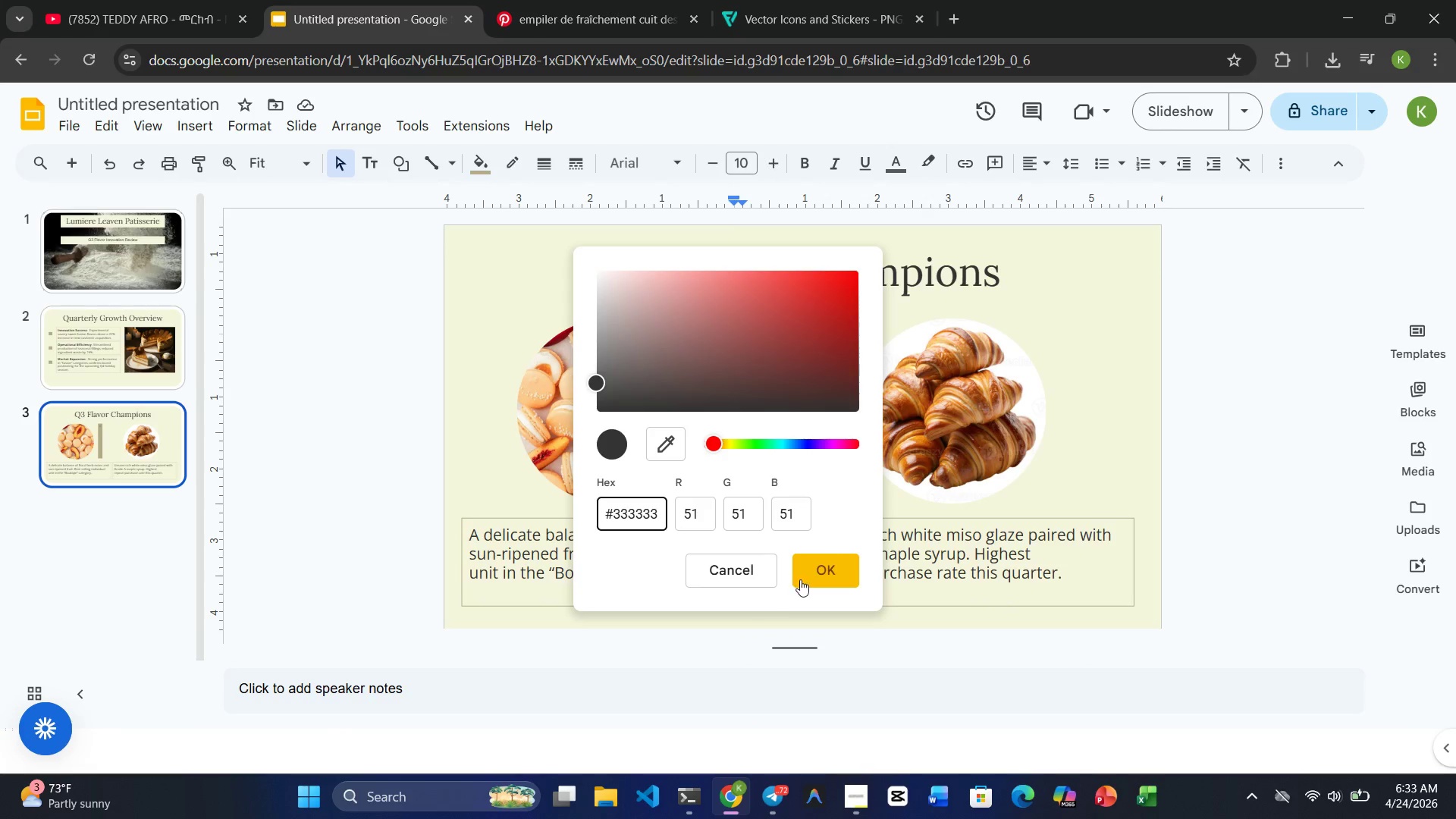 
left_click([828, 574])
 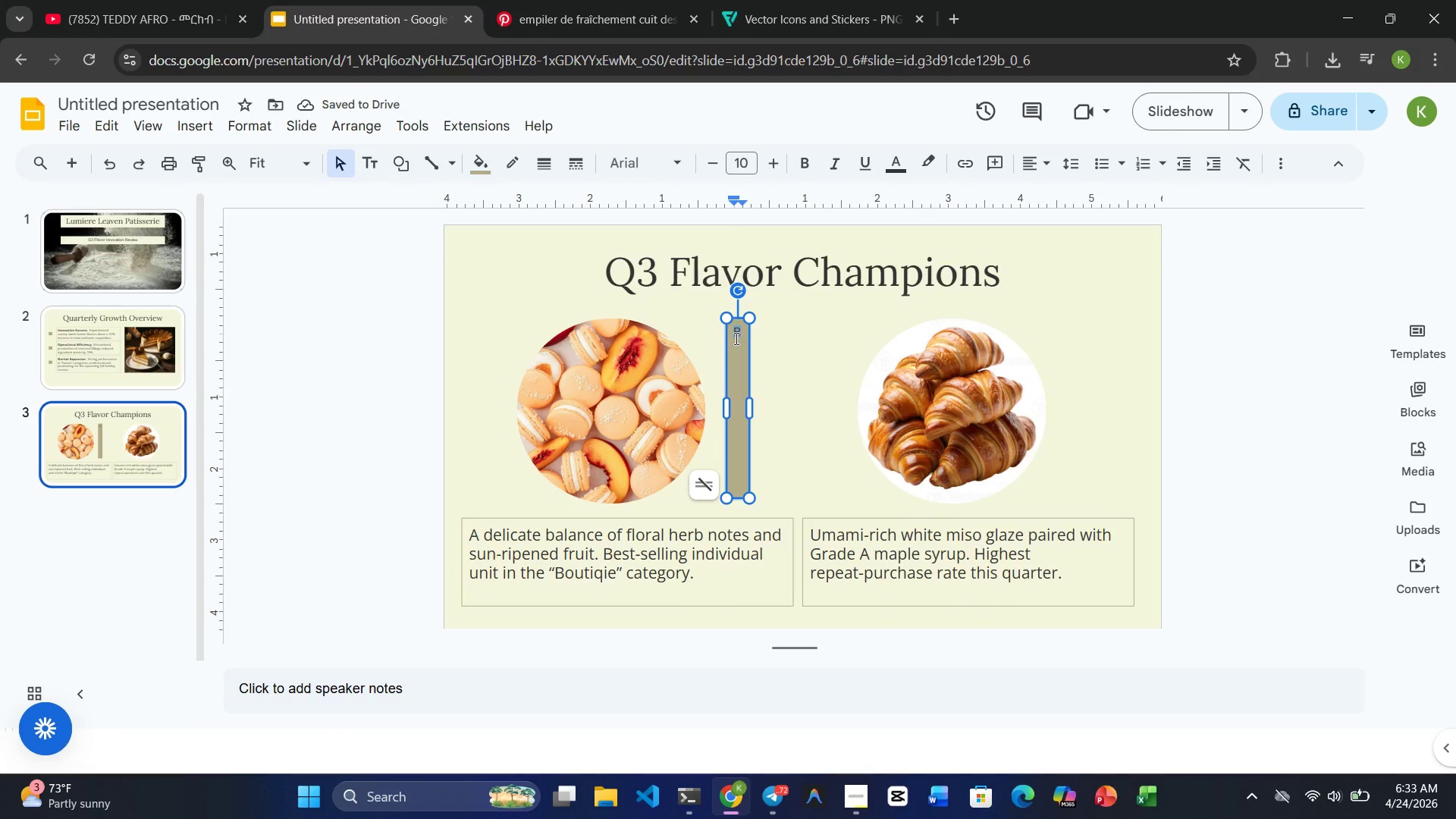 
type(oRosemary-h)
 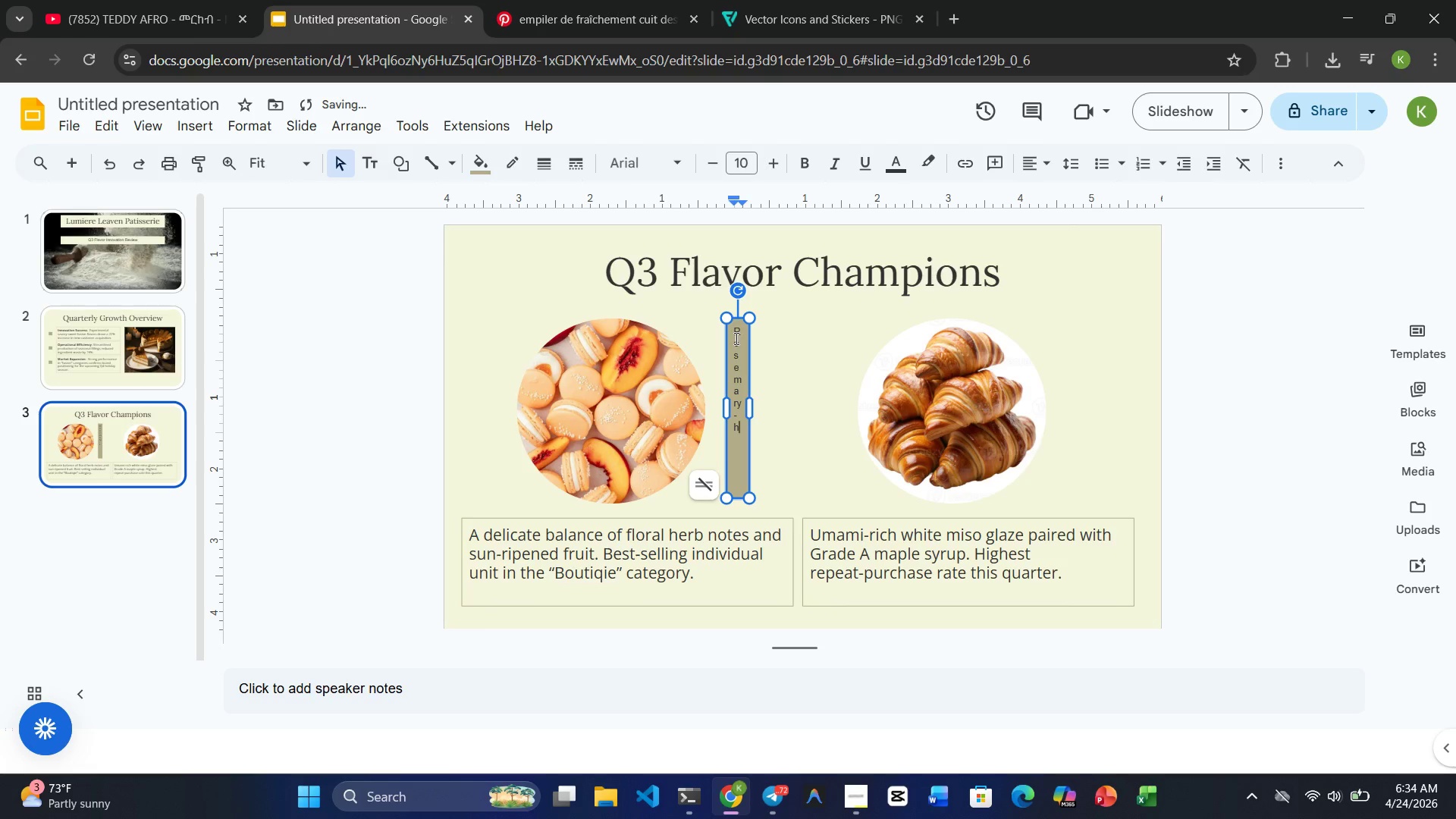 
key(ArrowUp)
 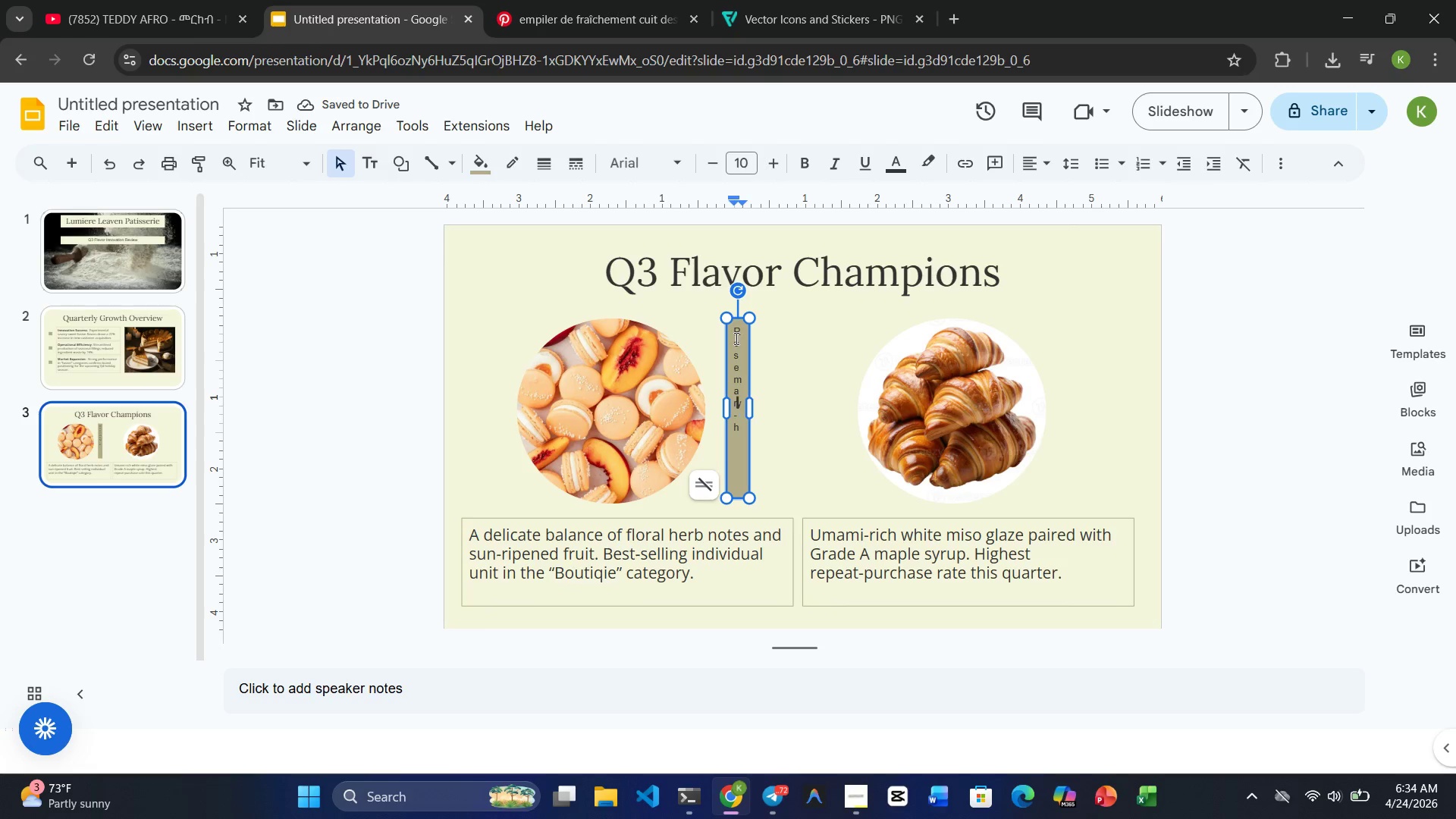 
key(ArrowUp)
 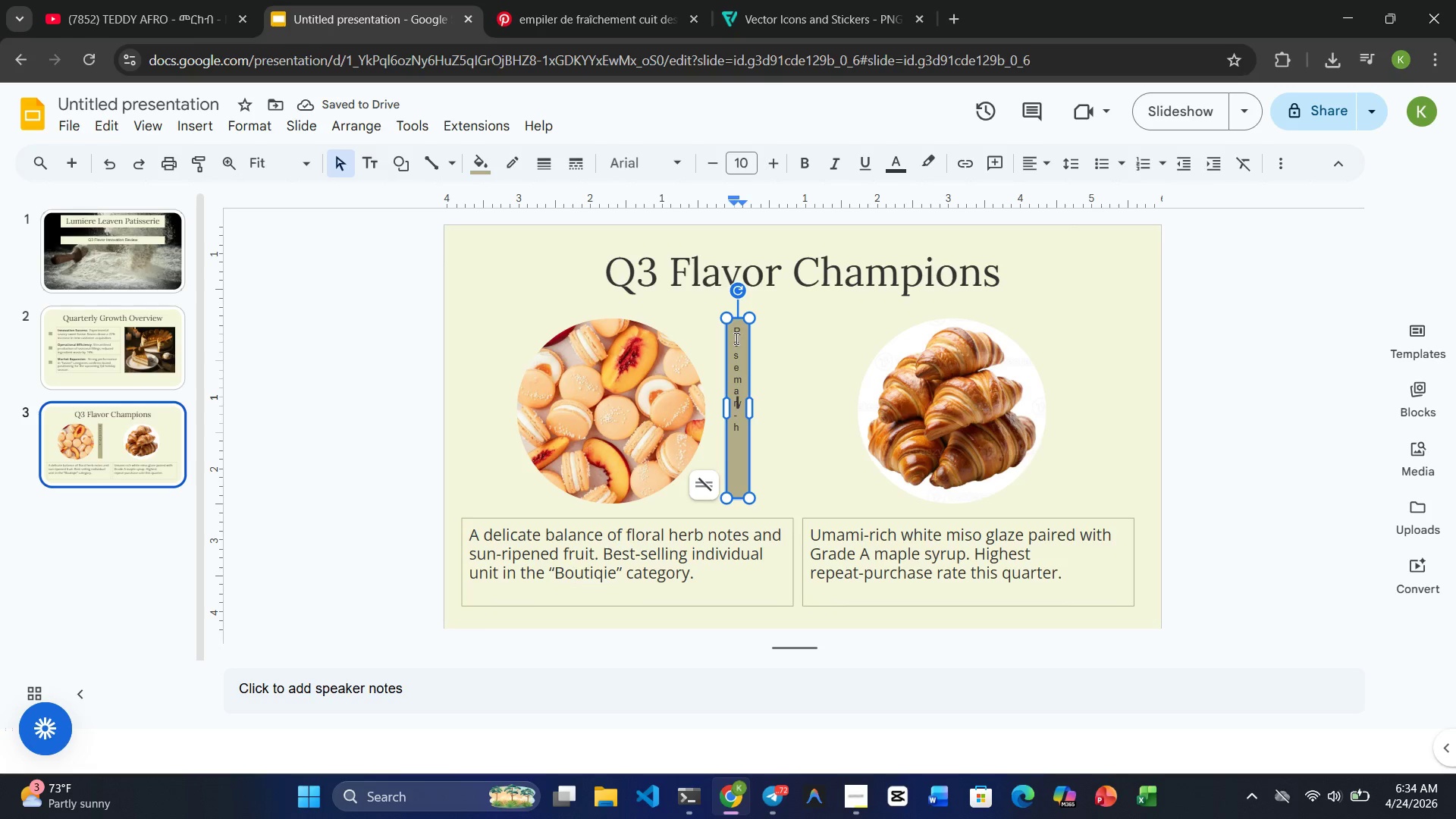 
key(Enter)
 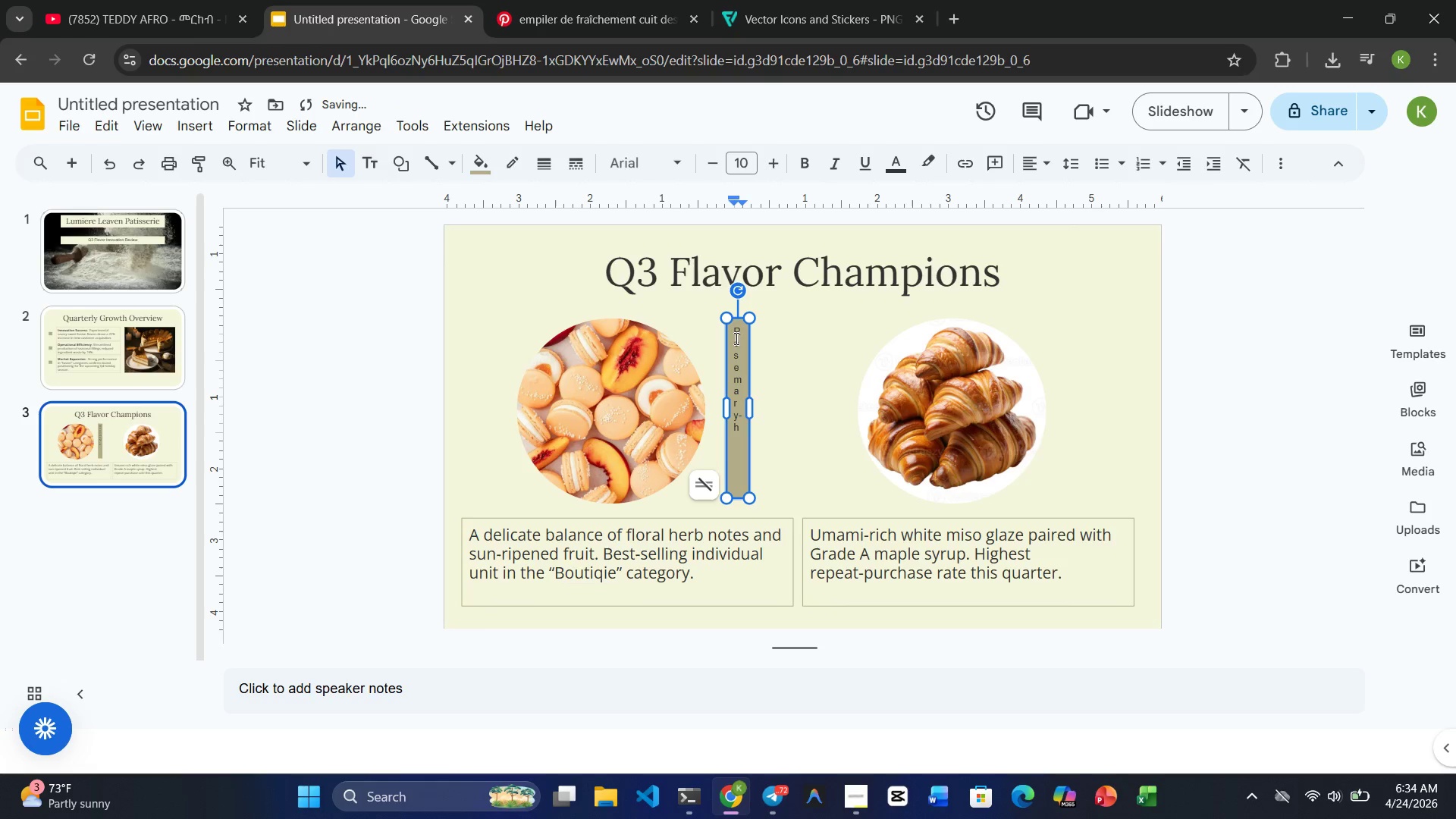 
key(ArrowRight)
 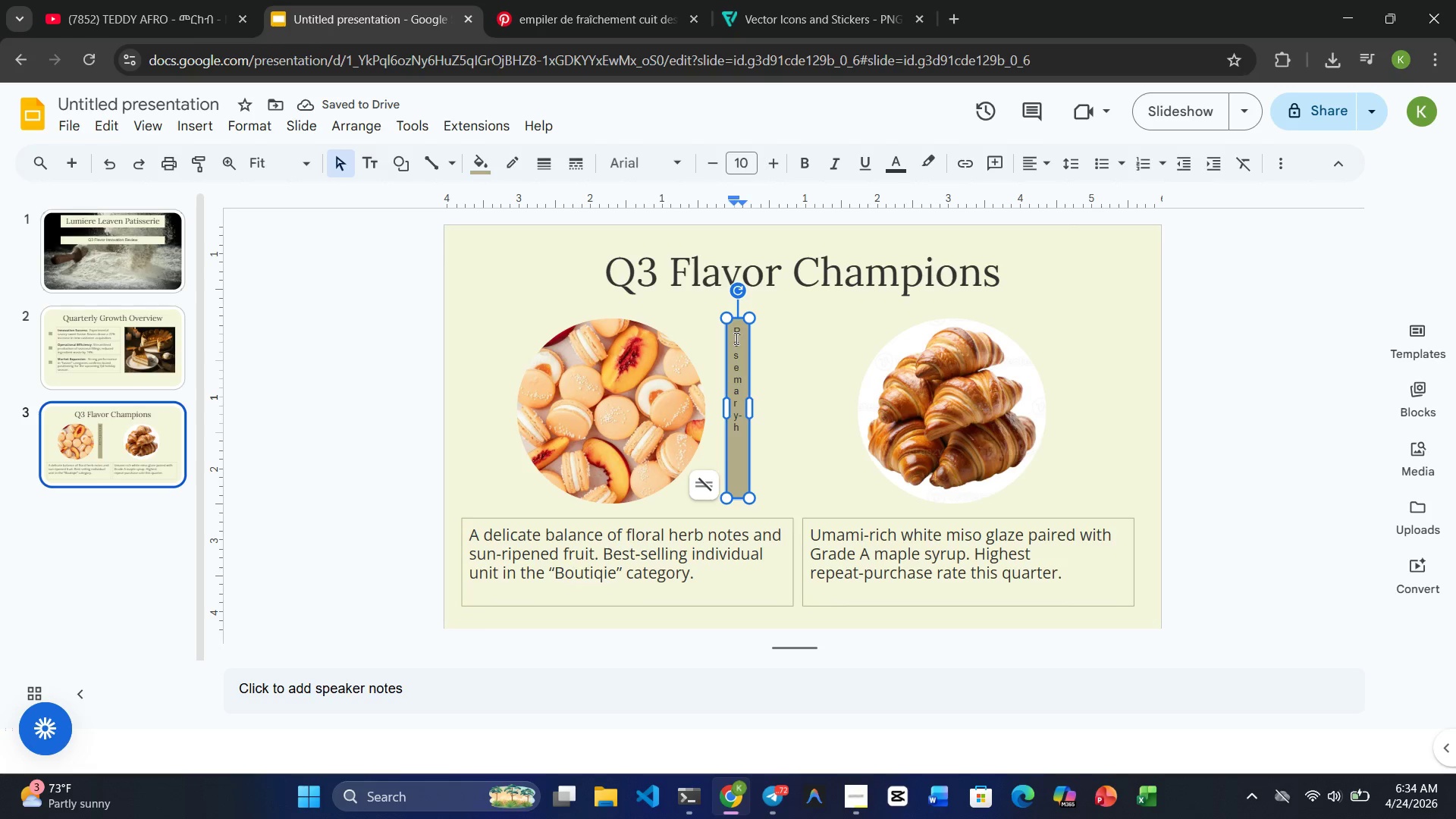 
key(Backslash)
 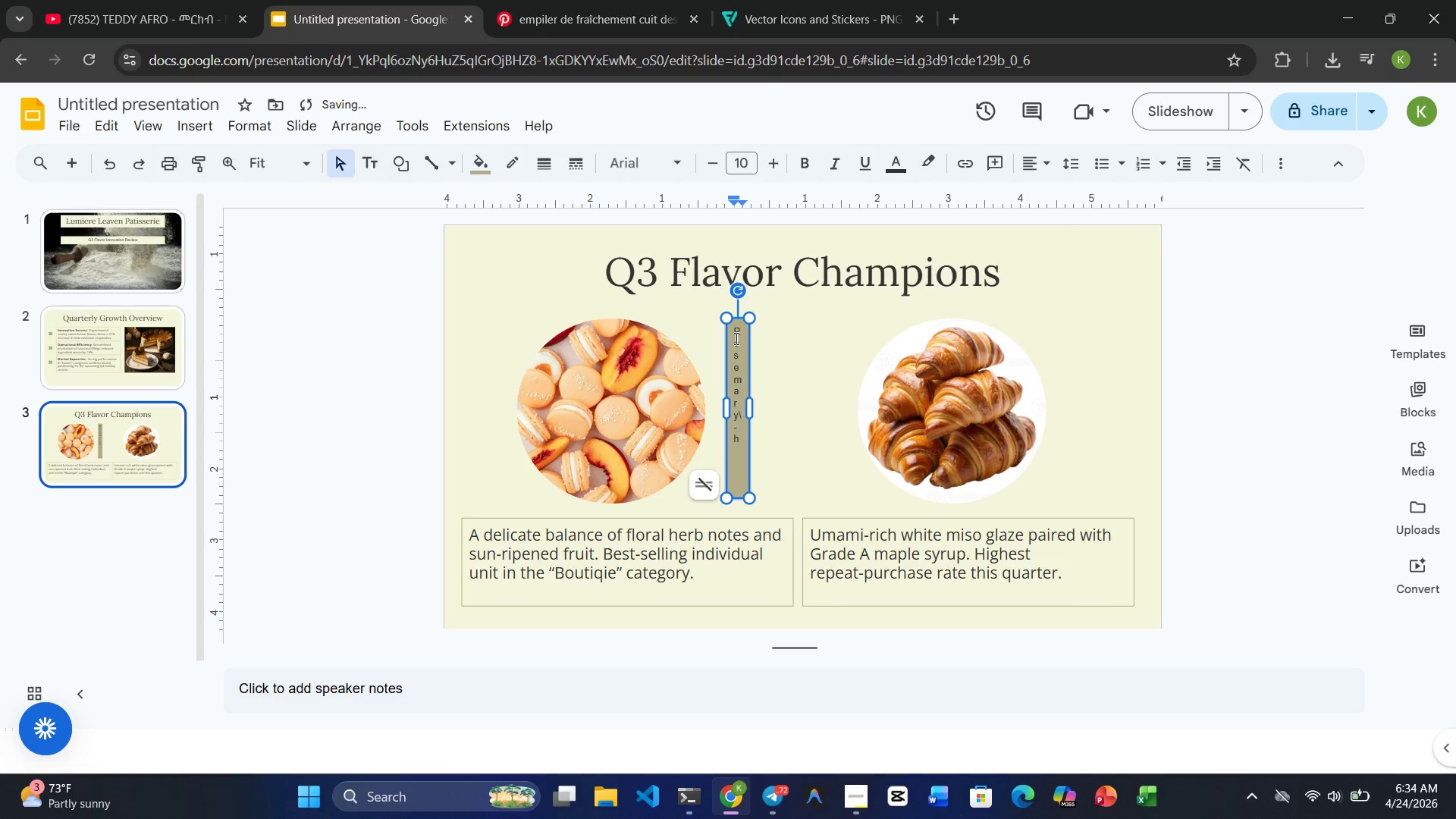 
key(ArrowLeft)
 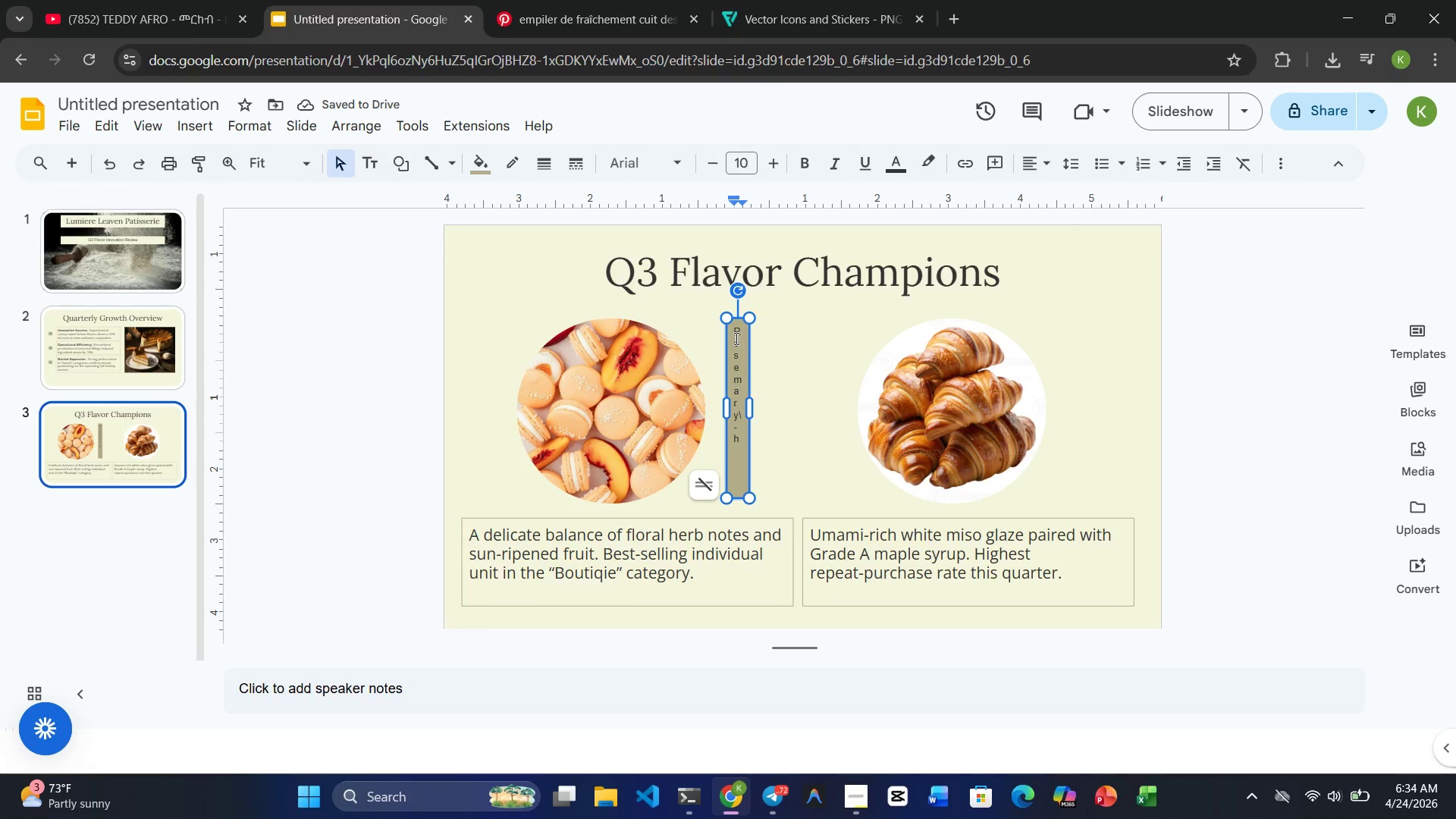 
key(ArrowRight)
 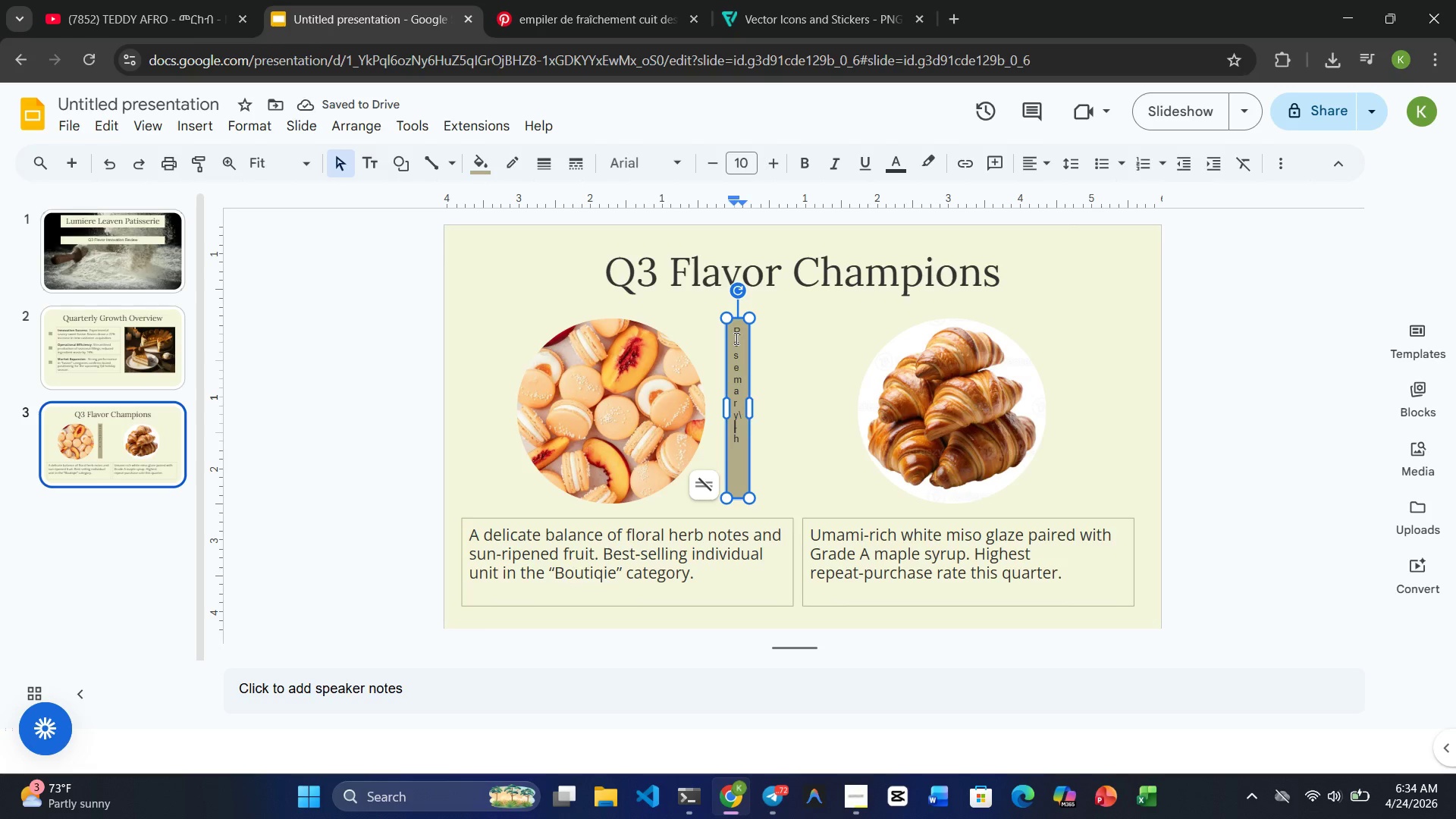 
key(Backspace)
 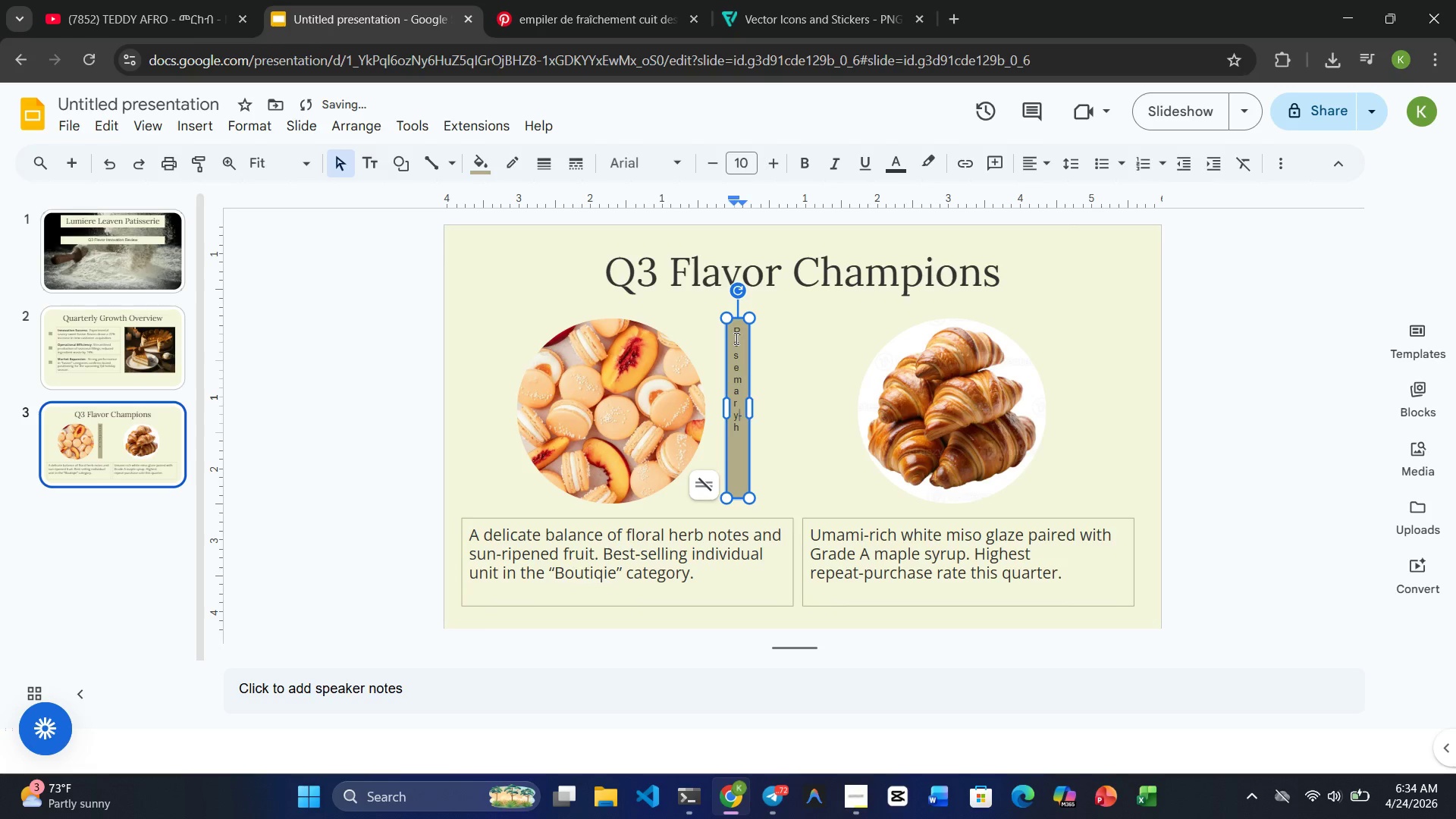 
key(Enter)
 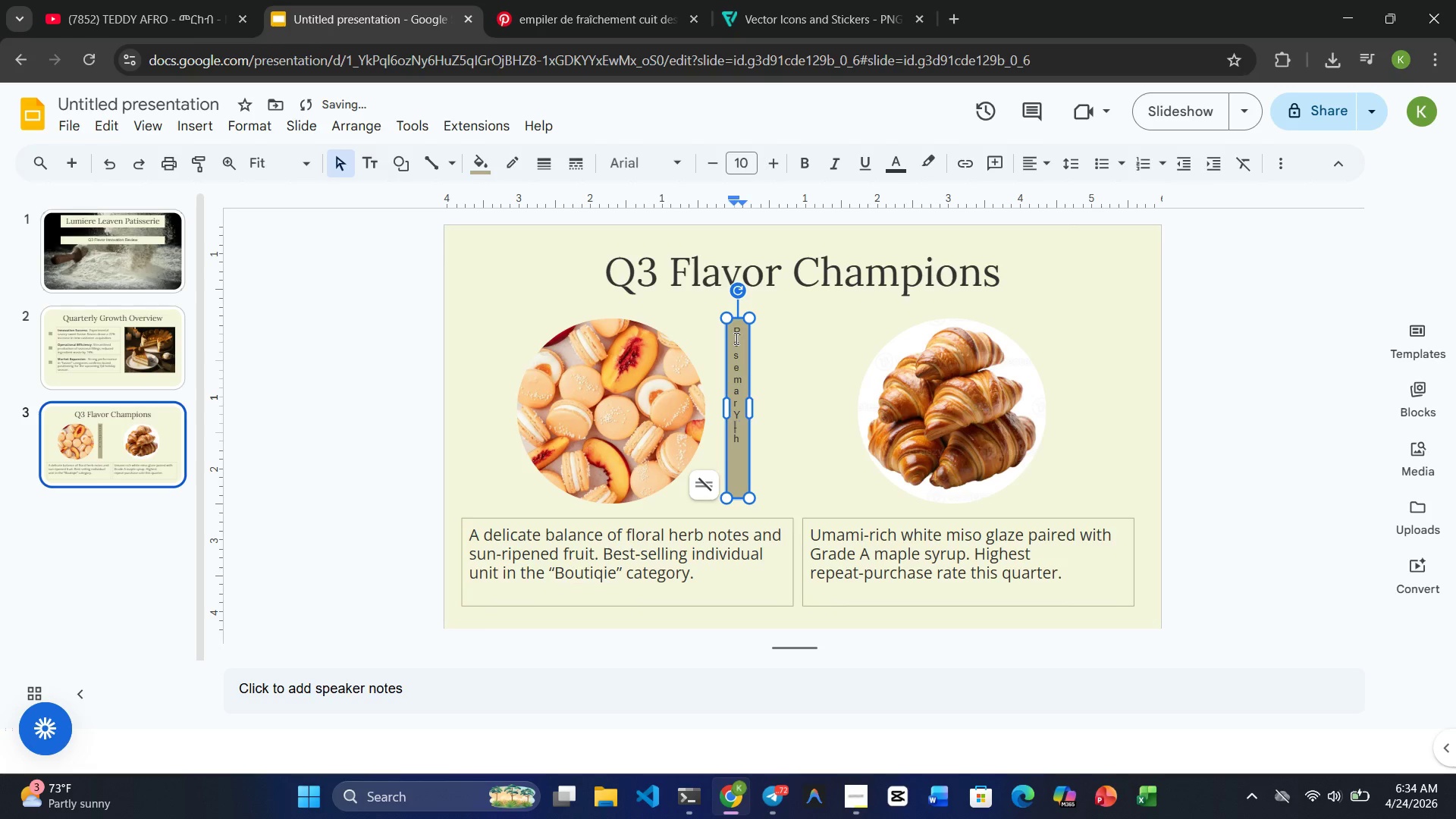 
key(ArrowDown)
 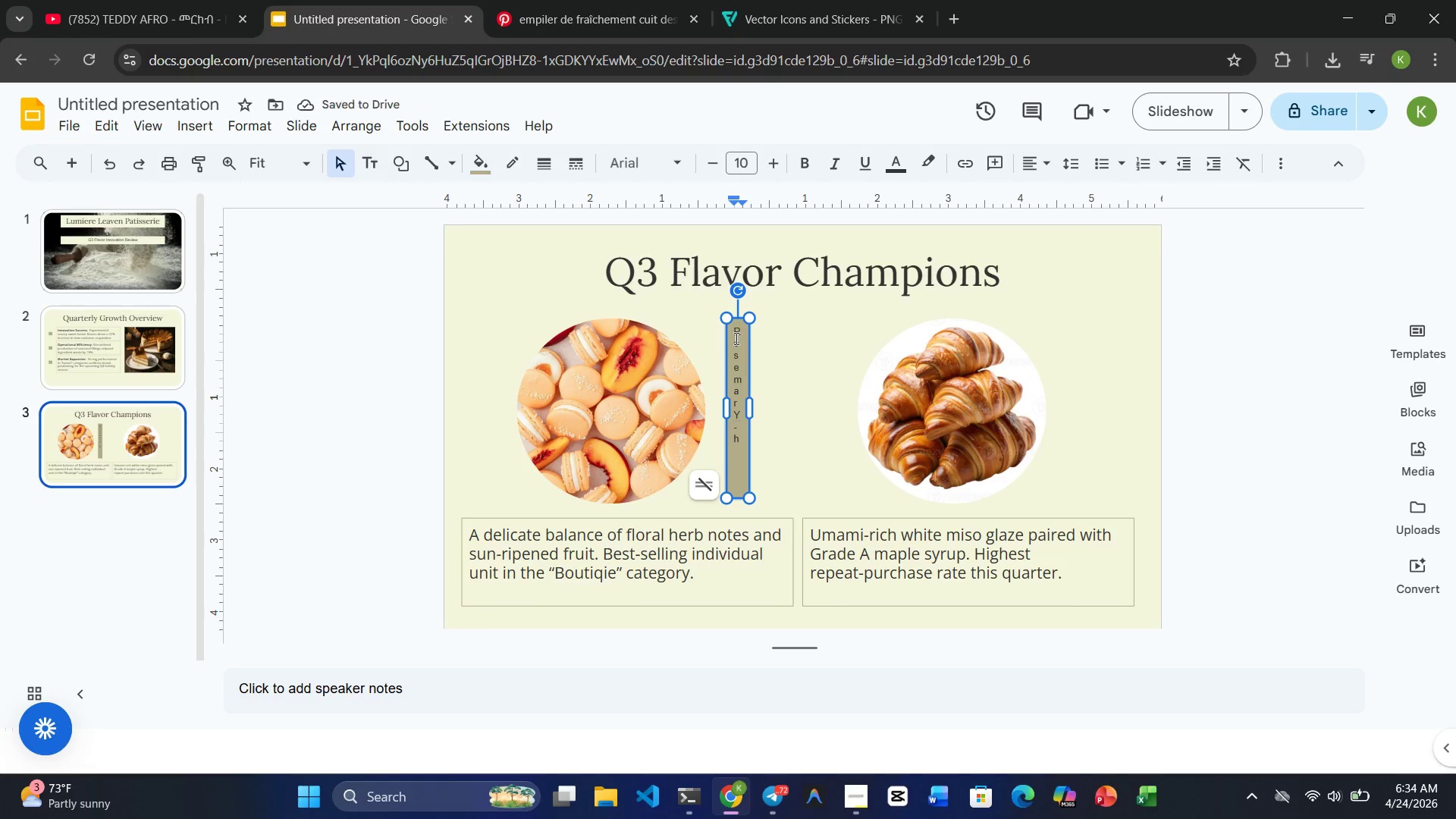 
key(ArrowRight)
 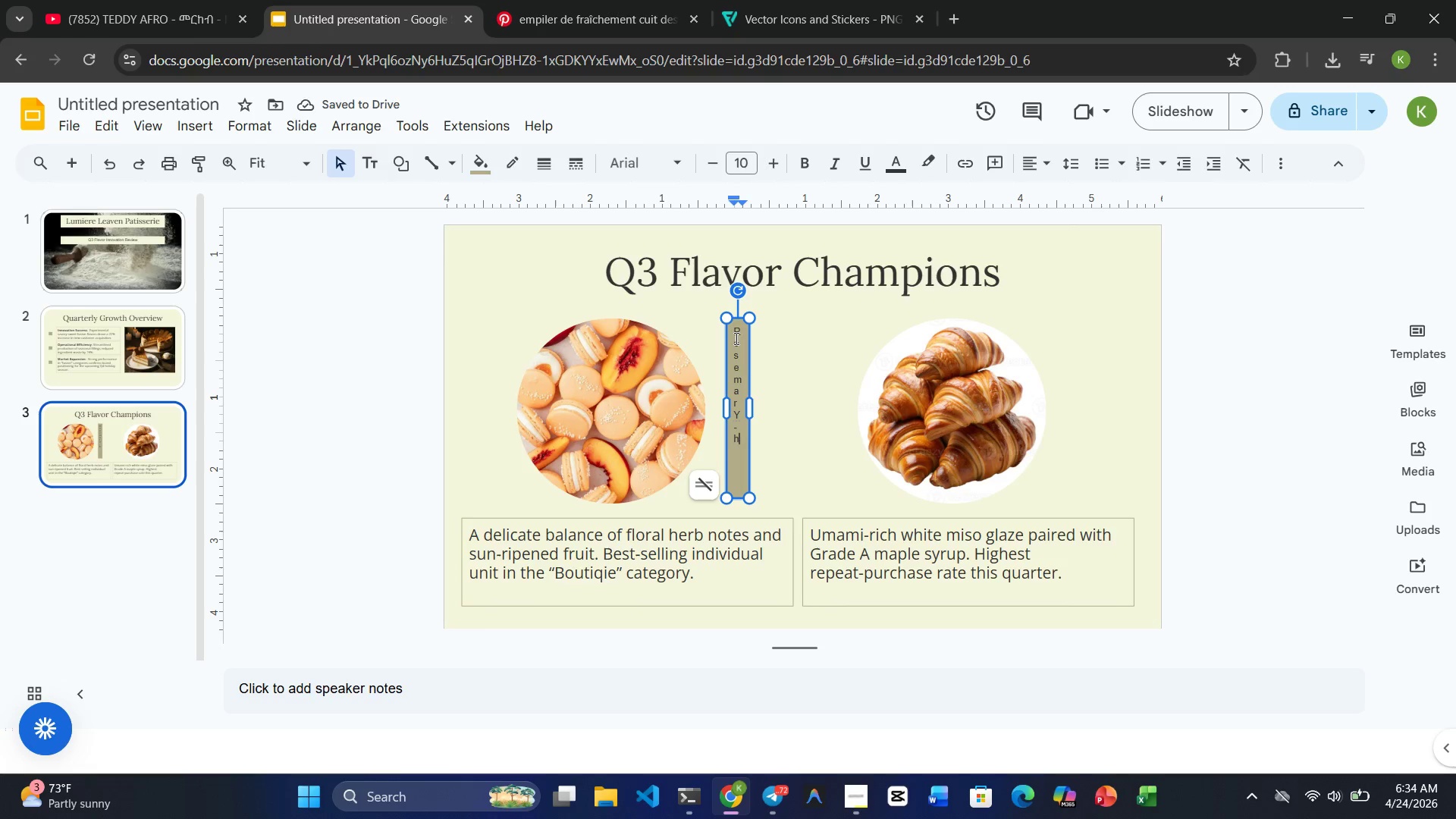 
key(Enter)
 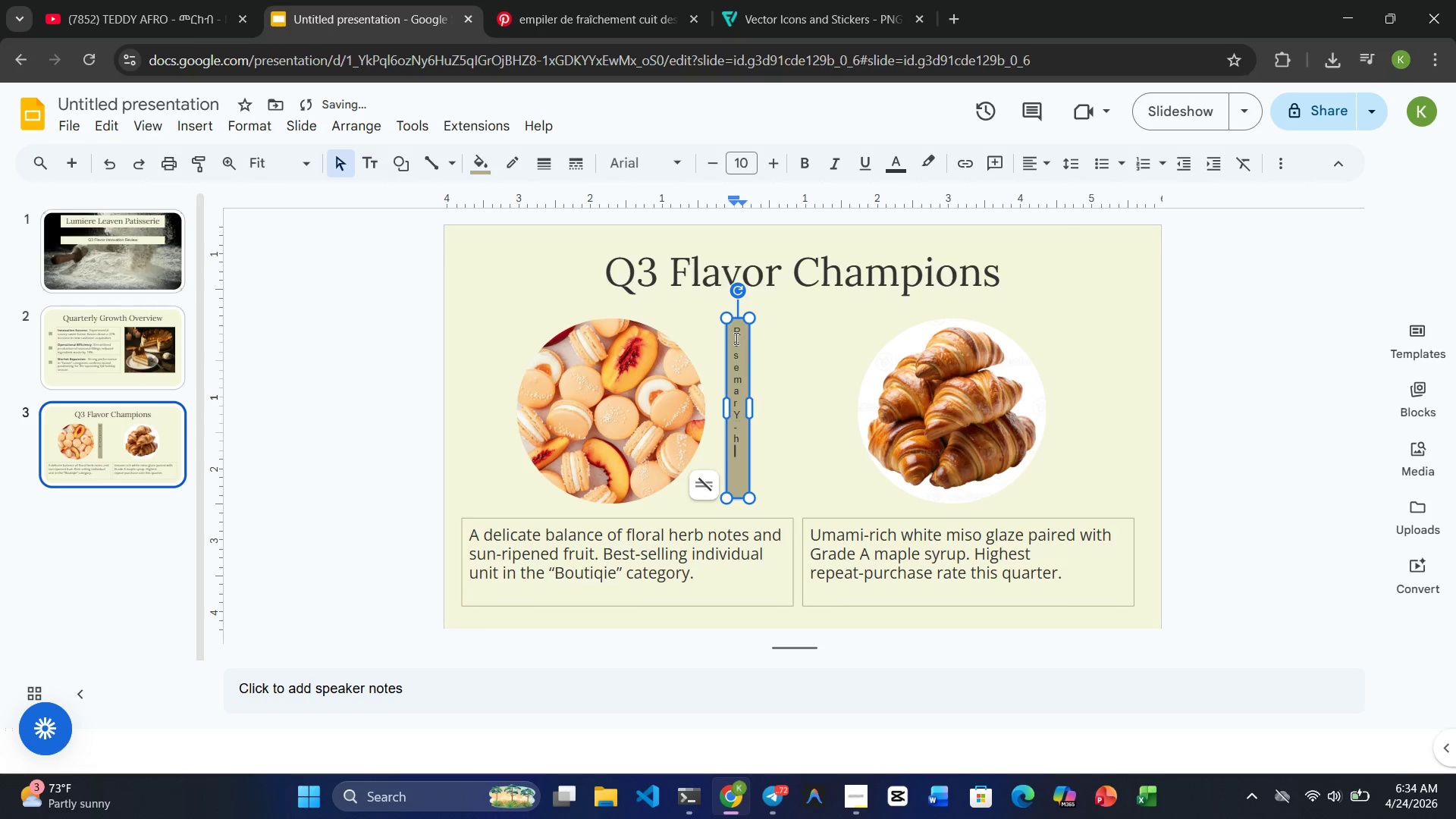 
type(oney)
 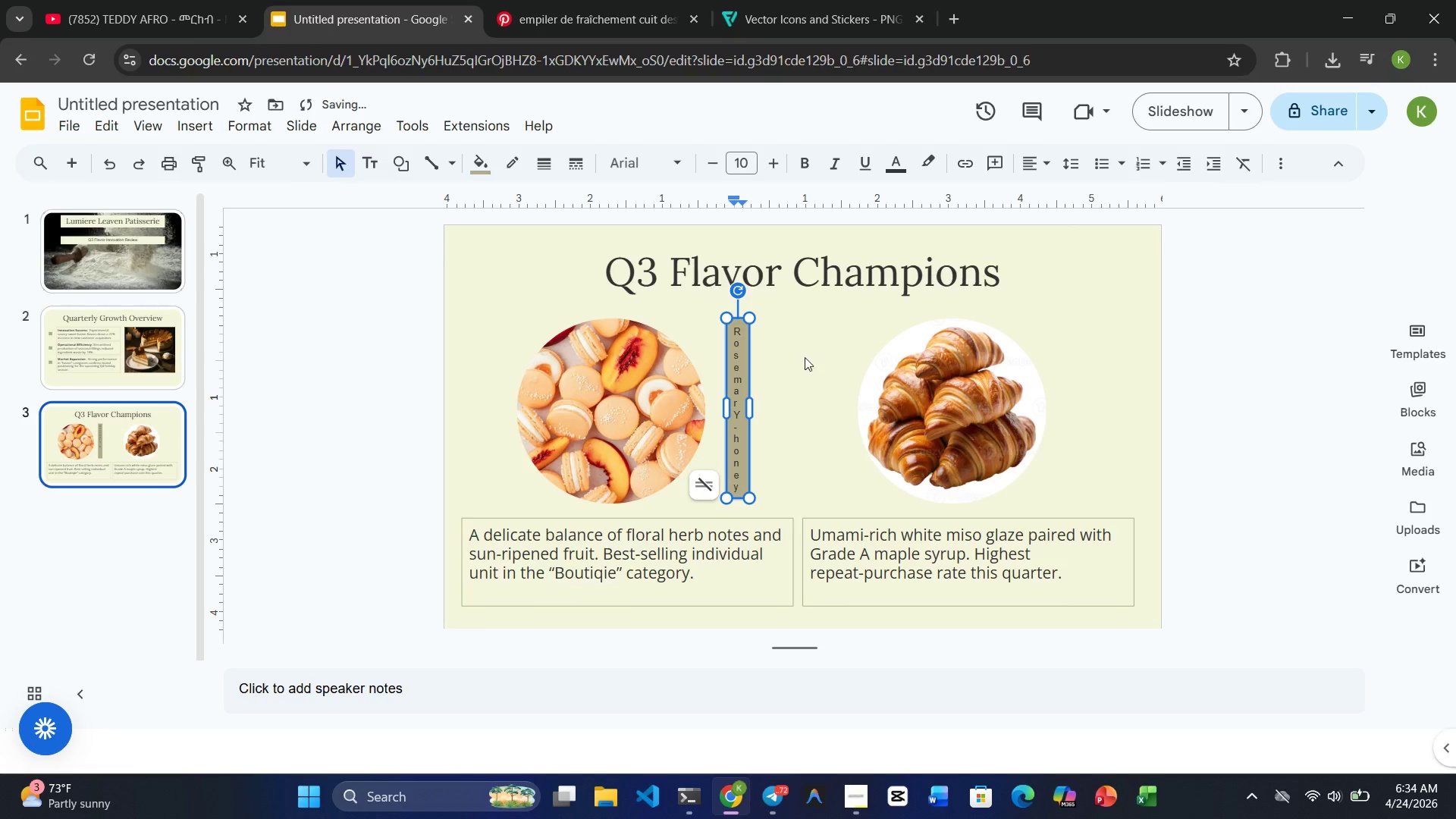 
left_click([789, 441])
 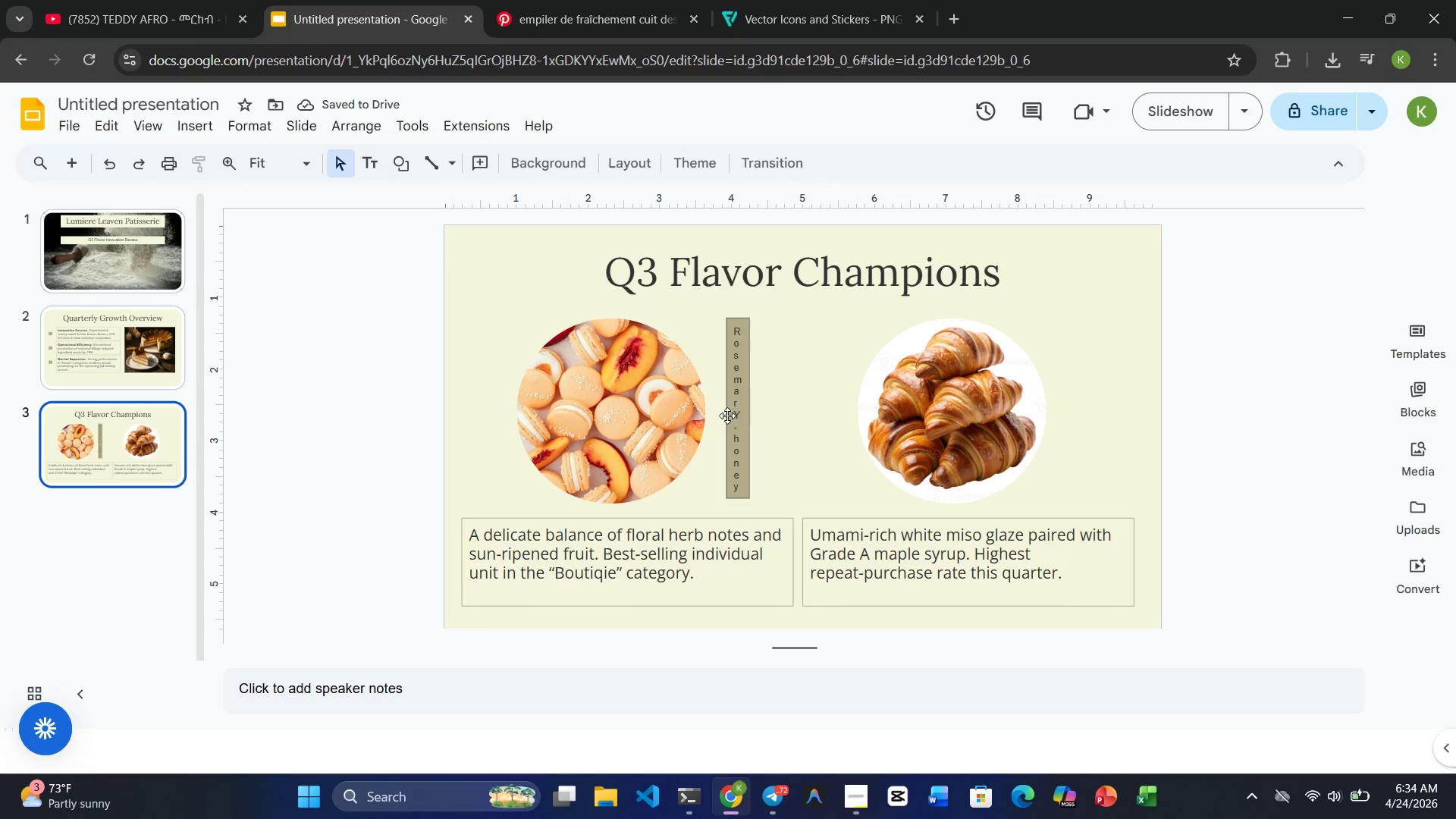 
left_click([738, 416])
 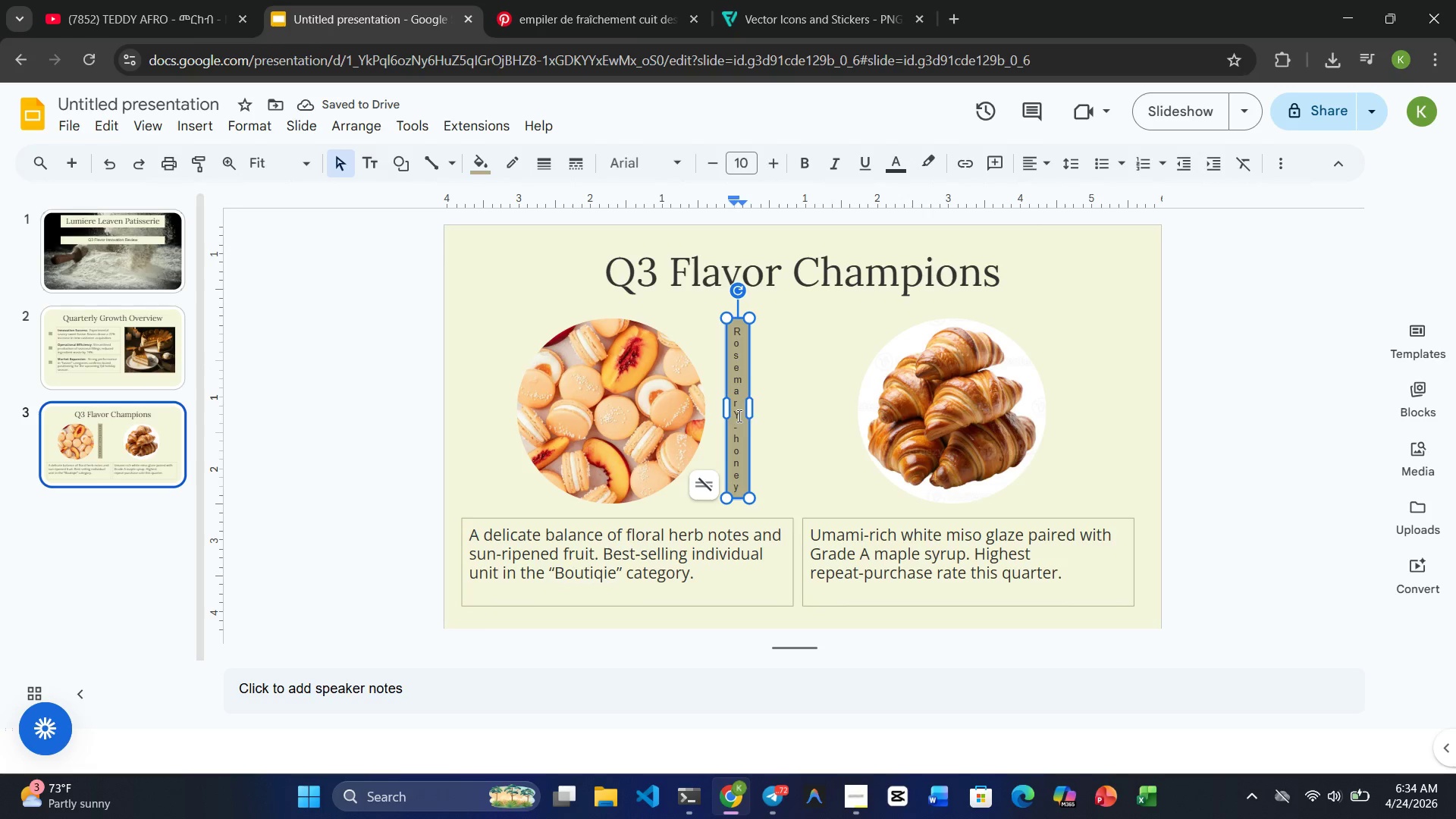 
key(Backspace)
 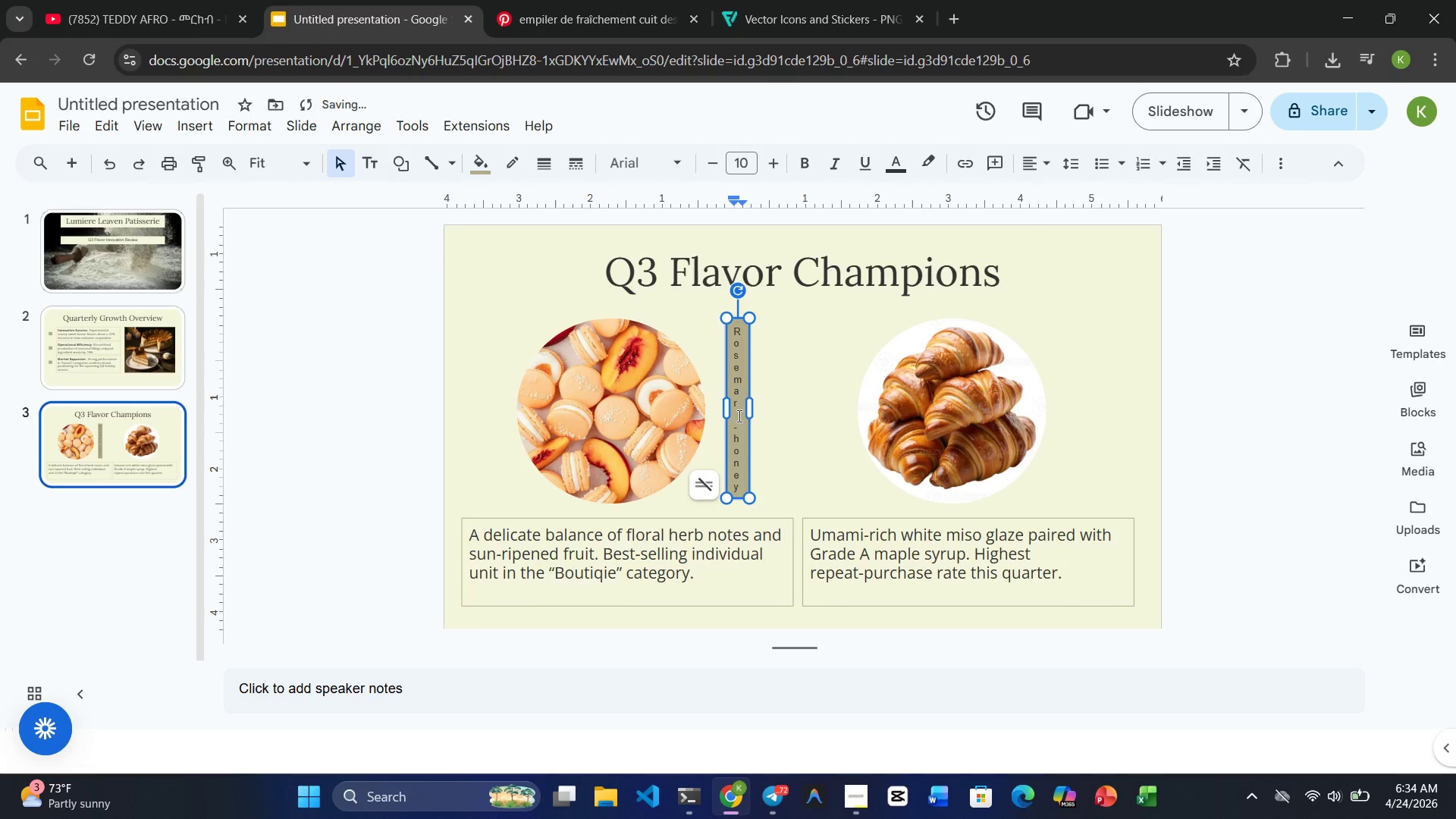 
key(Y)
 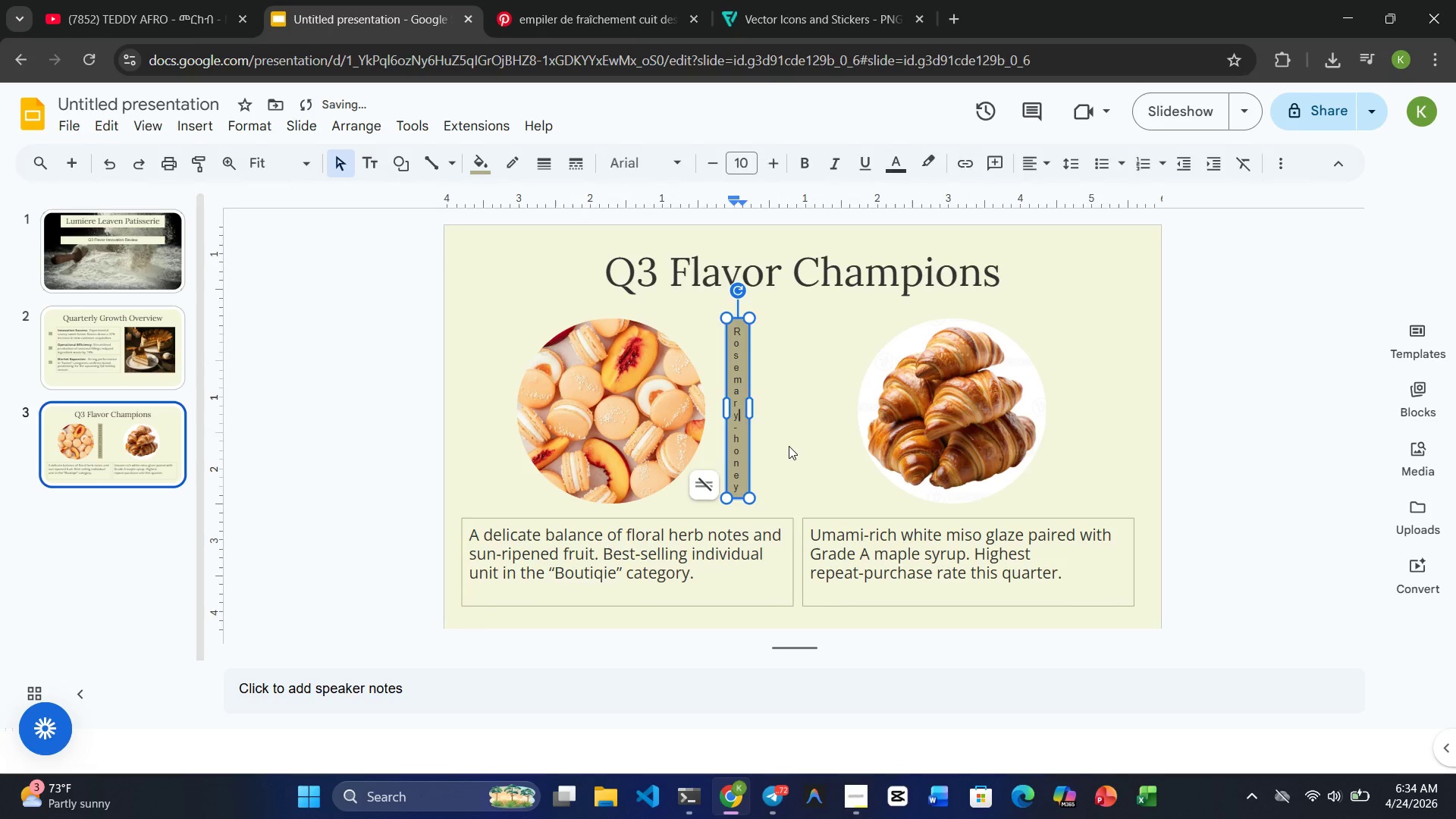 
left_click([789, 446])
 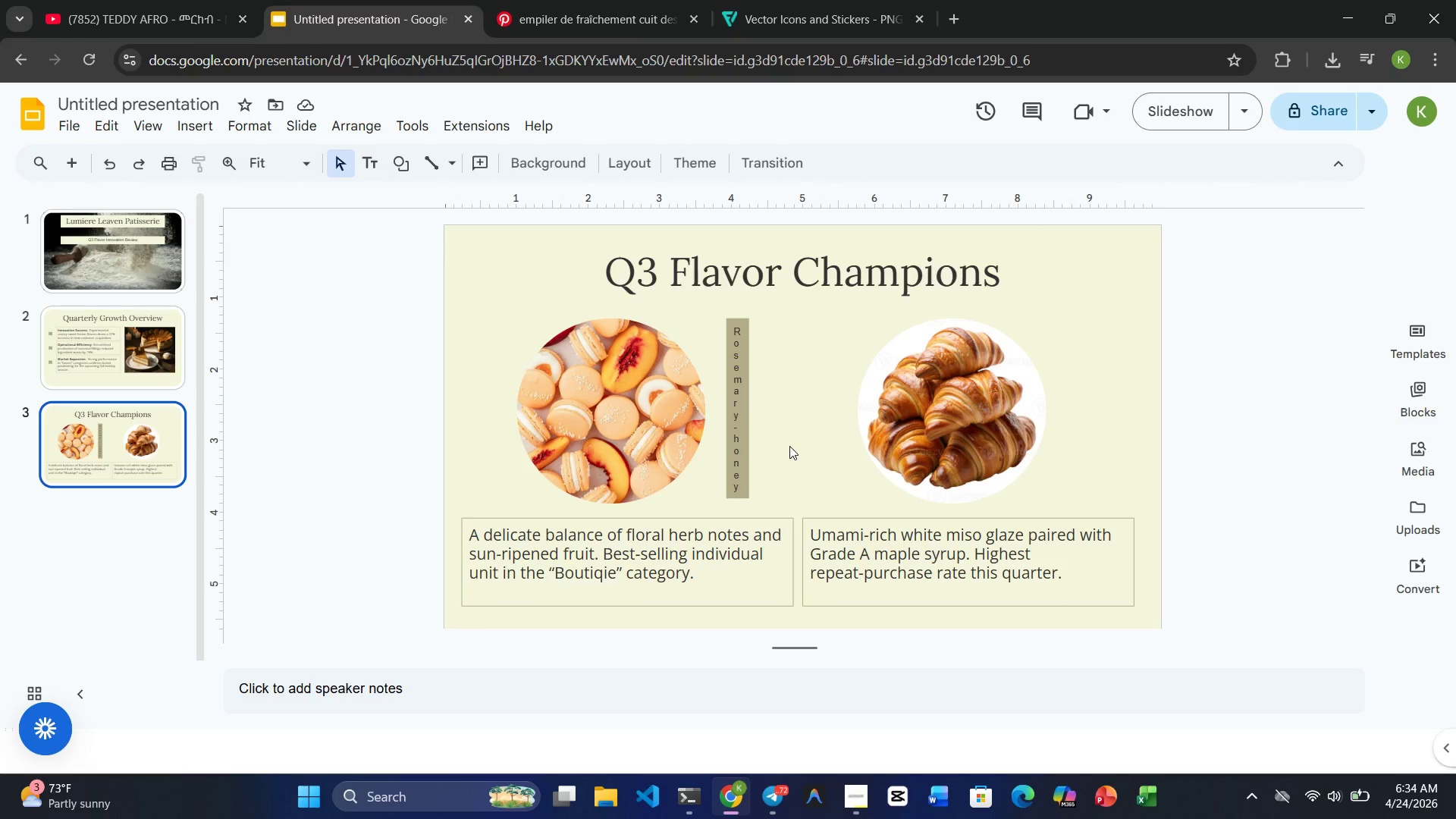 
wait(18.08)
 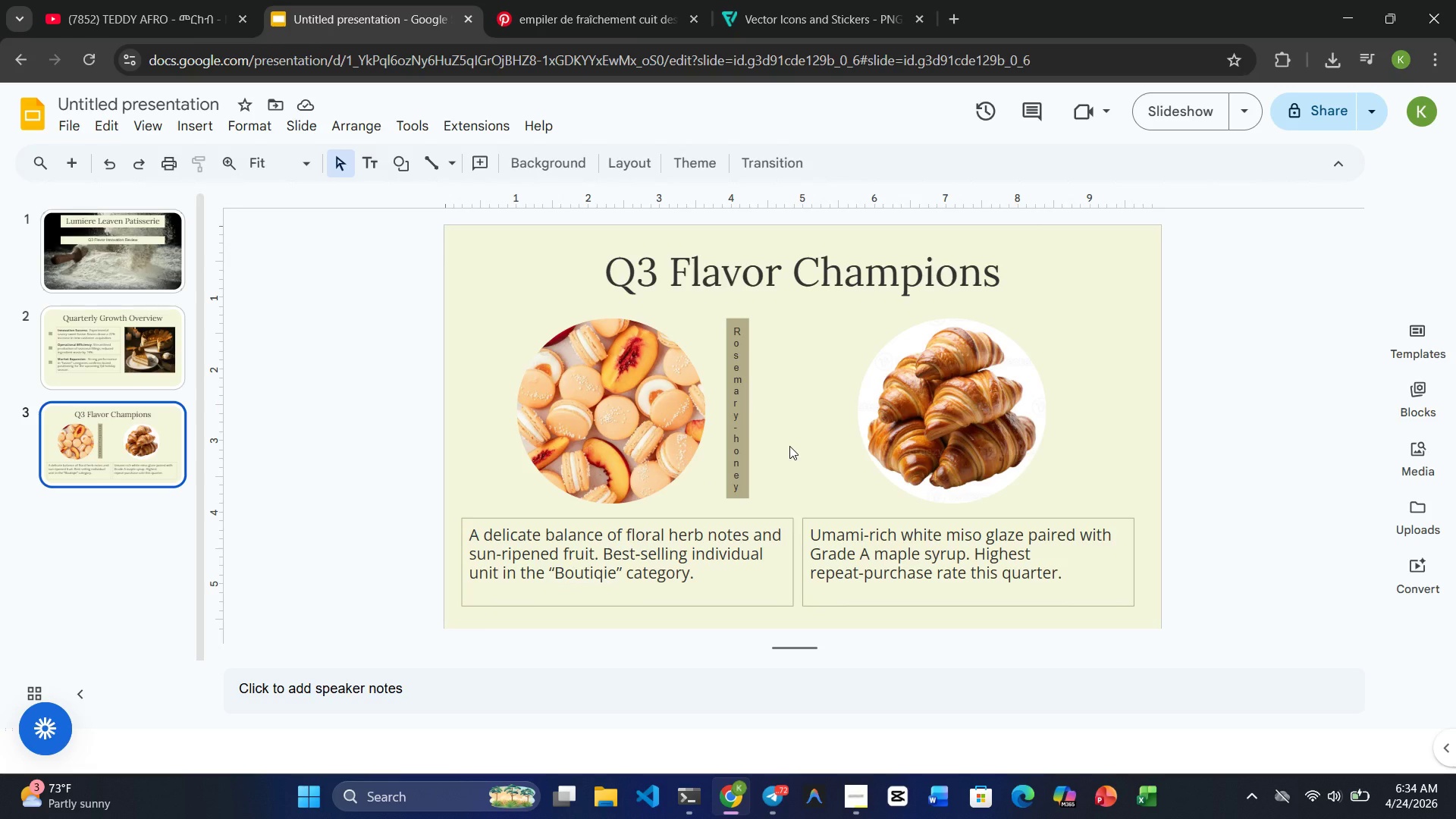 
double_click([738, 444])
 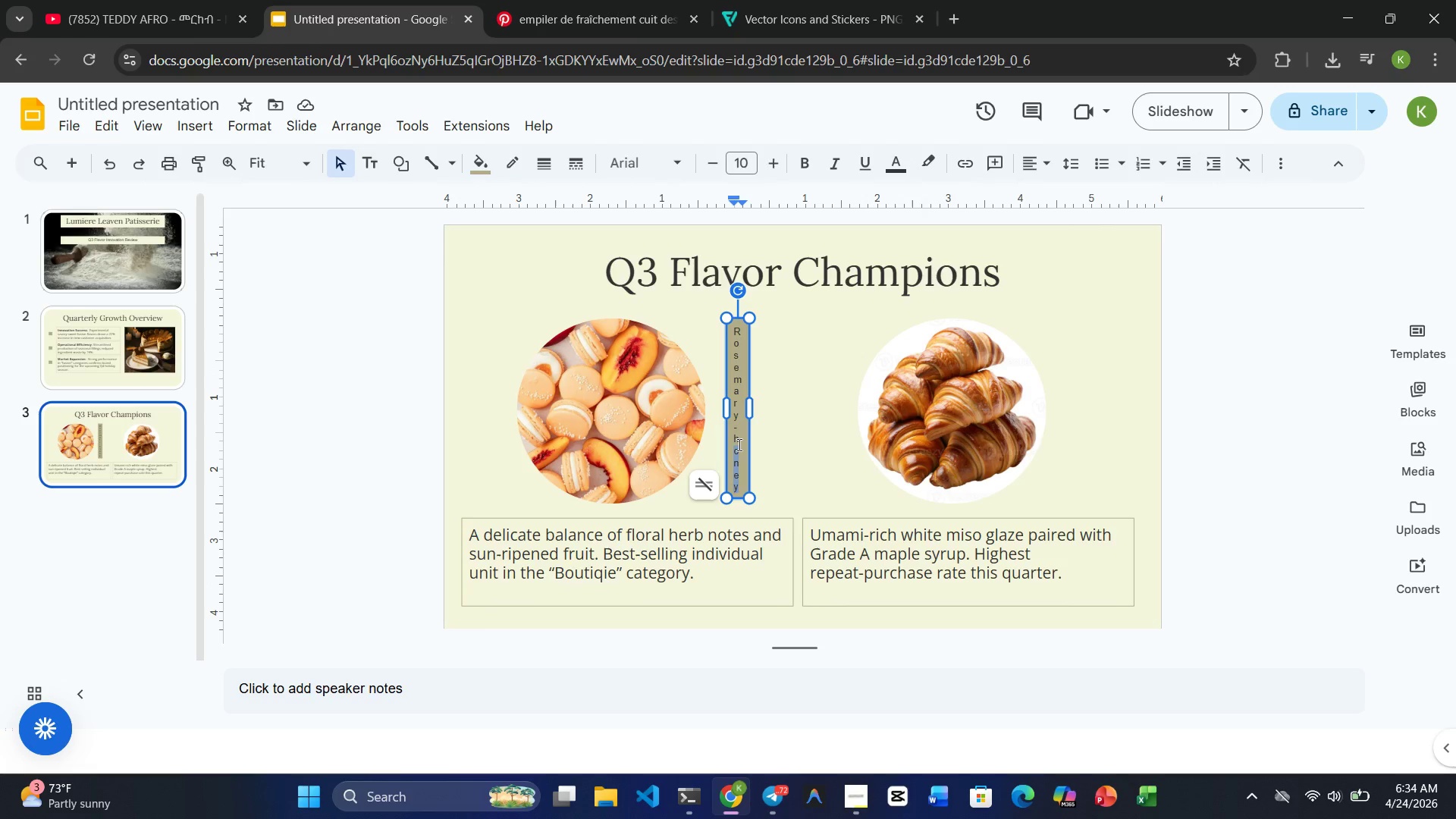 
triple_click([738, 444])
 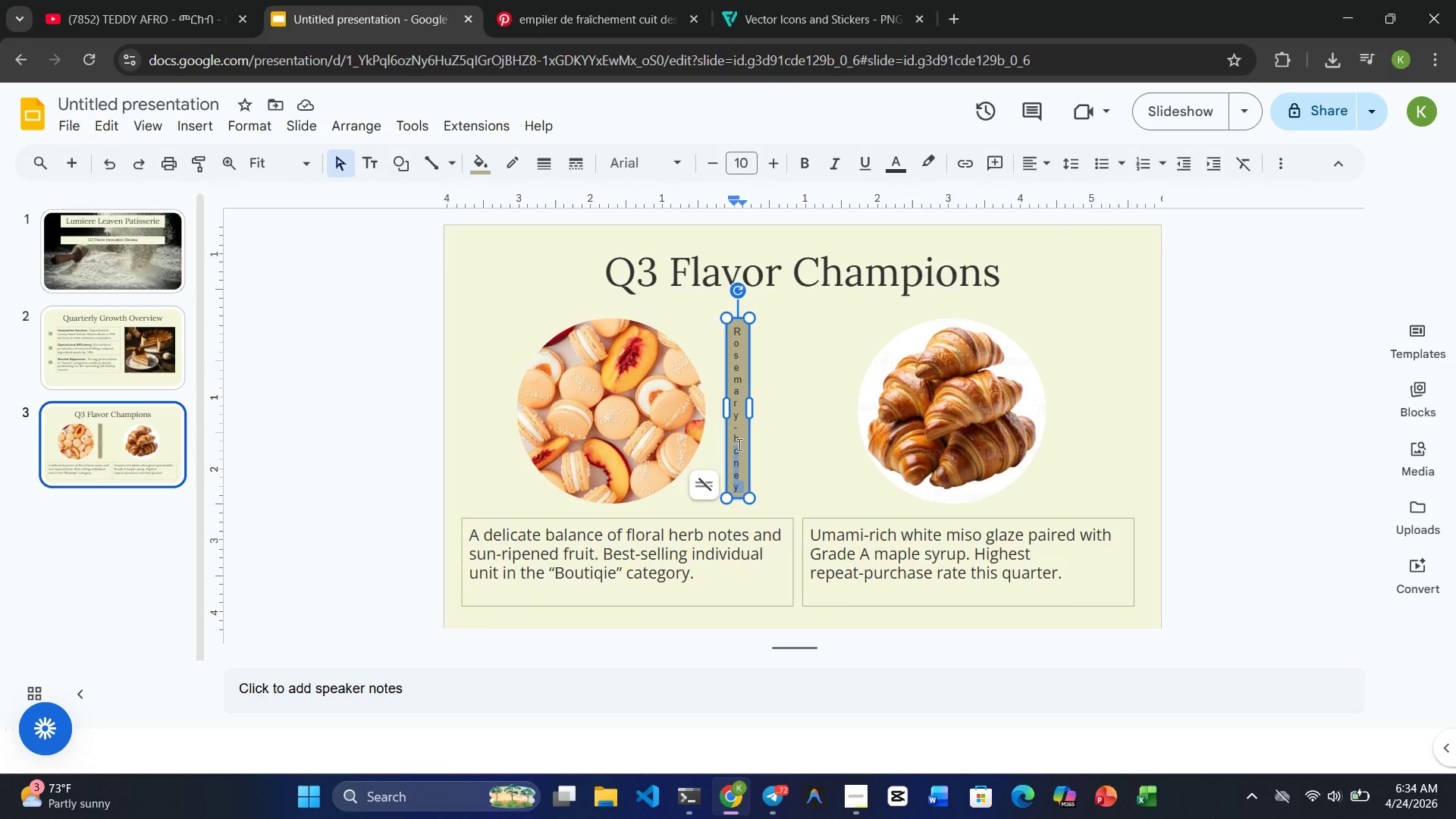 
double_click([738, 444])
 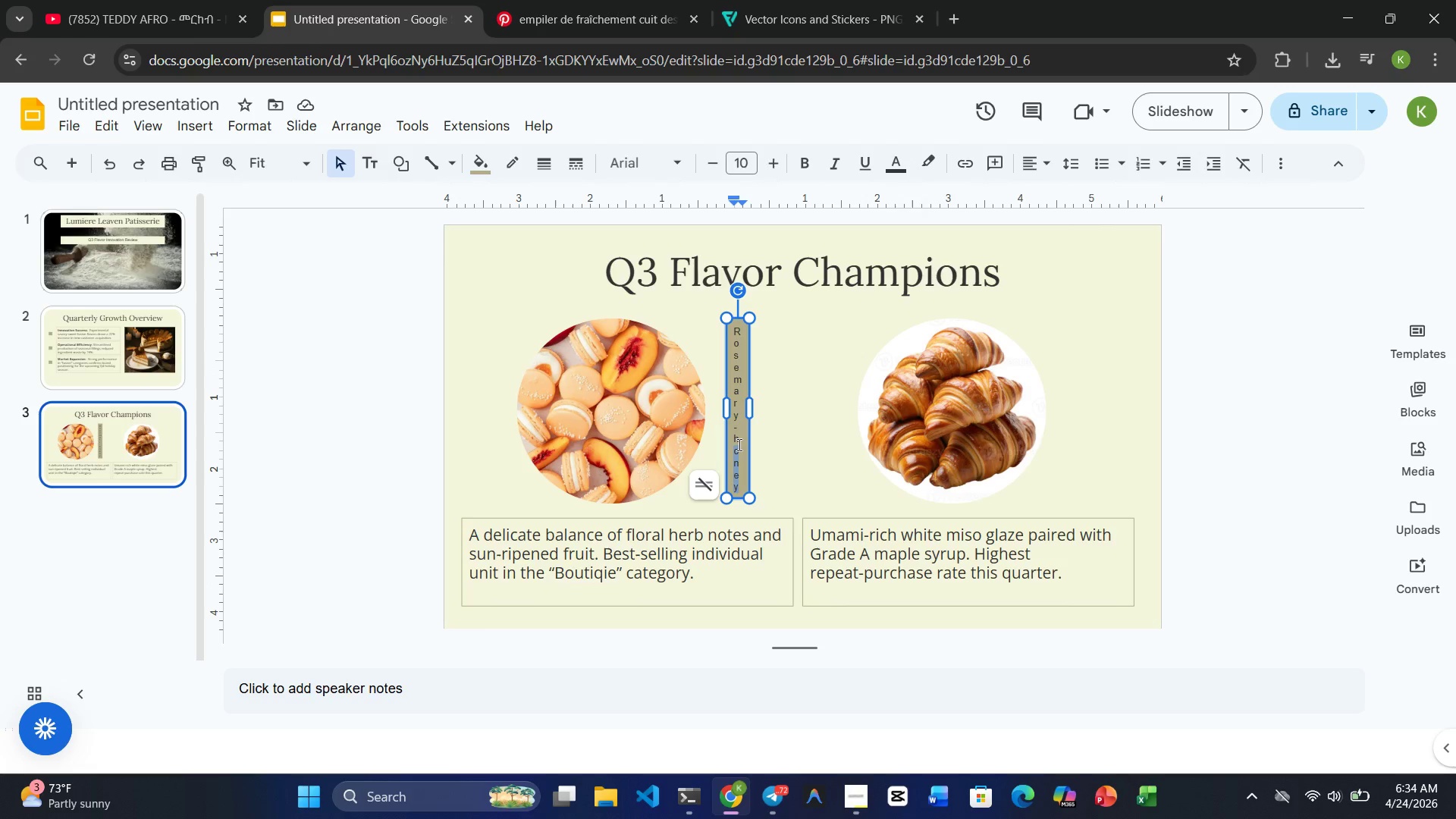 
triple_click([738, 444])
 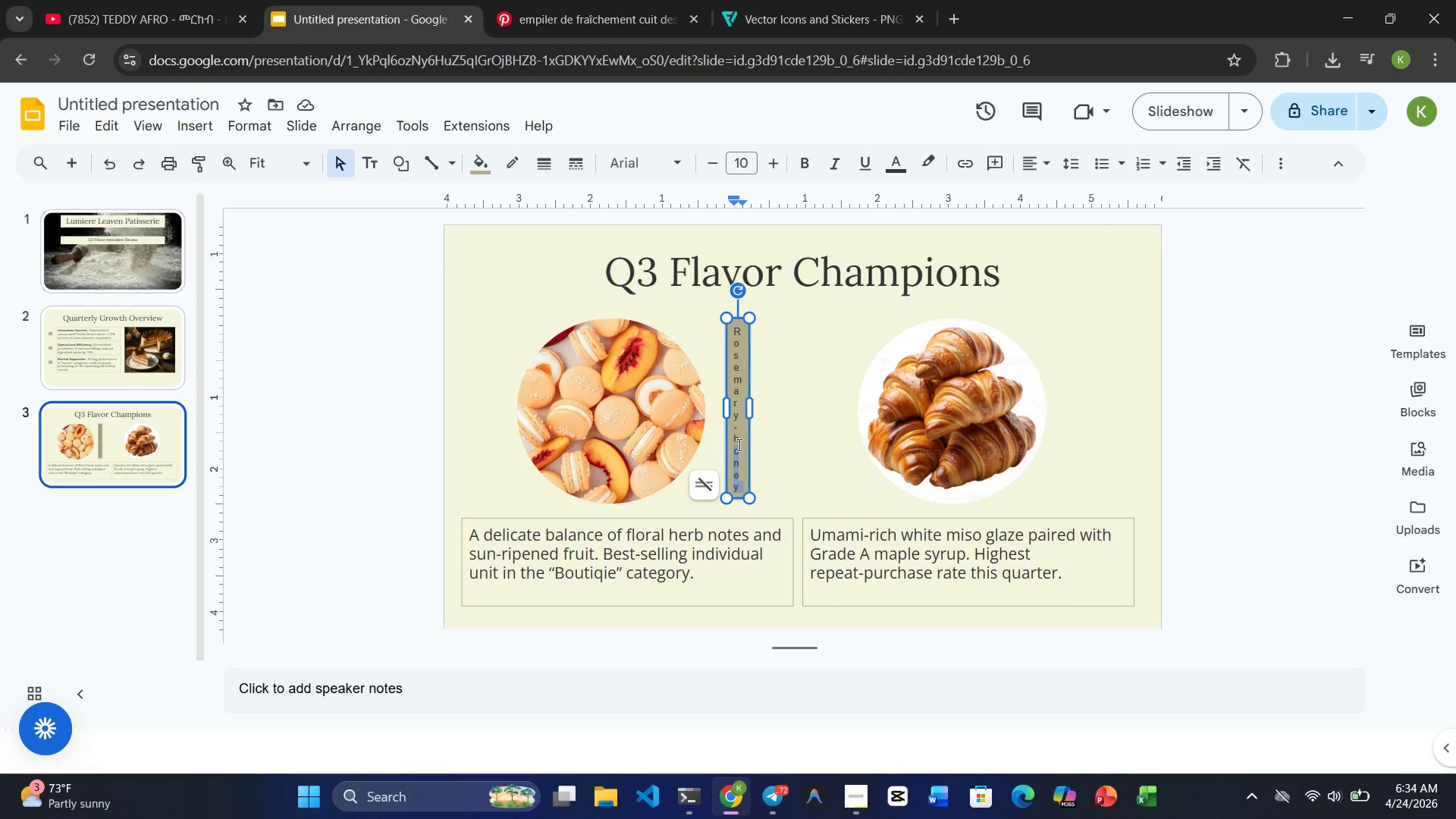 
triple_click([738, 444])
 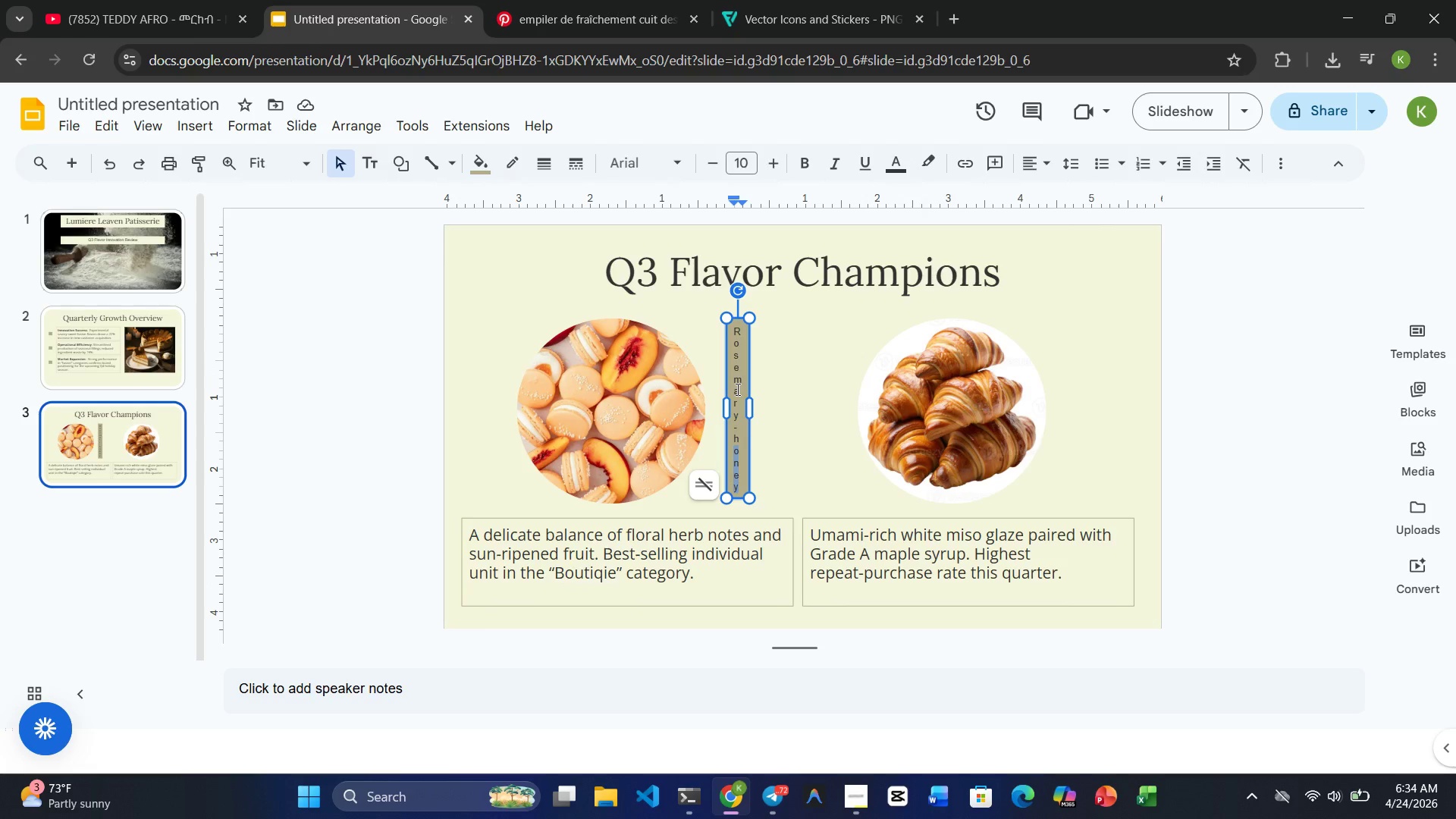 
double_click([736, 389])
 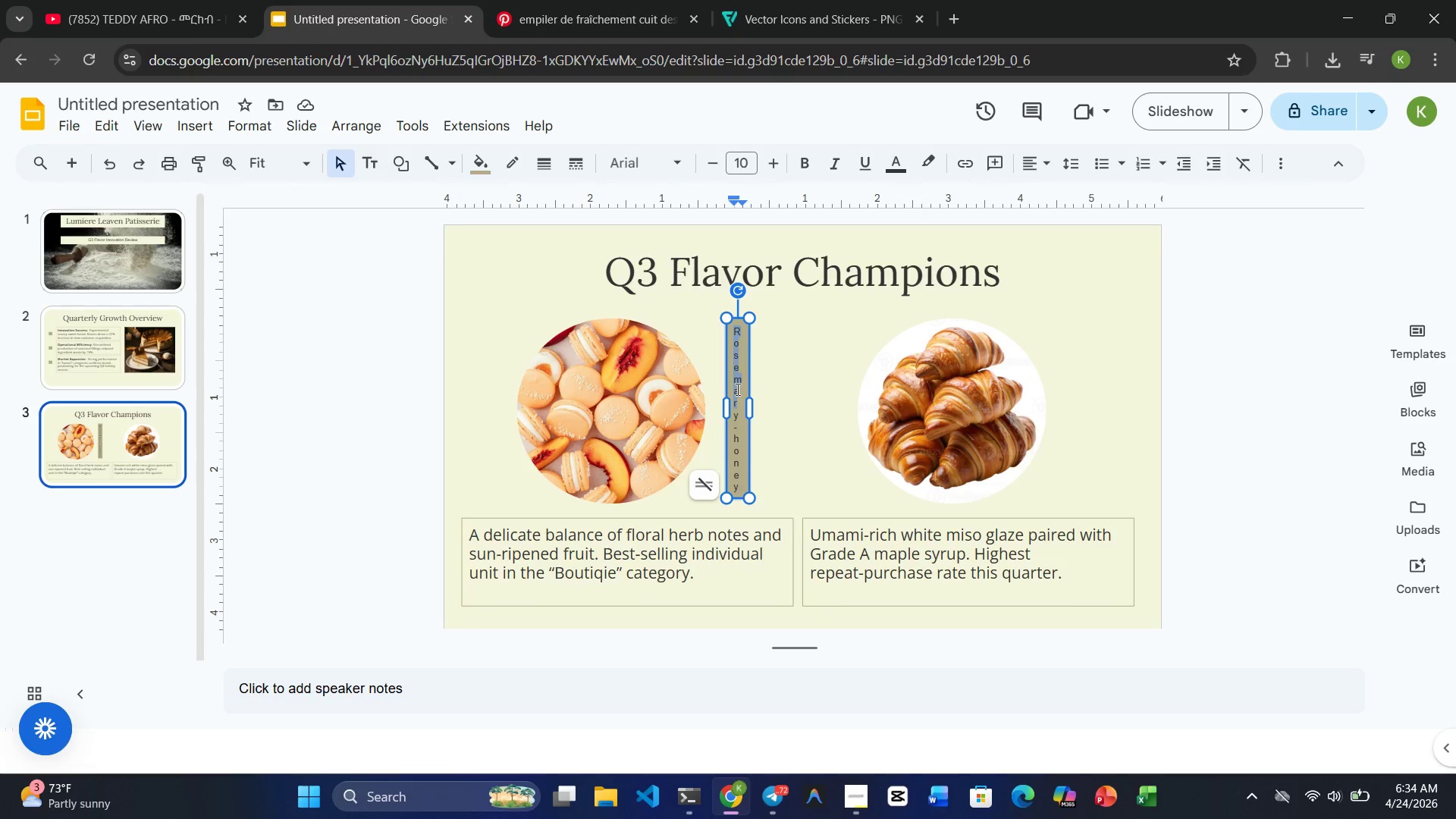 
triple_click([736, 389])
 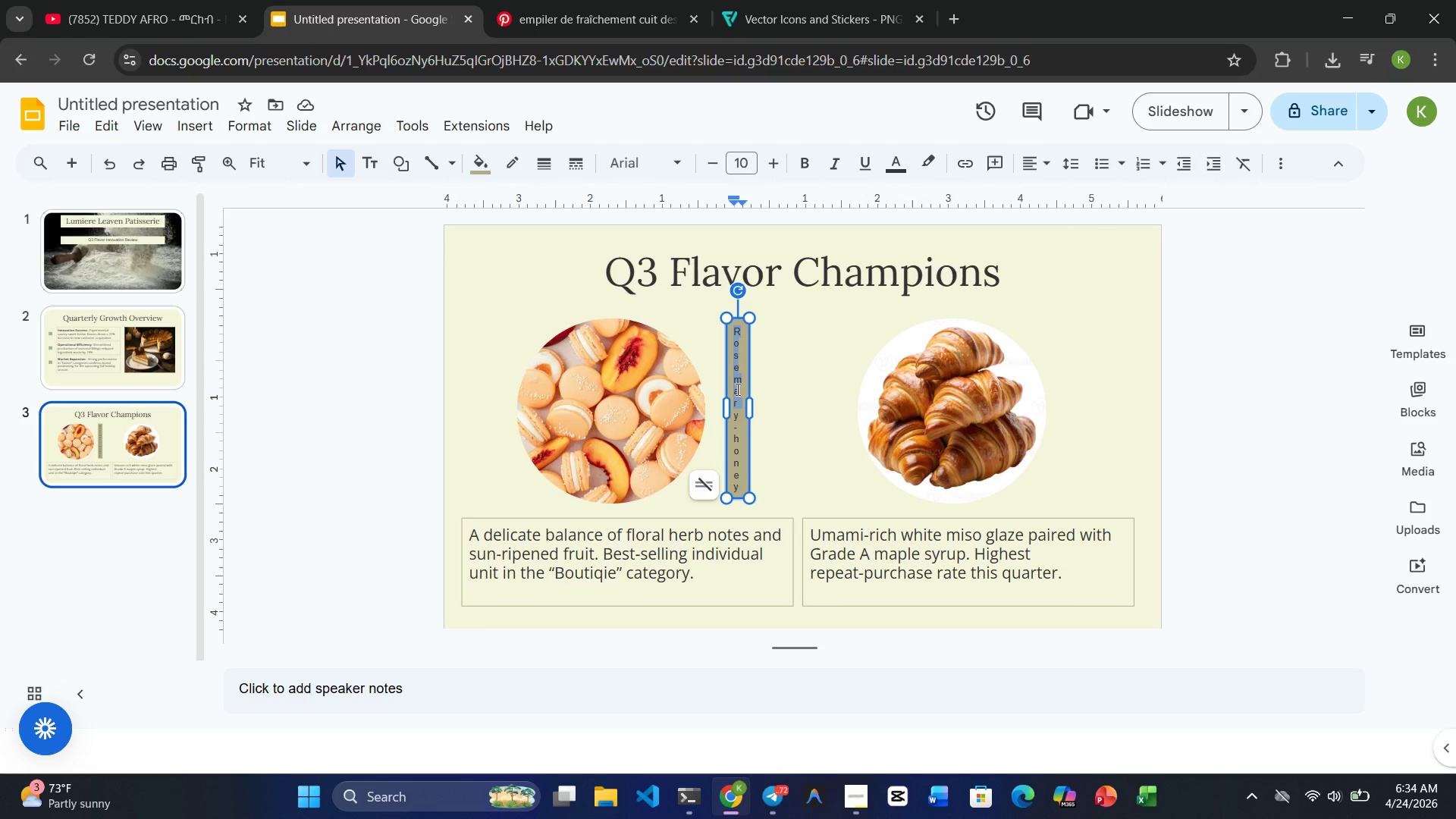 
key(Backspace)
 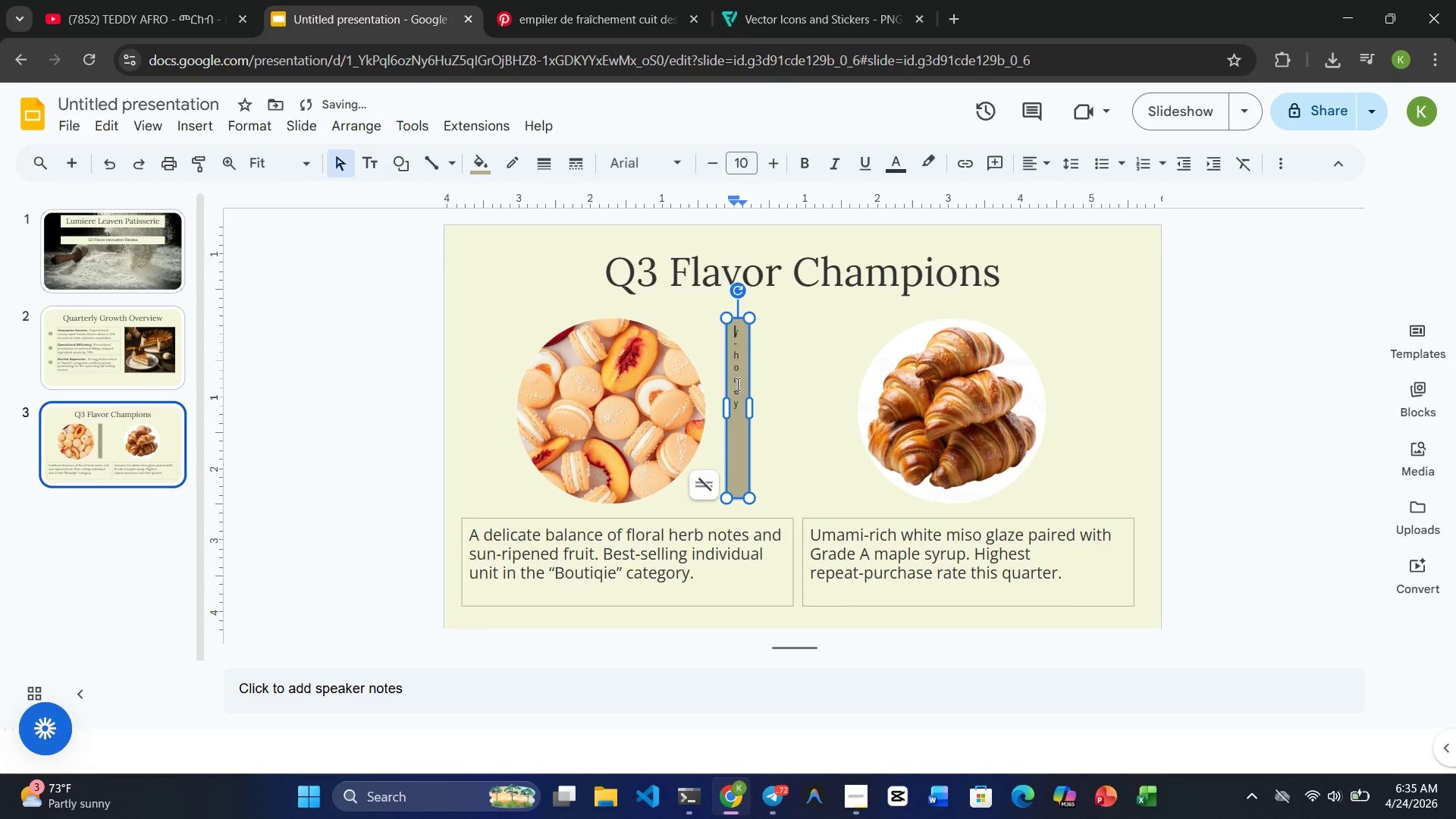 
double_click([736, 384])
 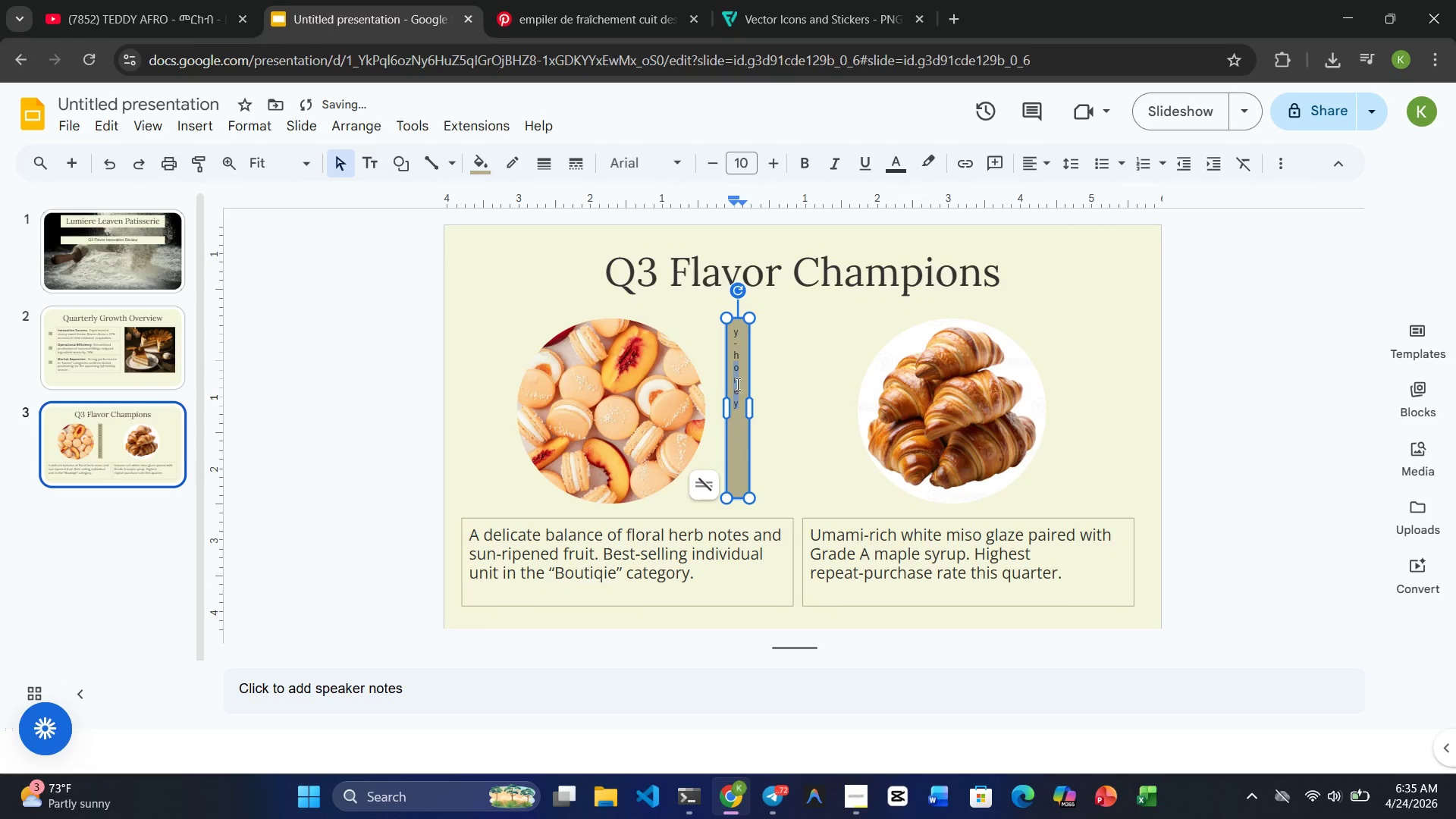 
triple_click([736, 384])
 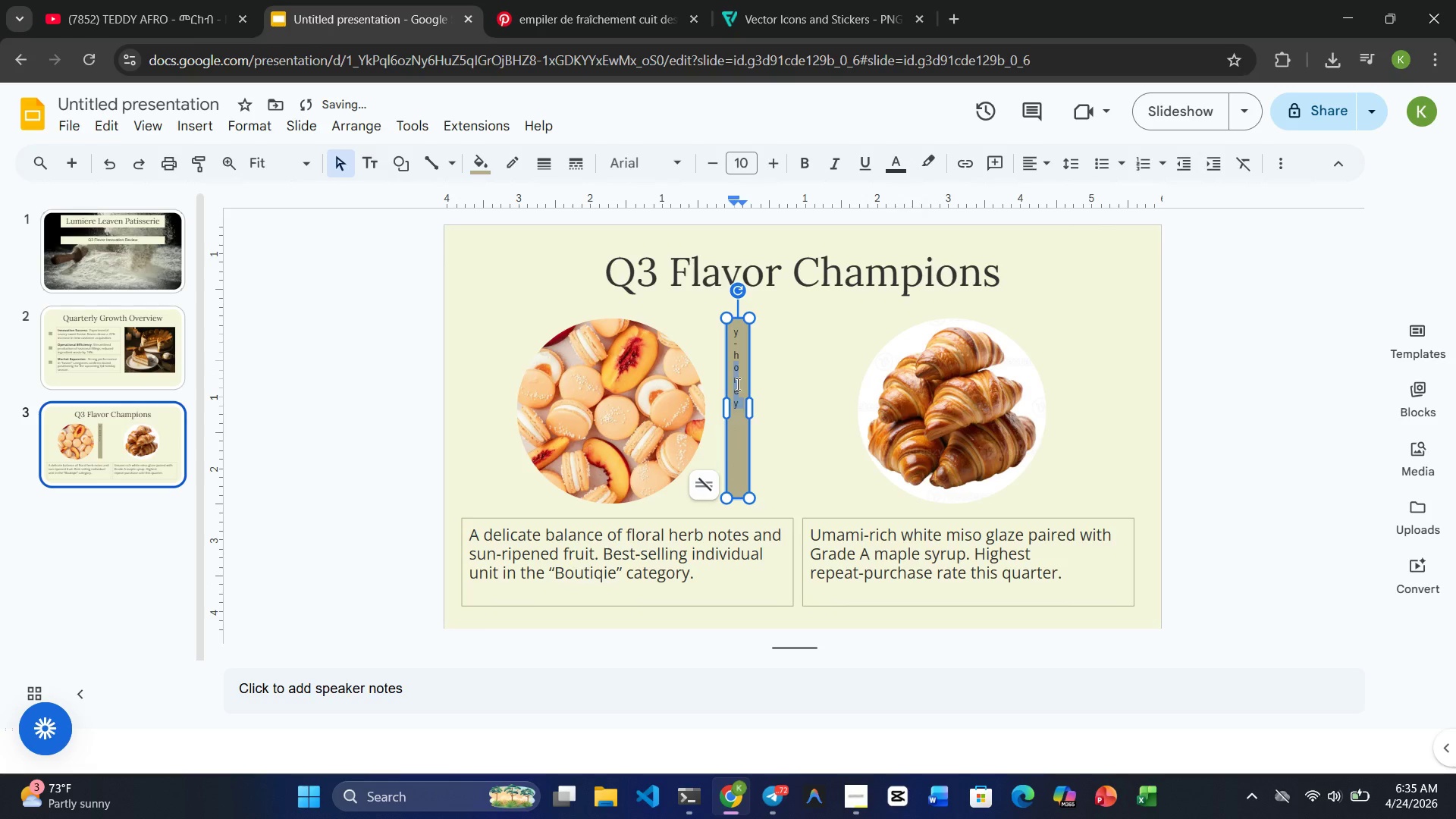 
key(Backspace)
 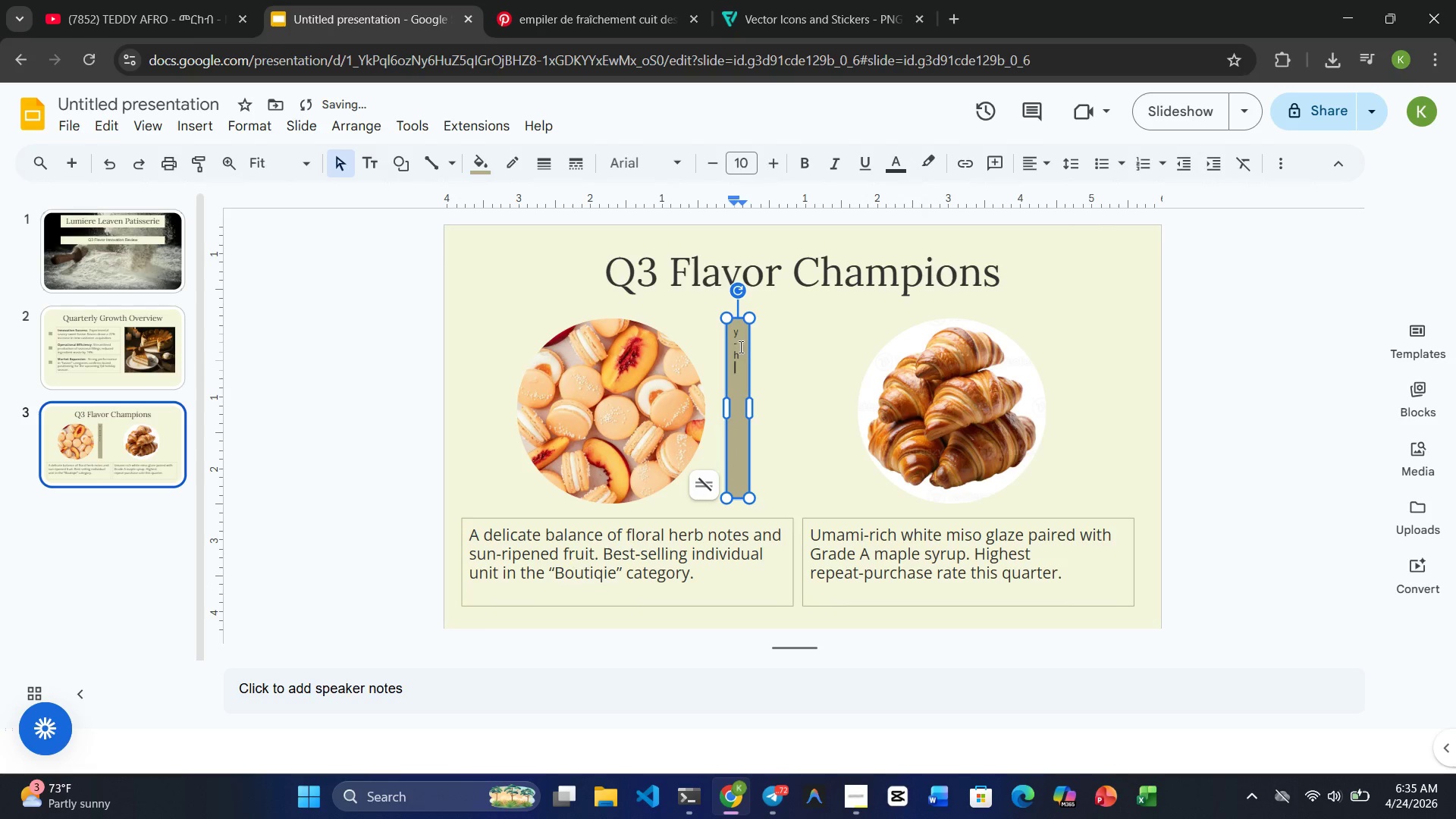 
double_click([739, 347])
 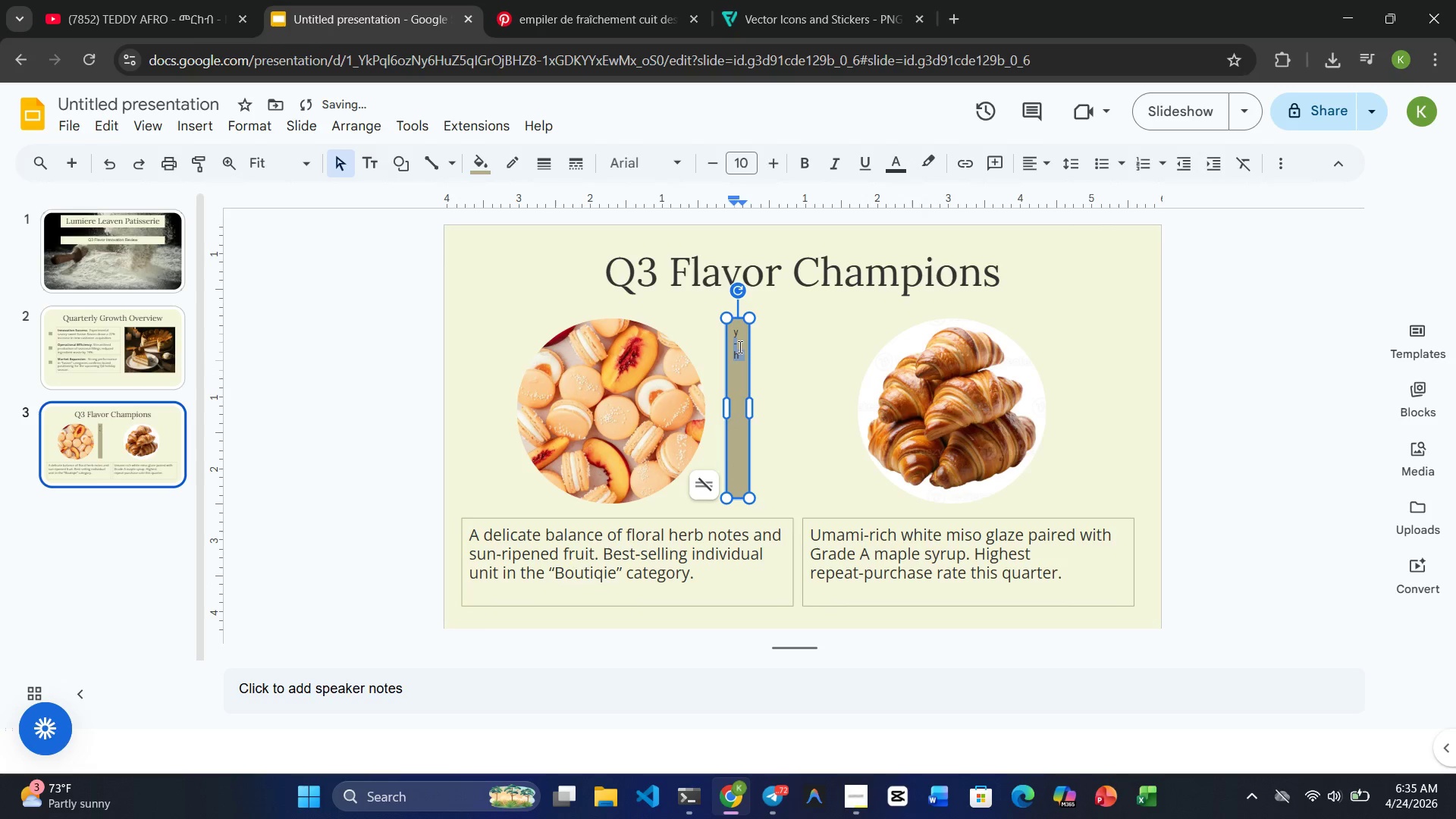 
triple_click([739, 347])
 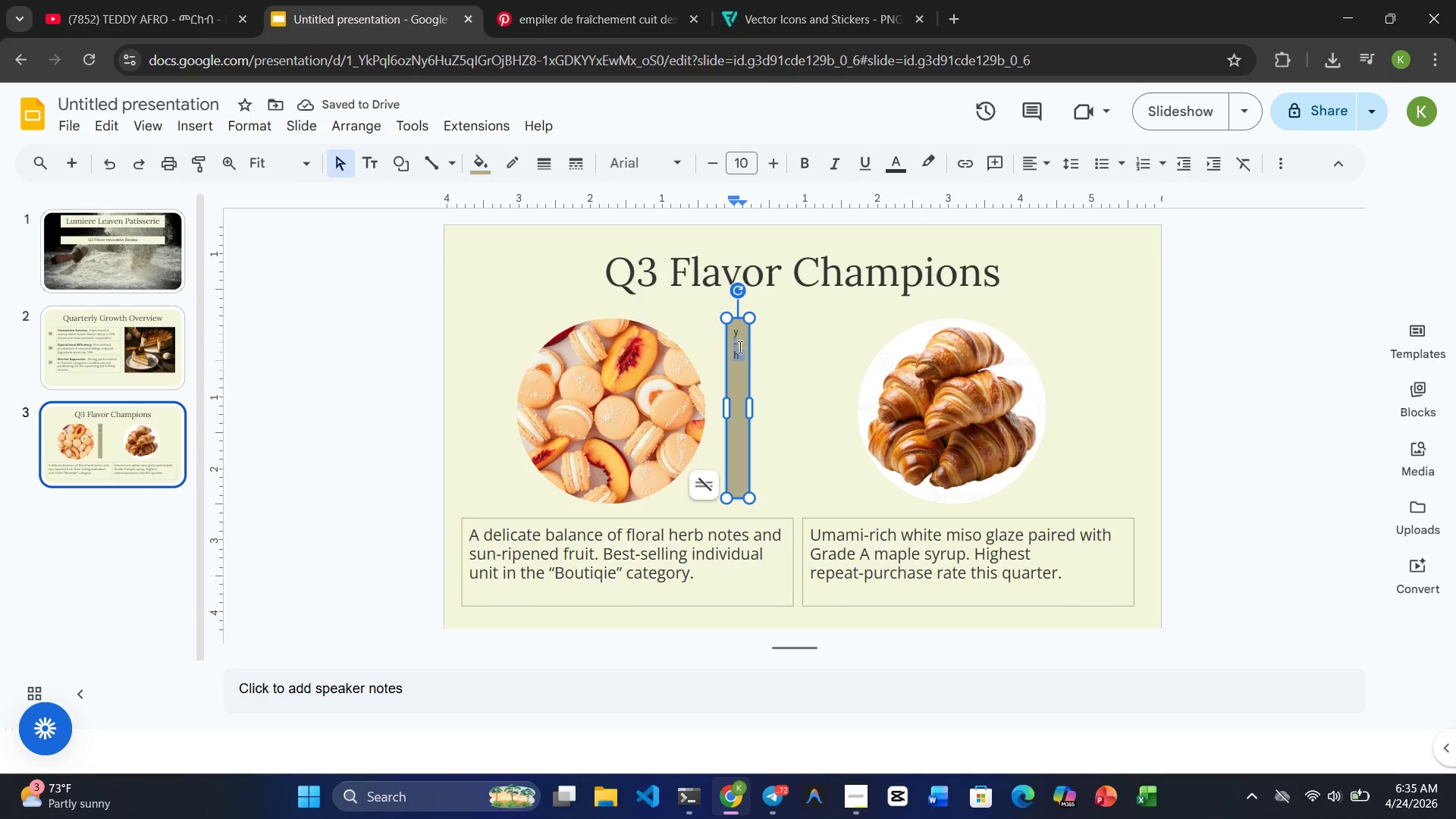 
key(Backspace)
 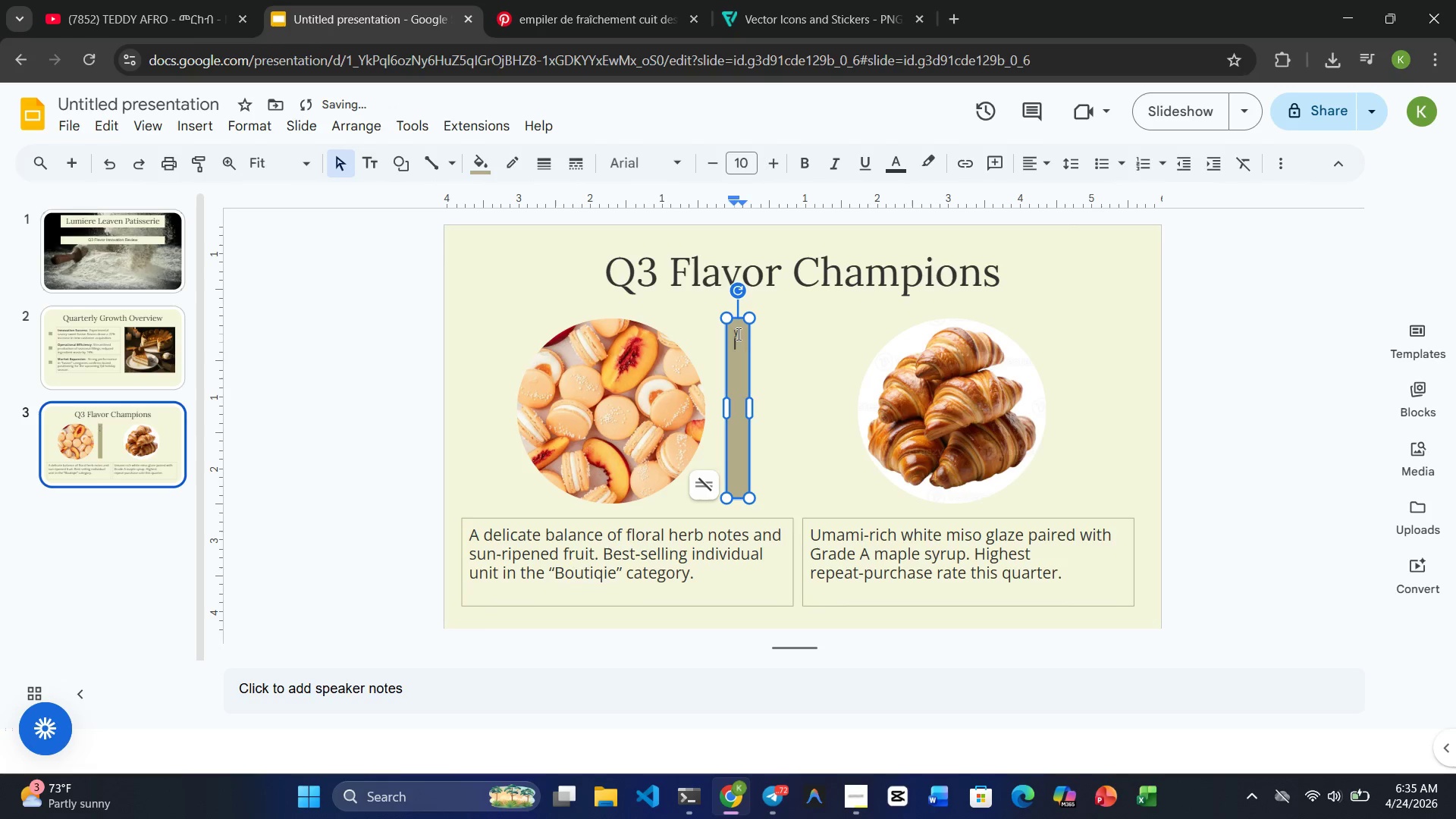 
left_click([736, 334])
 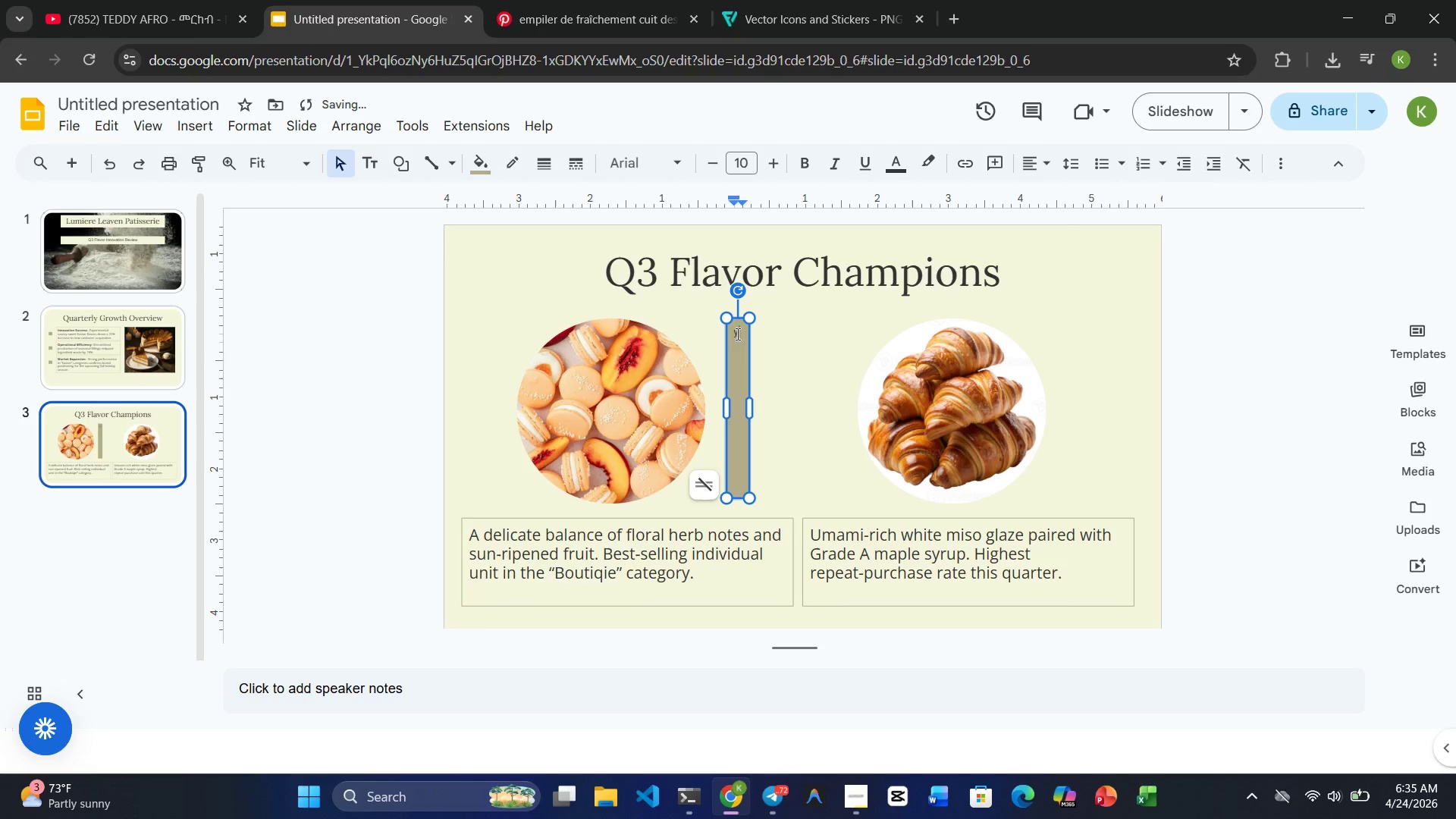 
key(Backspace)
 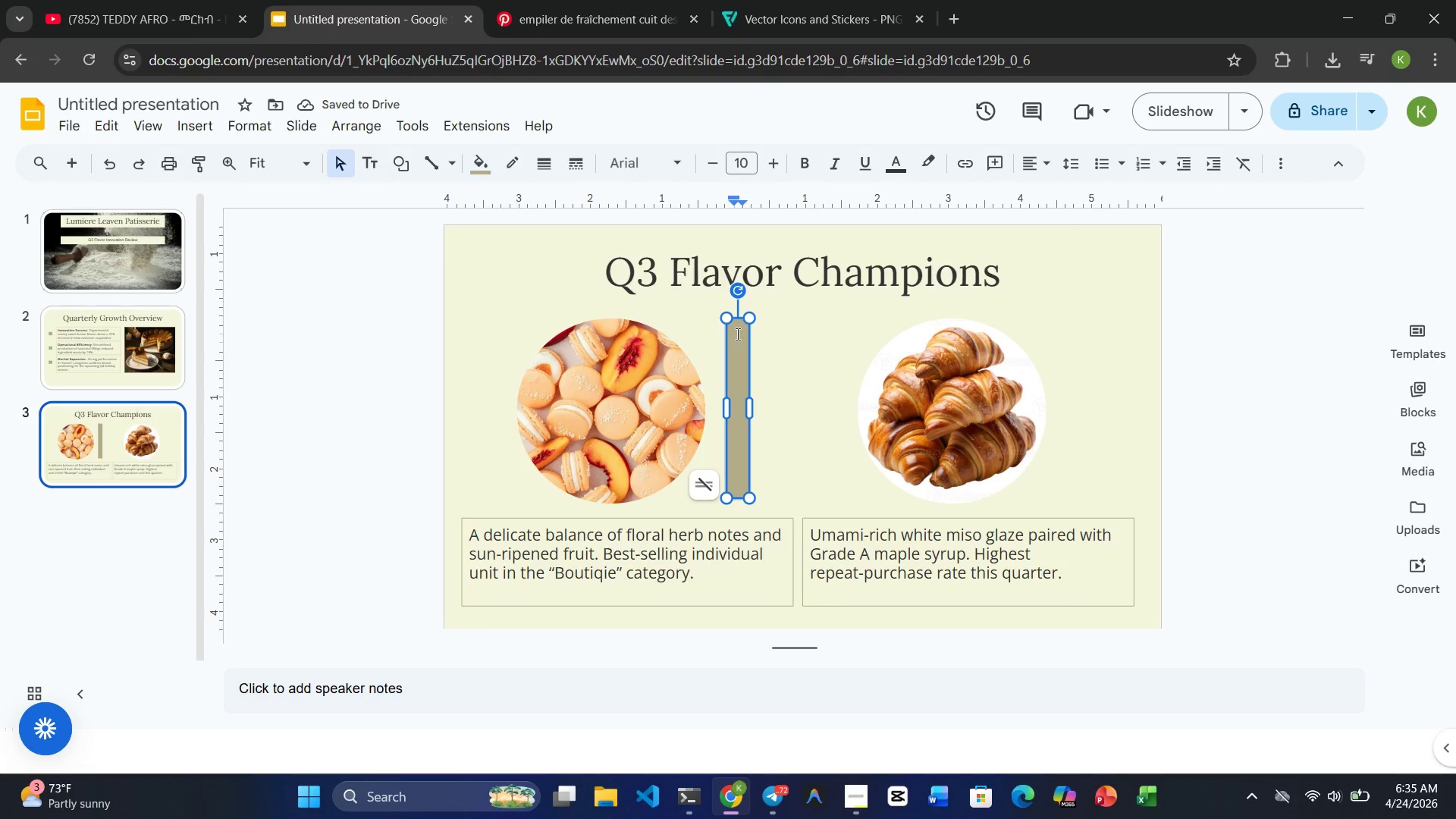 
wait(8.95)
 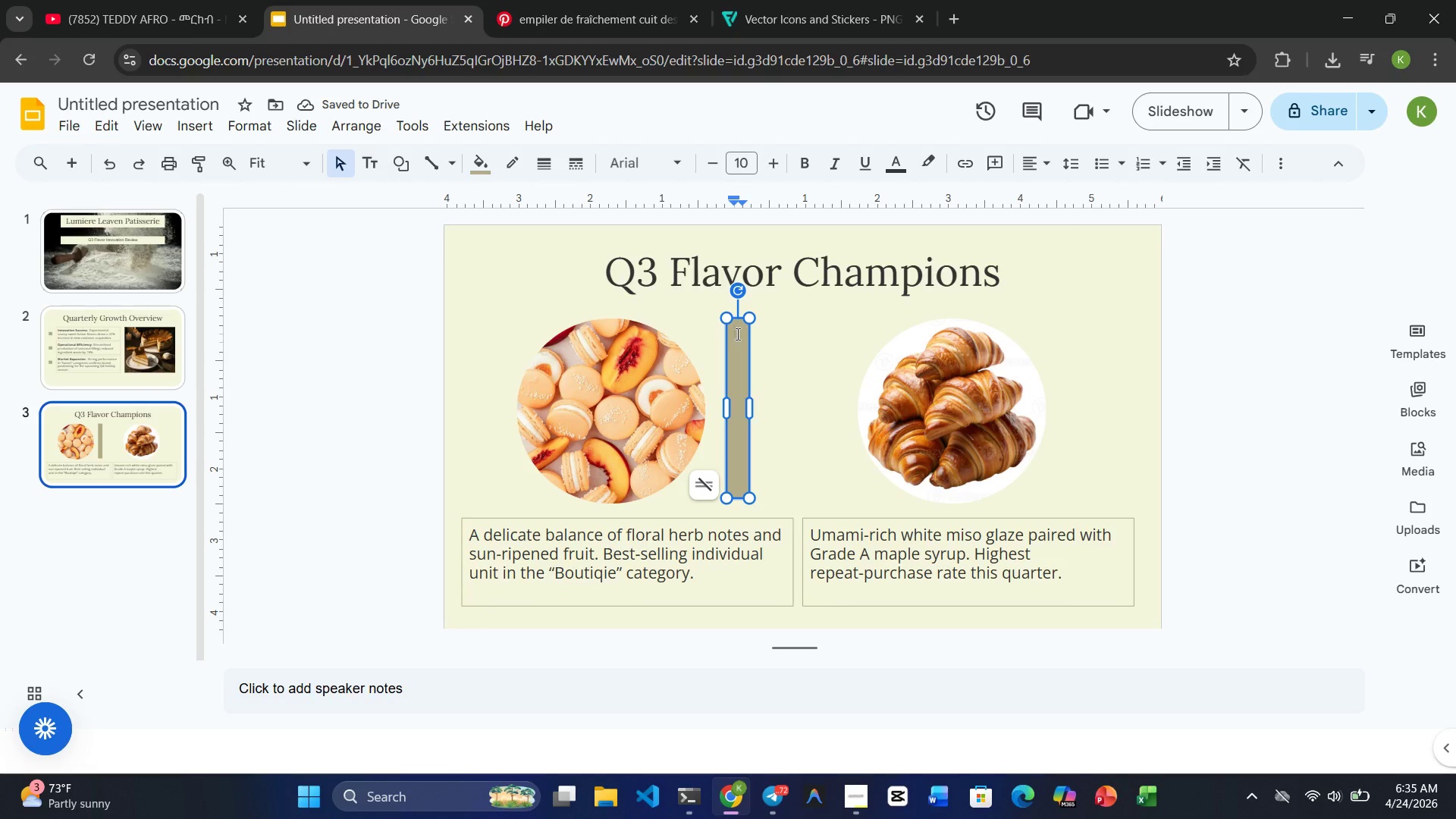 
type(Peach)
 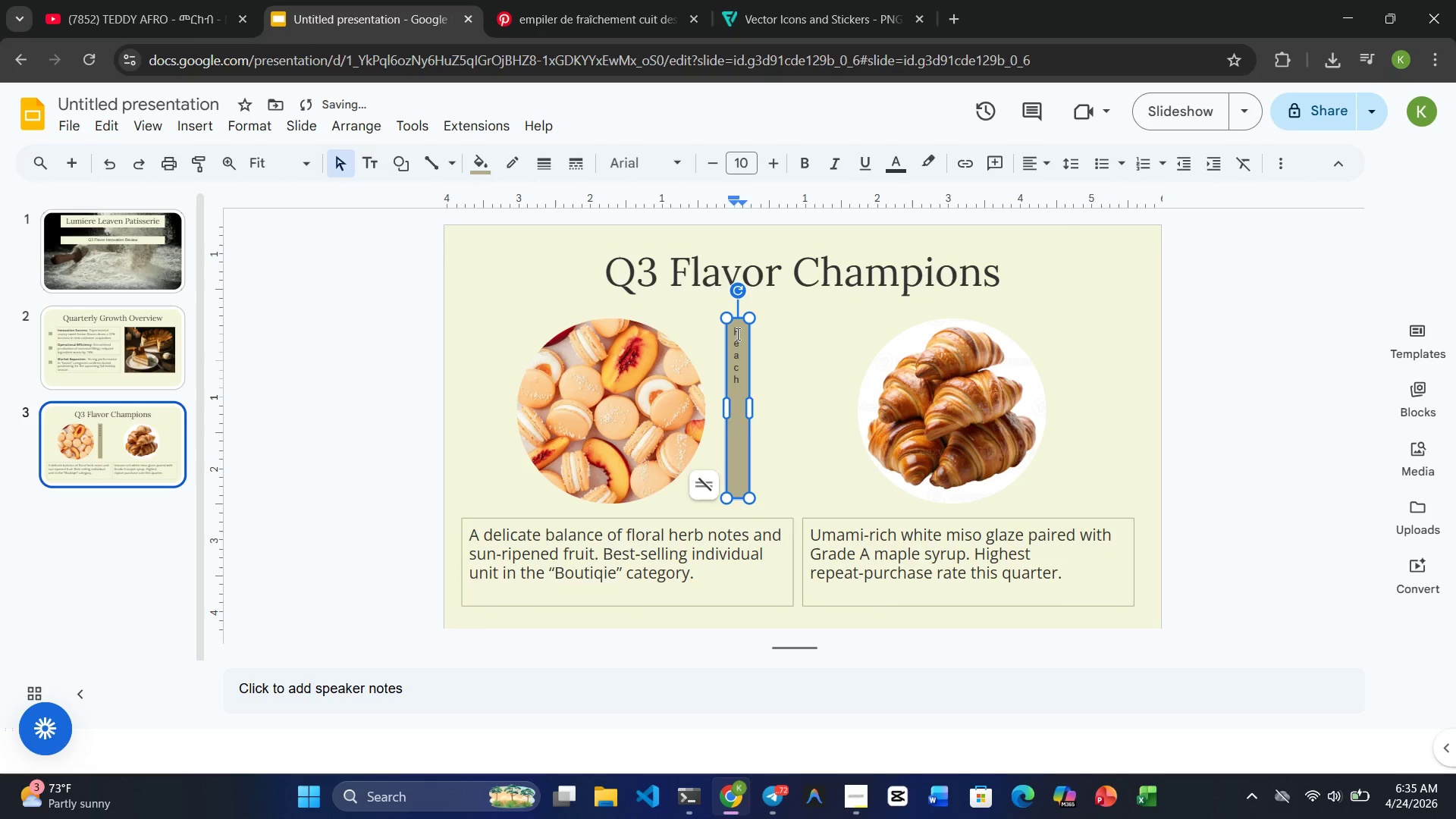 
key(Enter)
 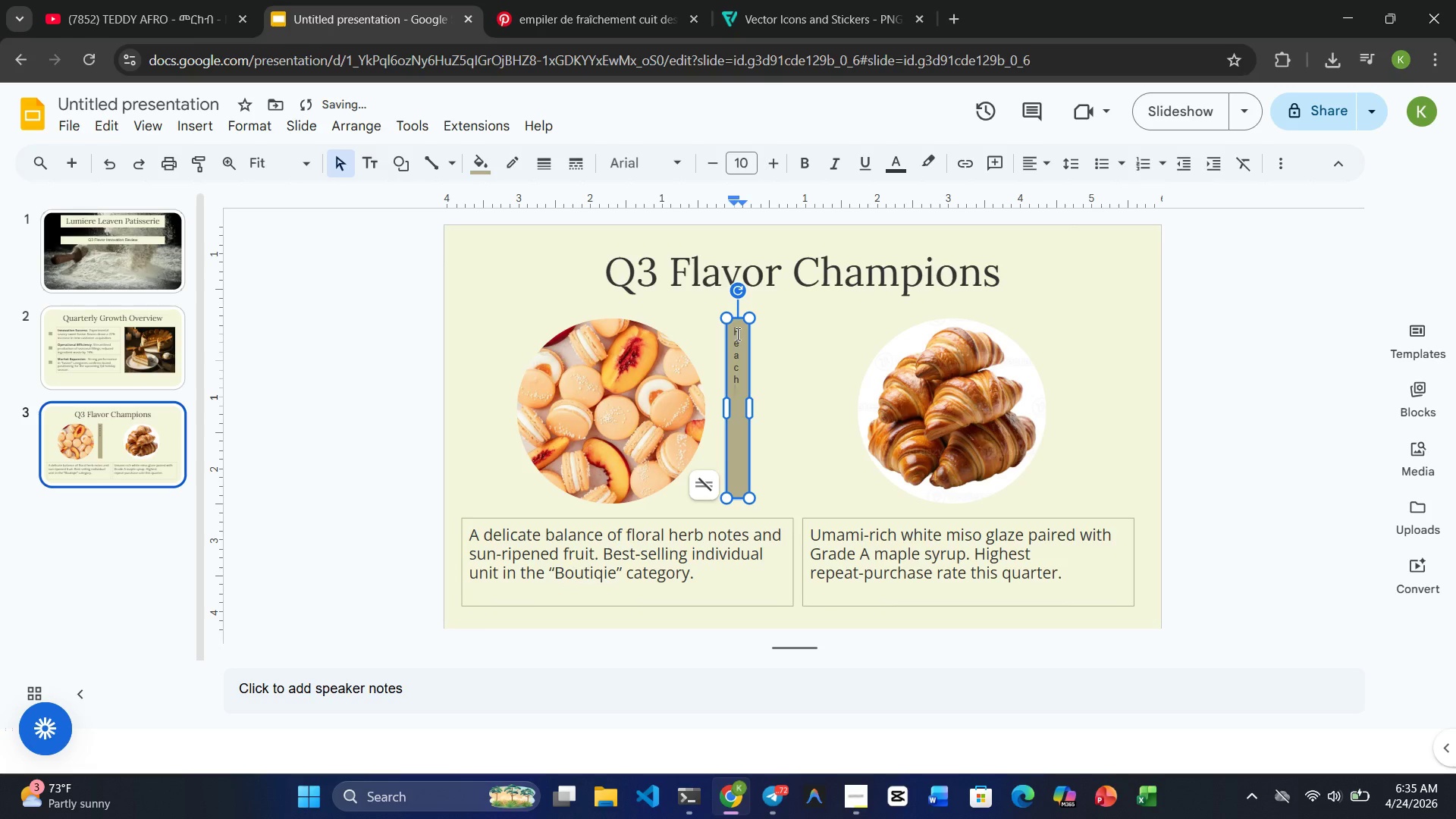 
key(Enter)
 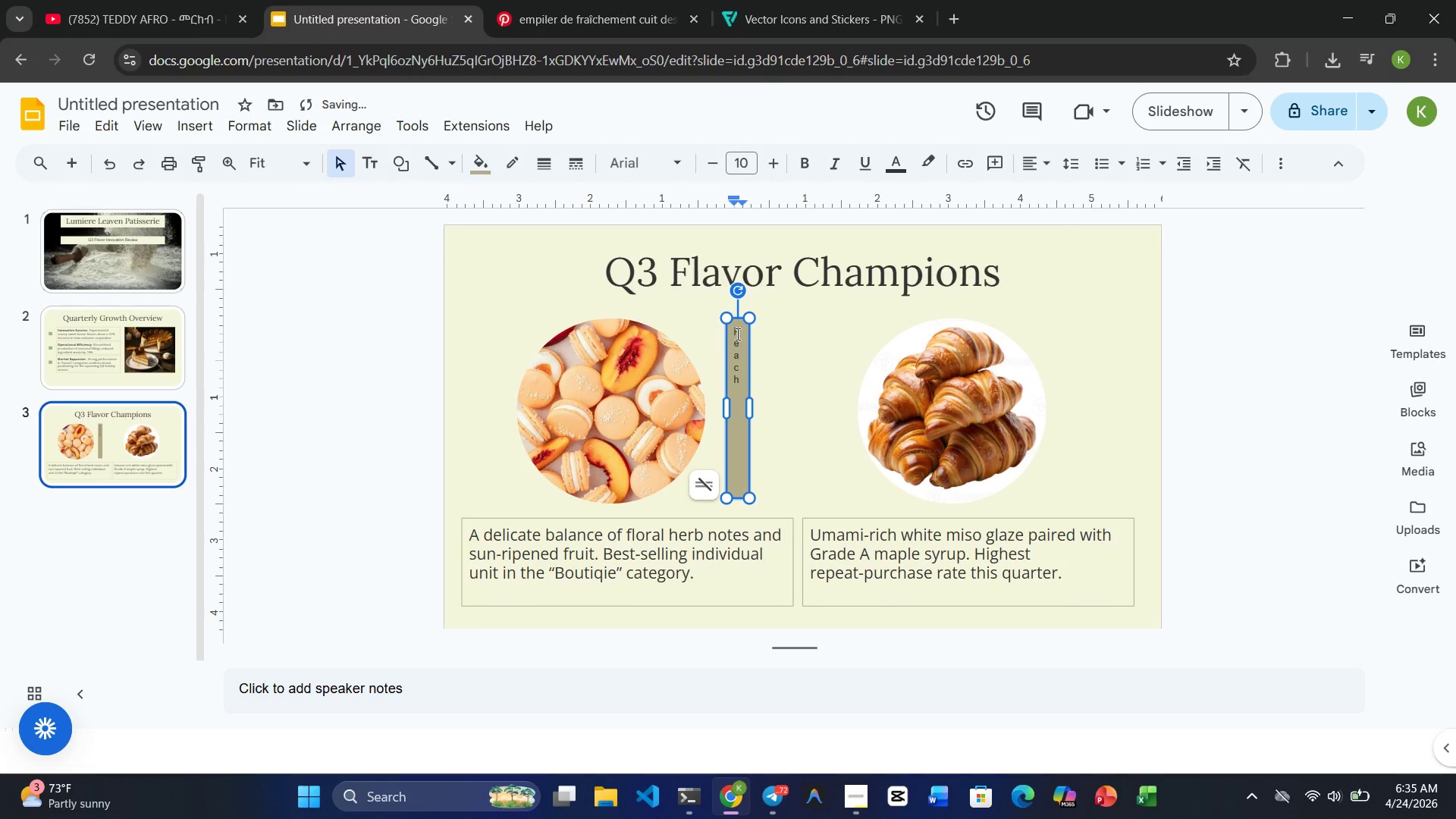 
type(Maca)
 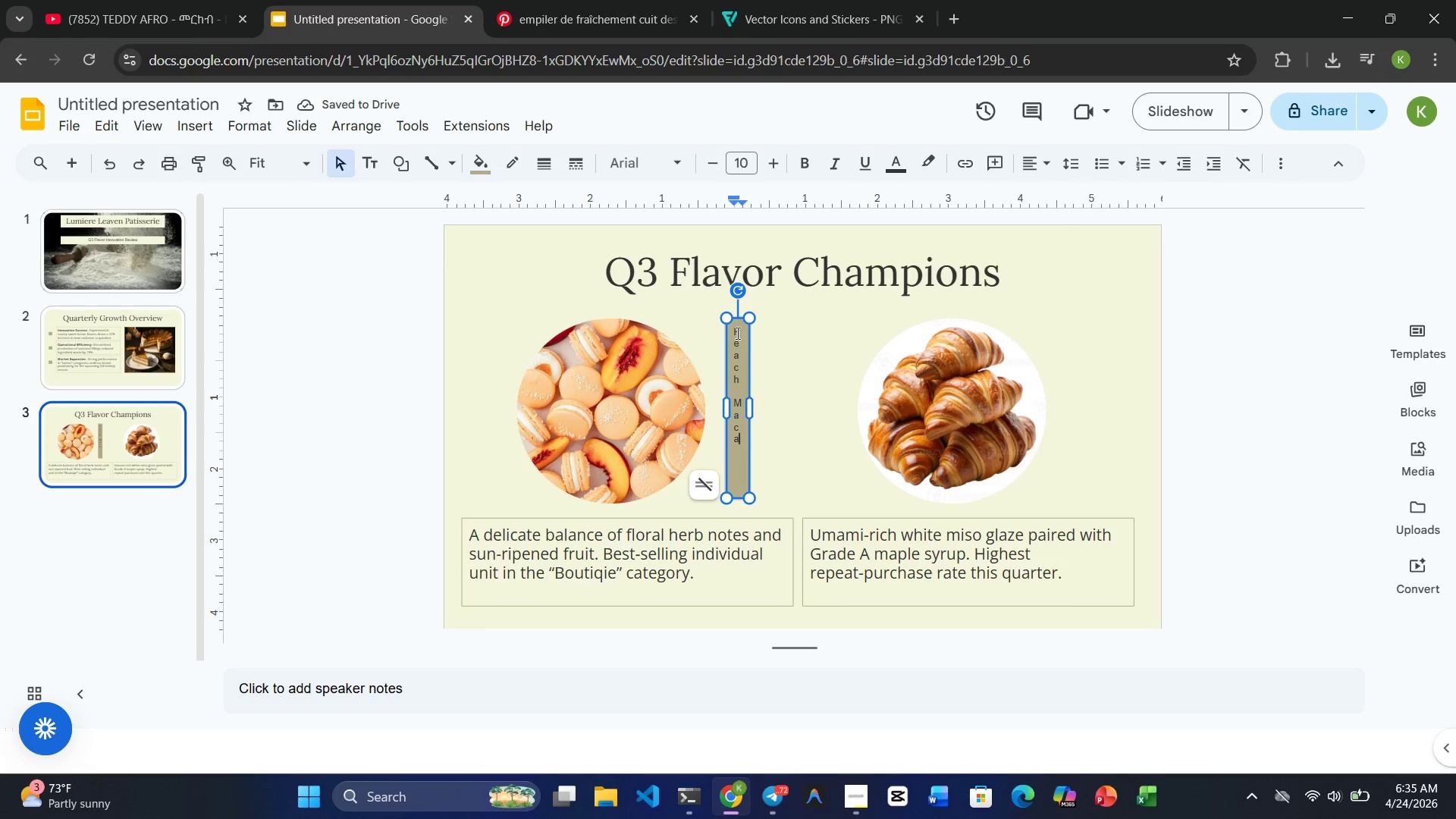 
type(ron)
 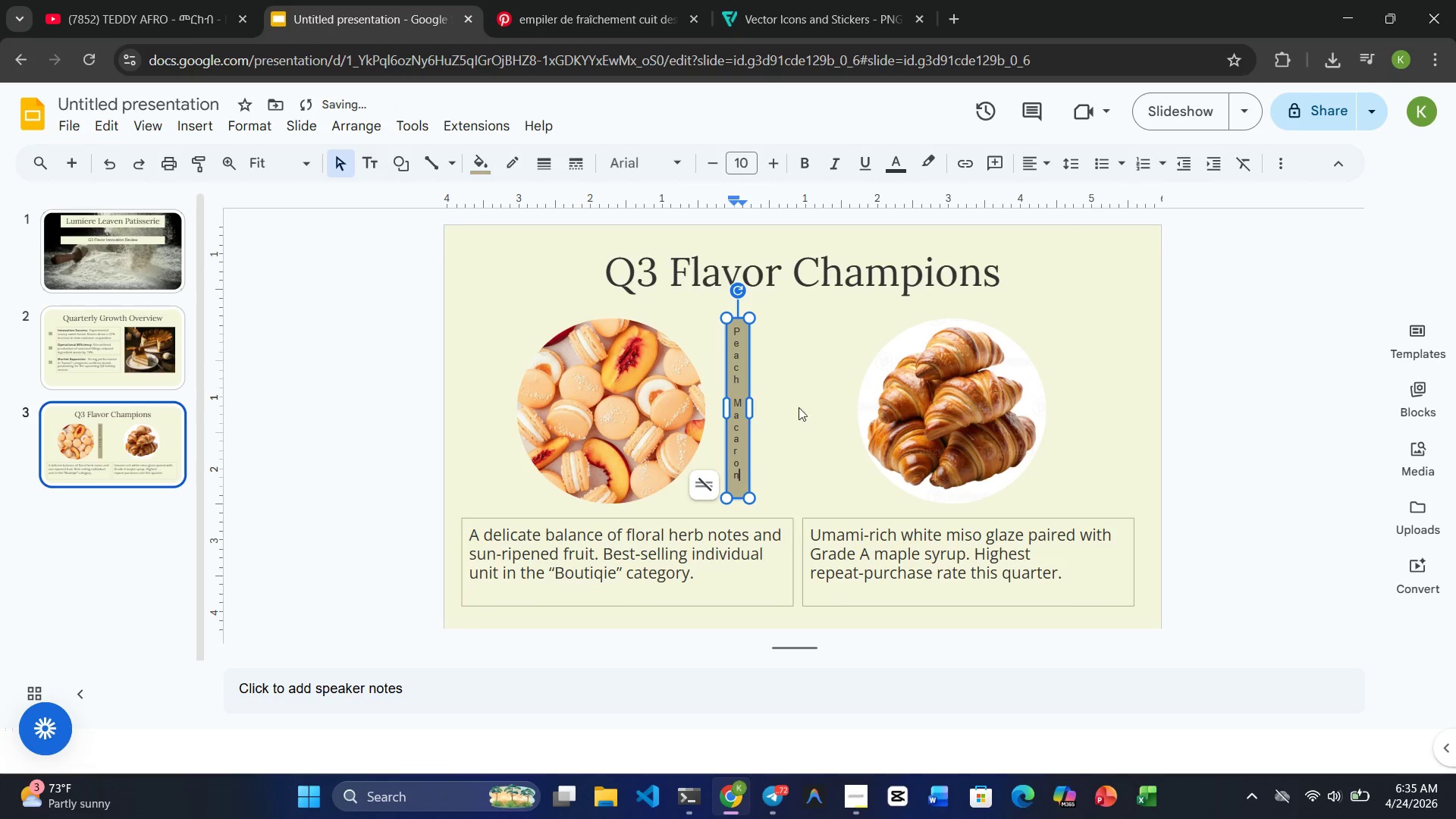 
left_click([793, 425])
 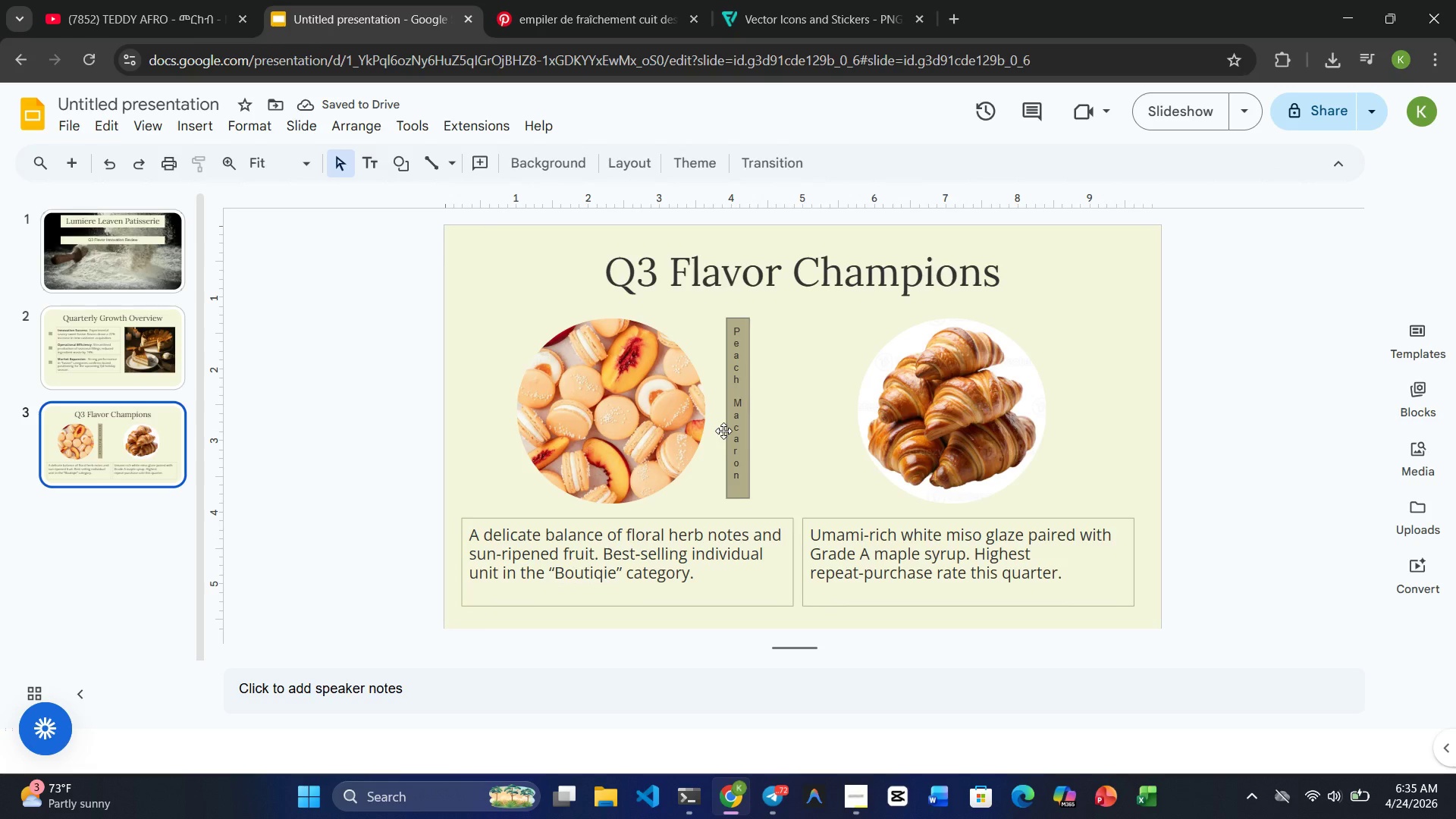 
left_click([741, 431])
 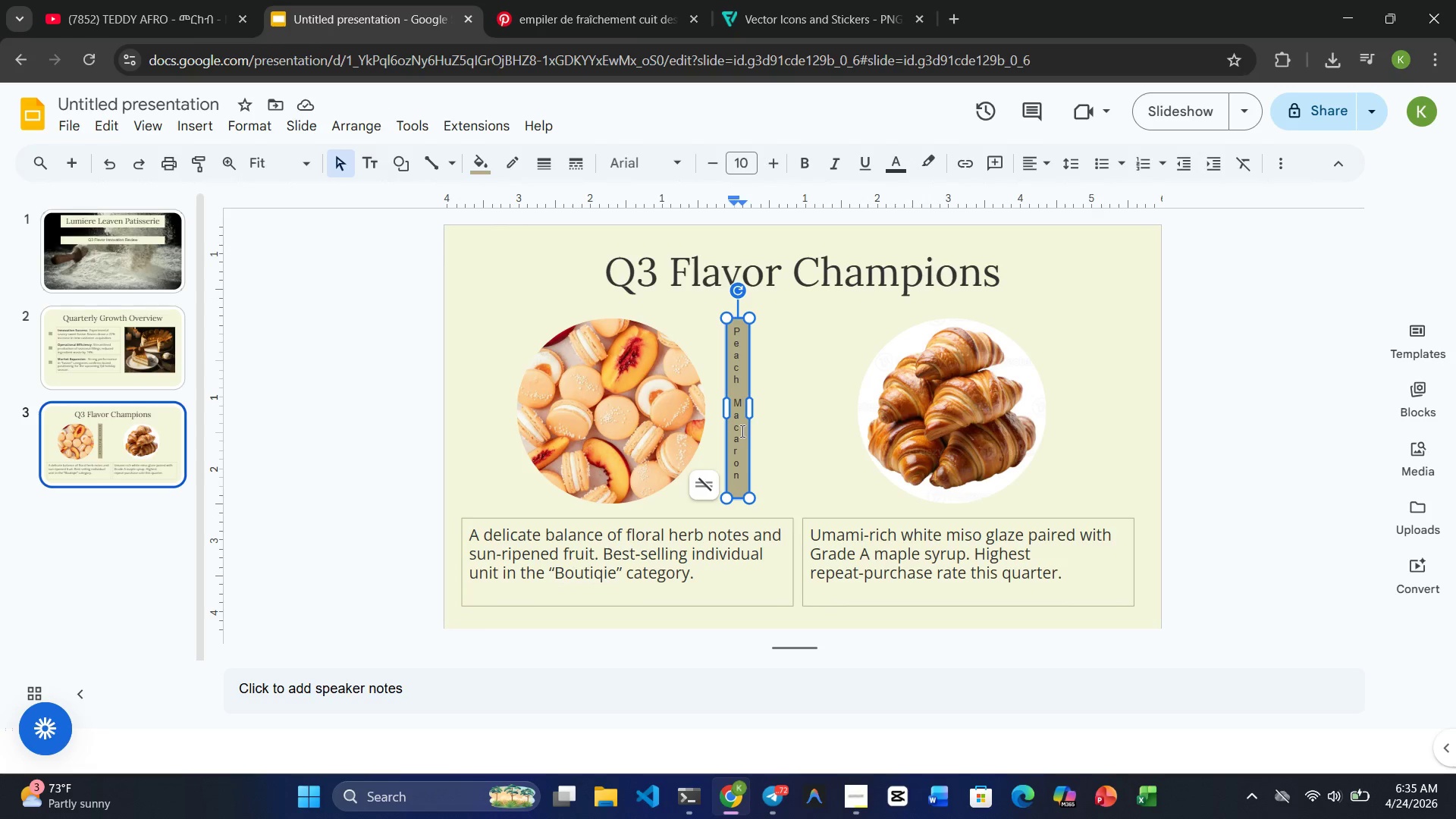 
key(Control+C)
 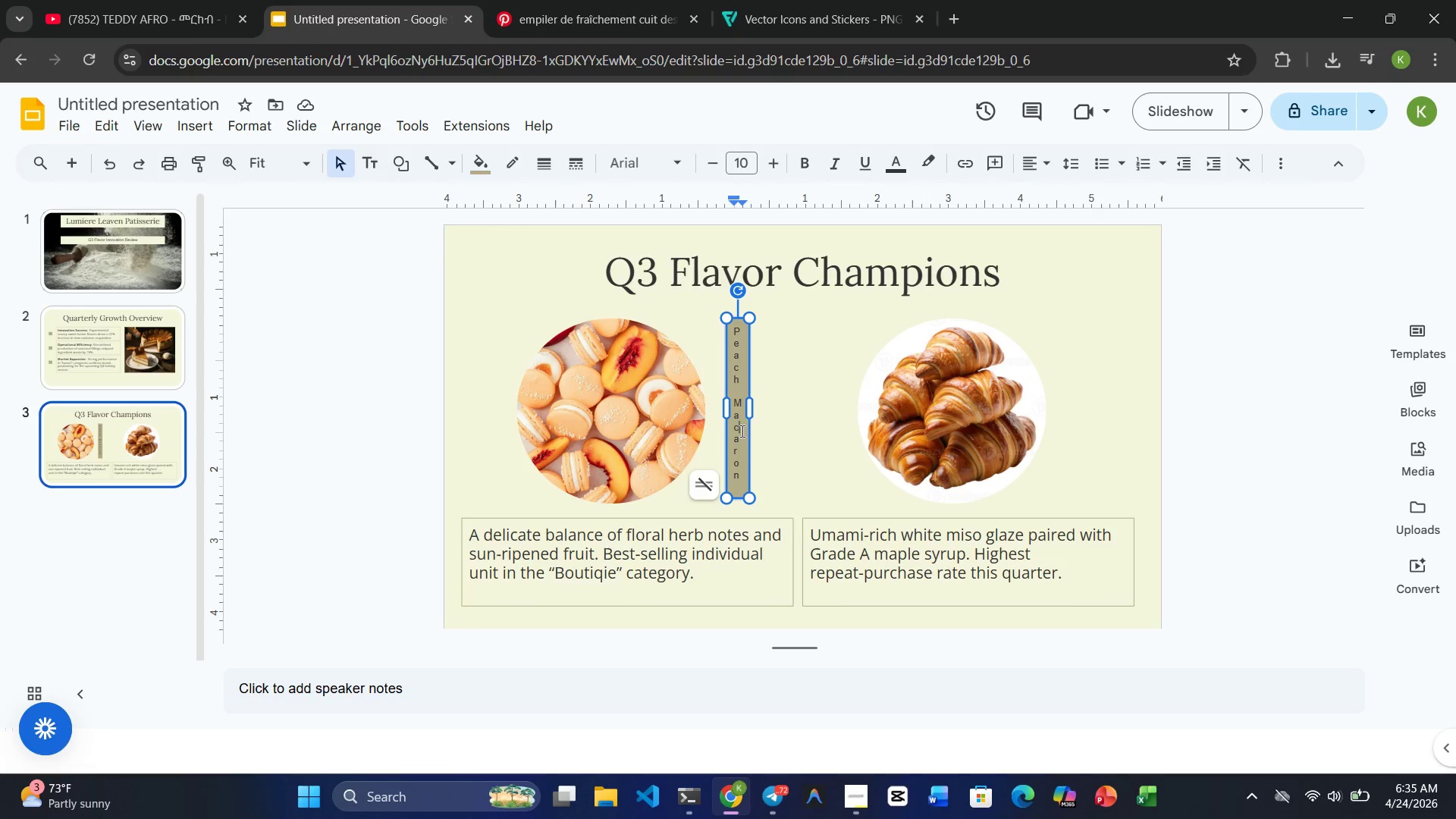 
key(Control+V)
 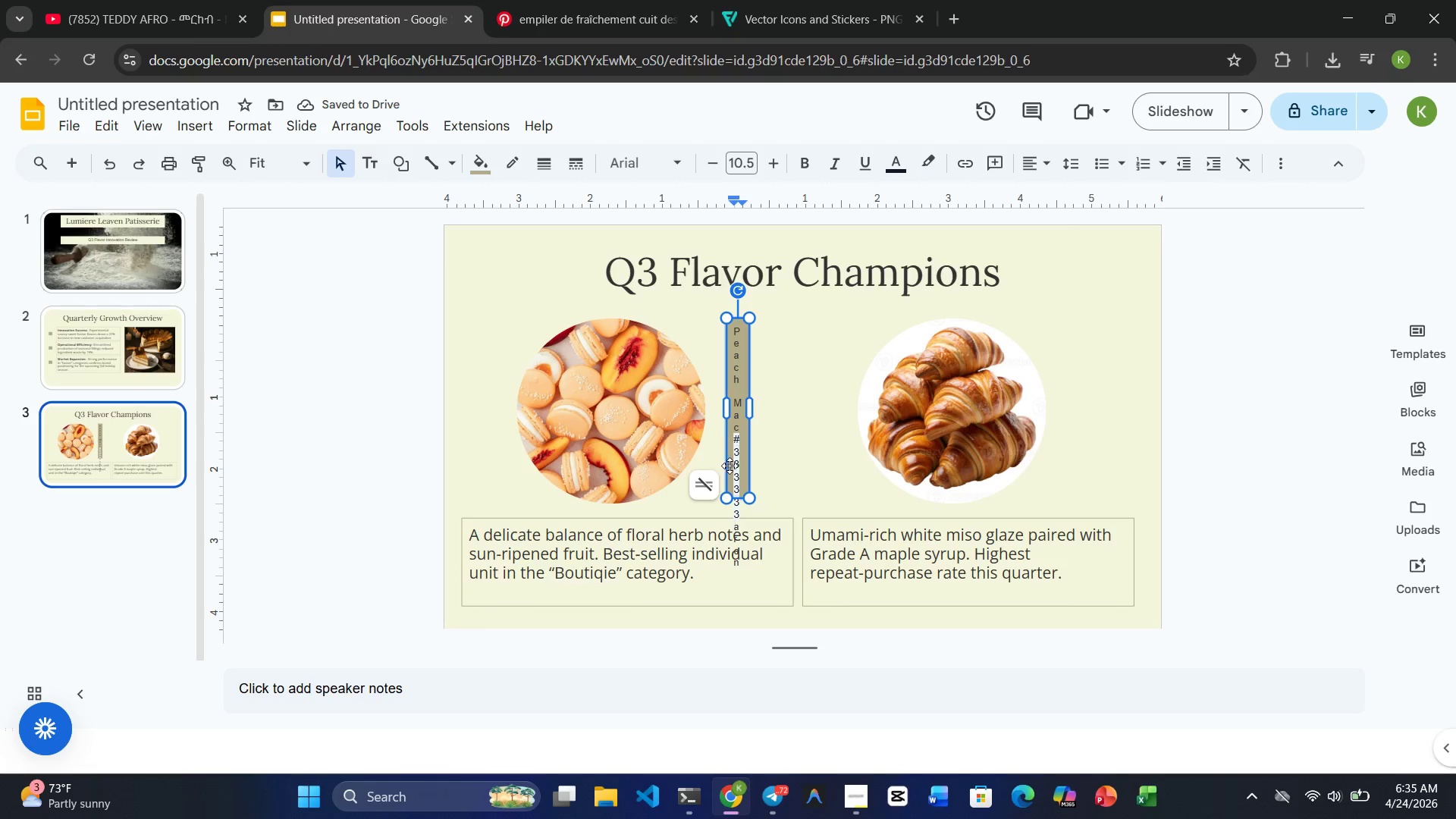 
wait(5.88)
 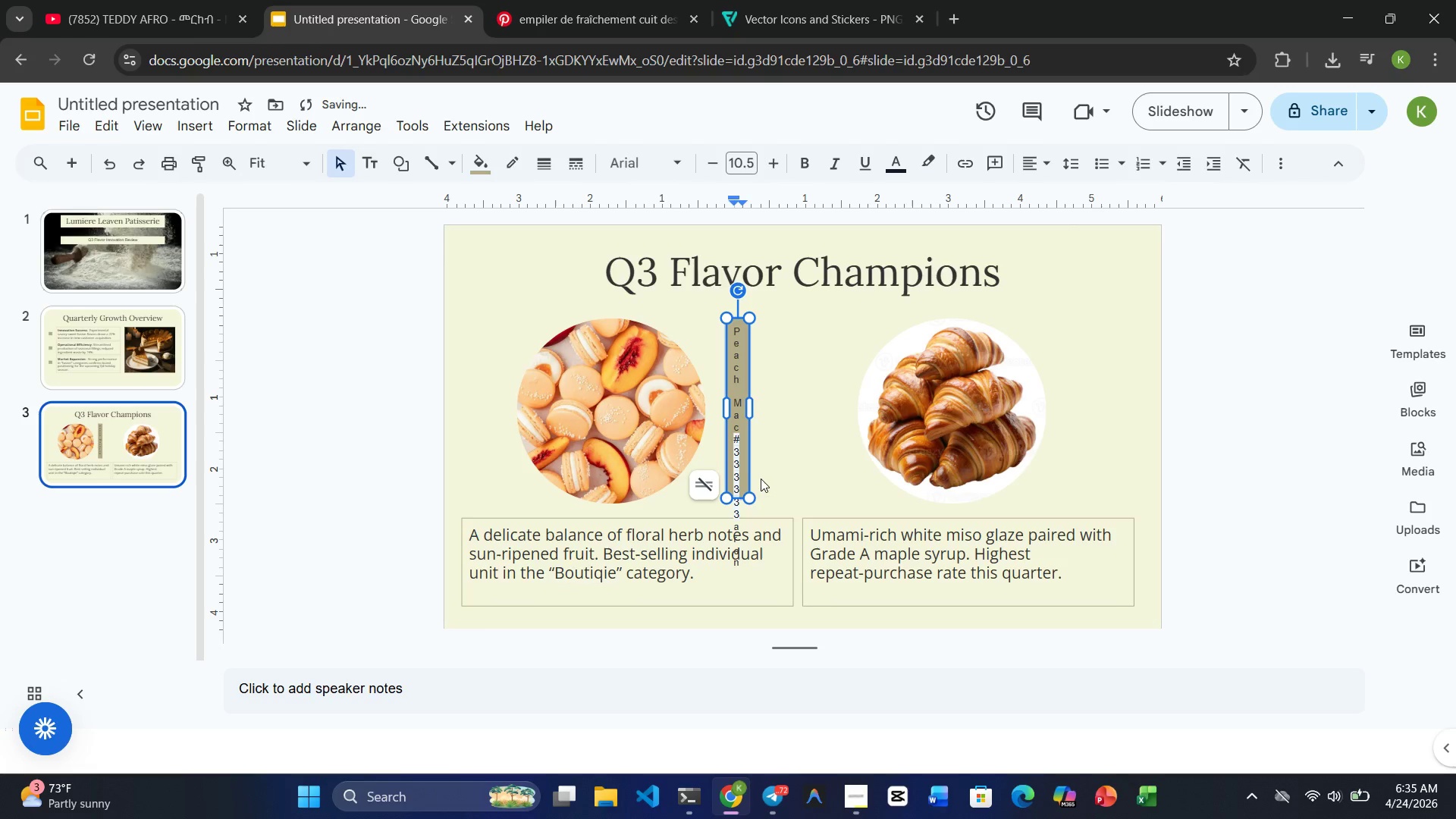 
left_click_drag(start_coordinate=[730, 473], to_coordinate=[795, 469])
 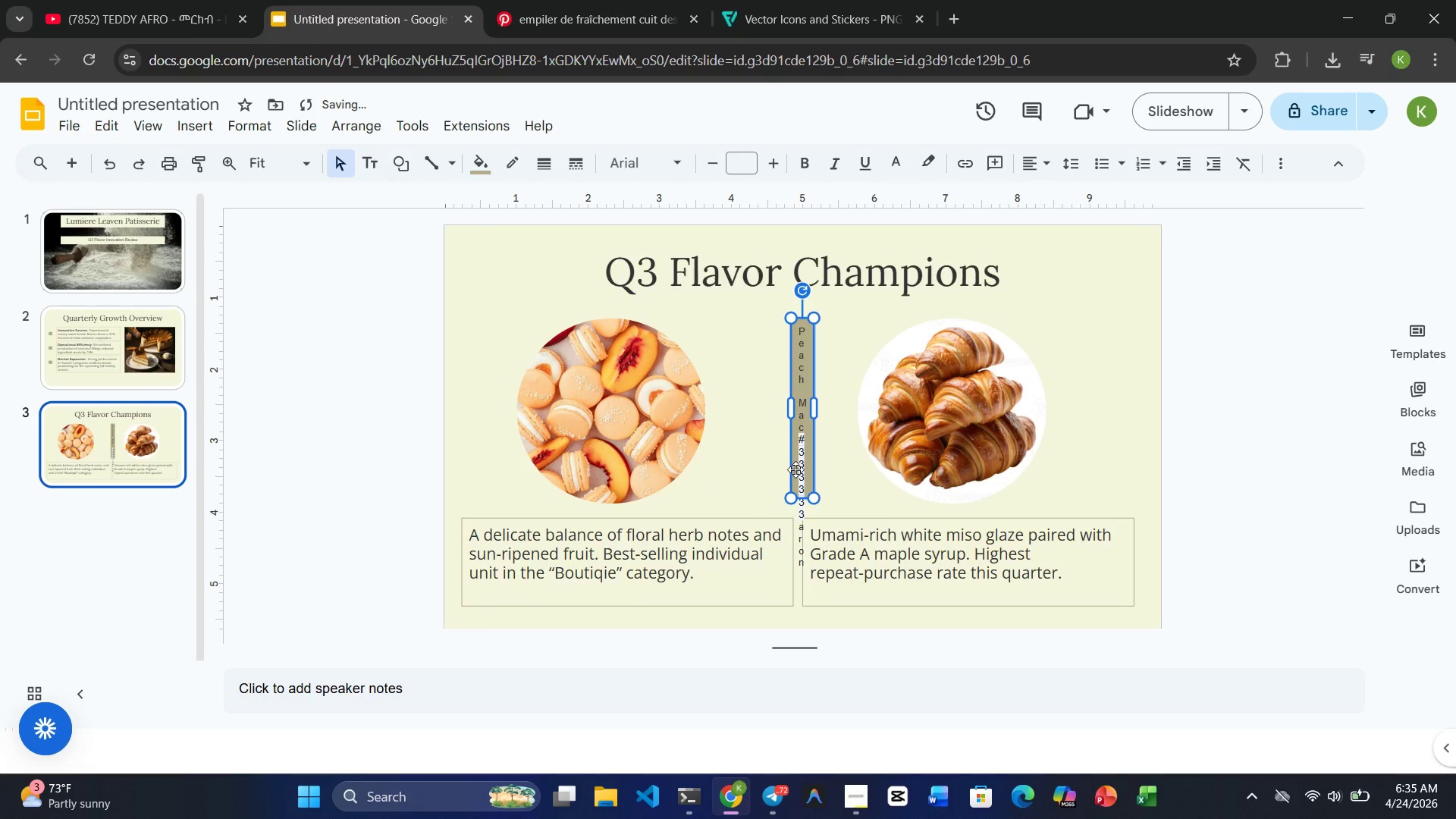 
key(Control+Z)
 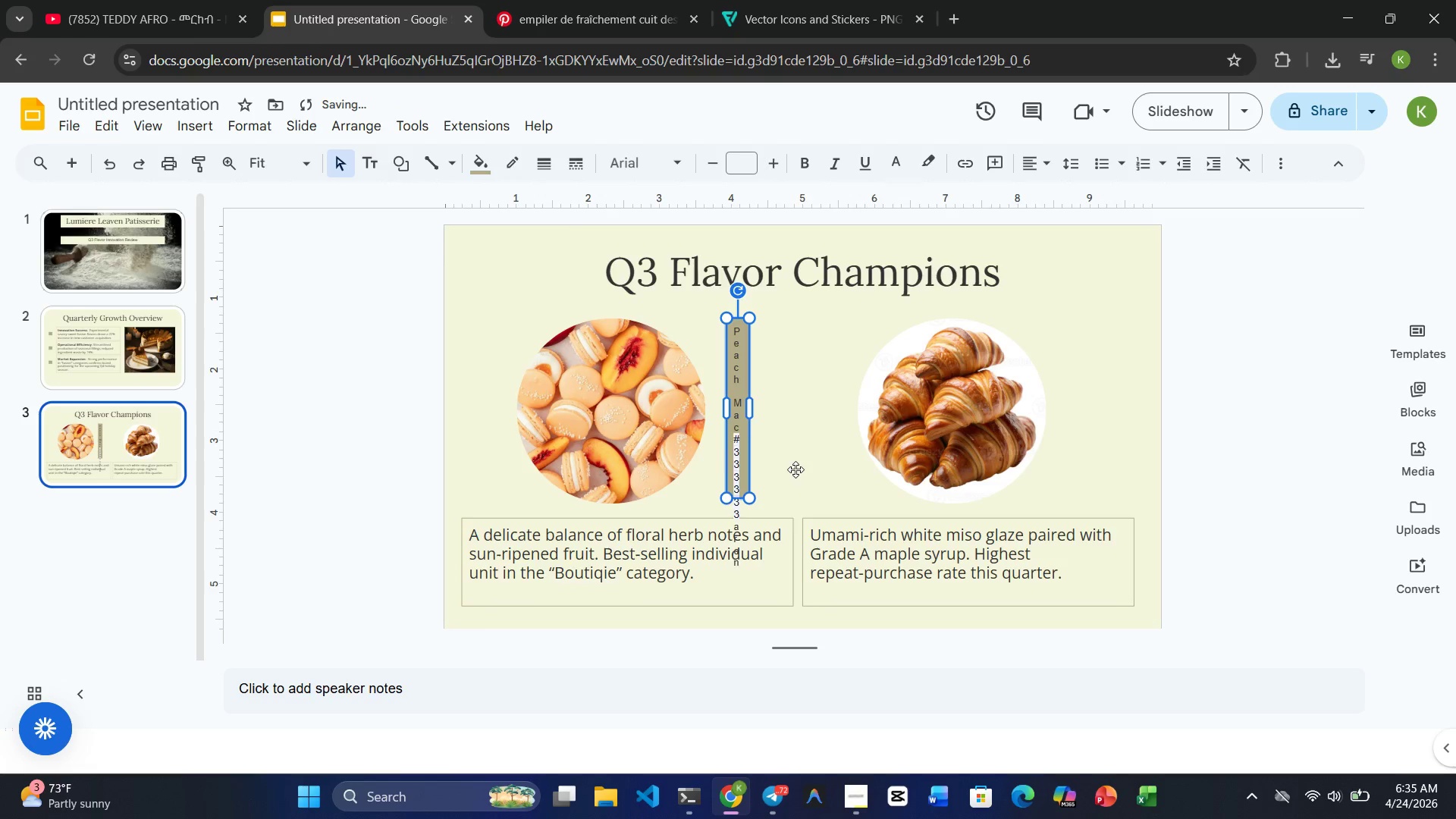 
key(Control+Z)
 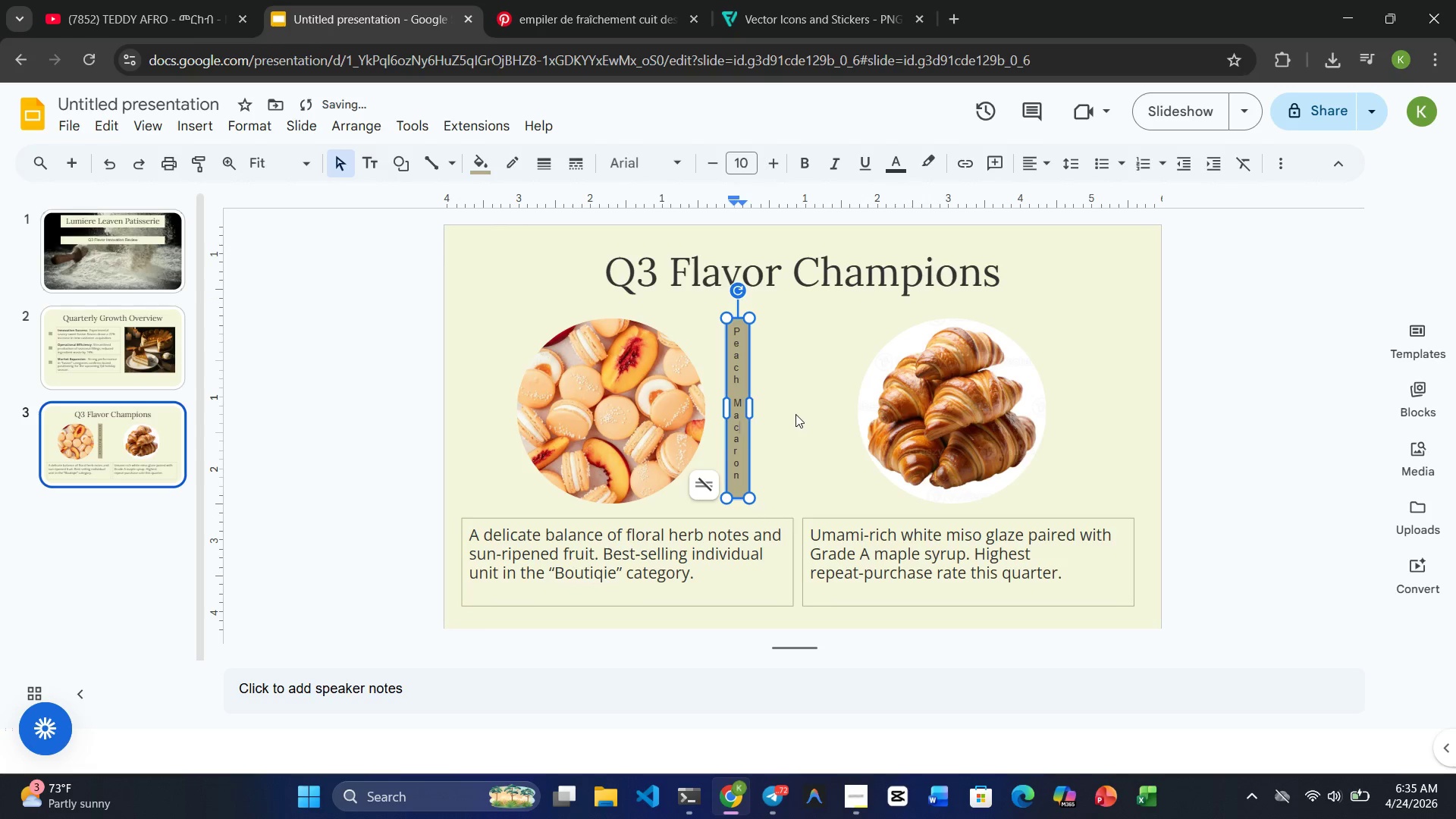 
left_click([799, 414])
 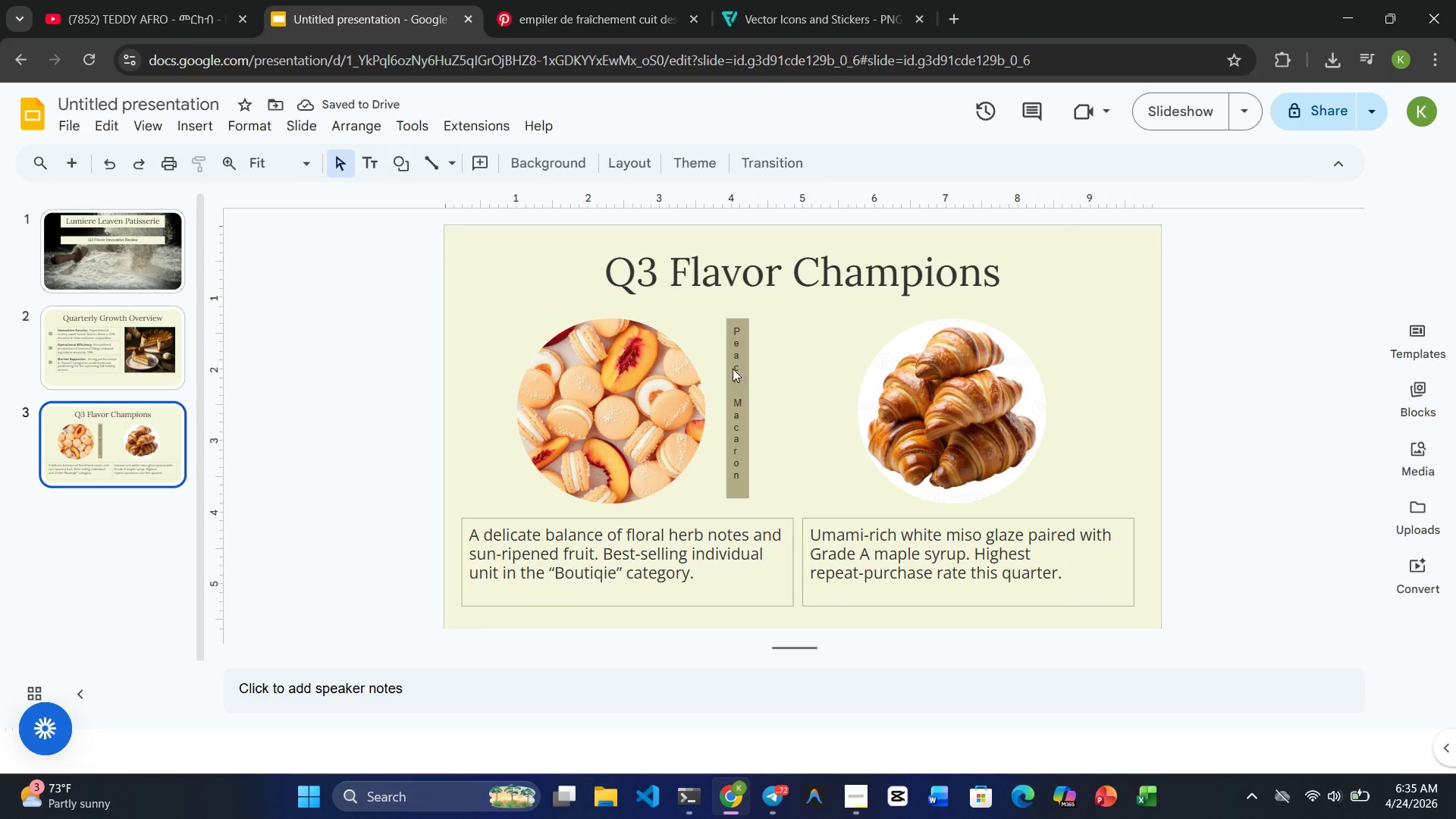 
left_click([730, 362])
 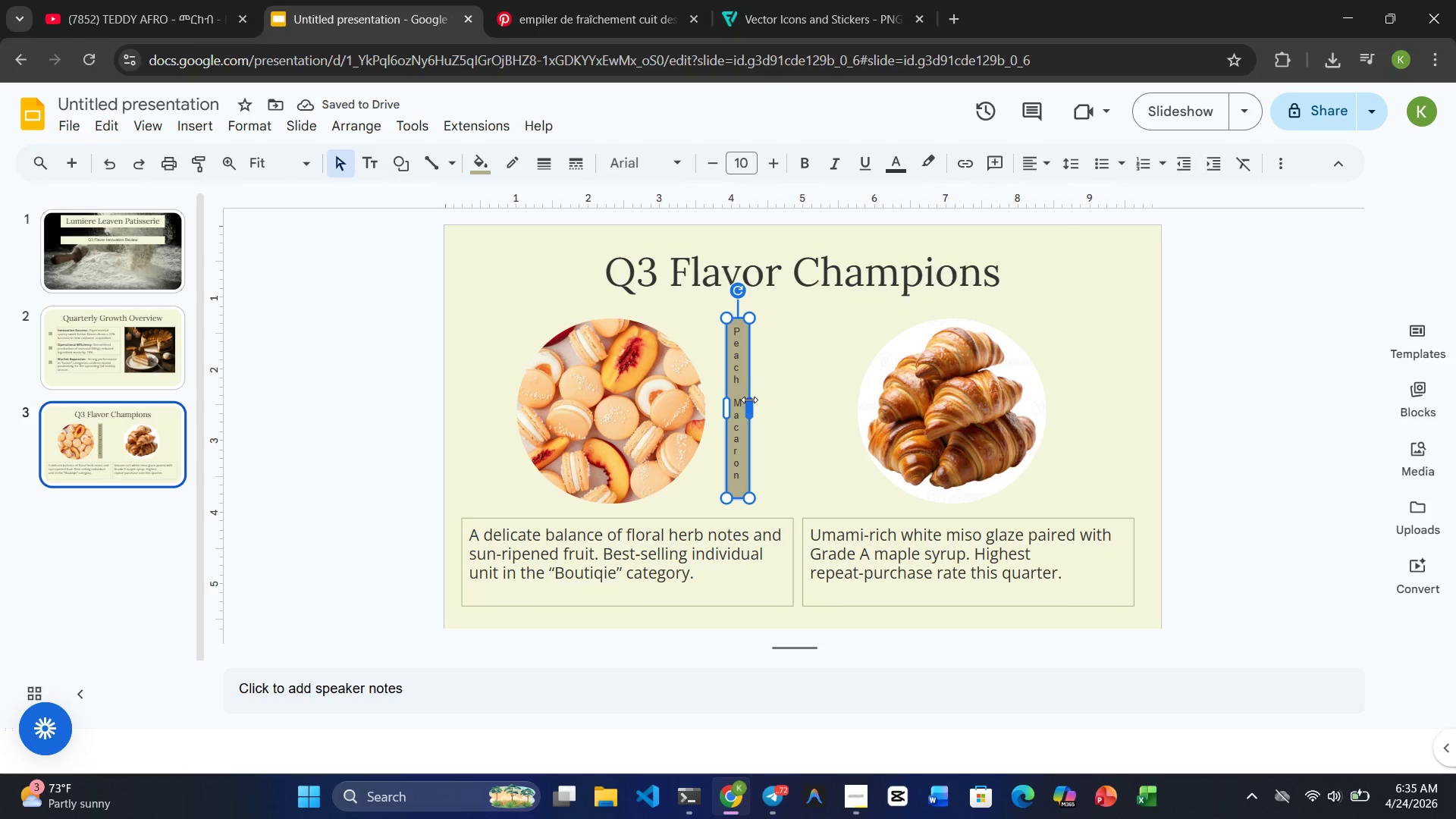 
left_click([749, 400])
 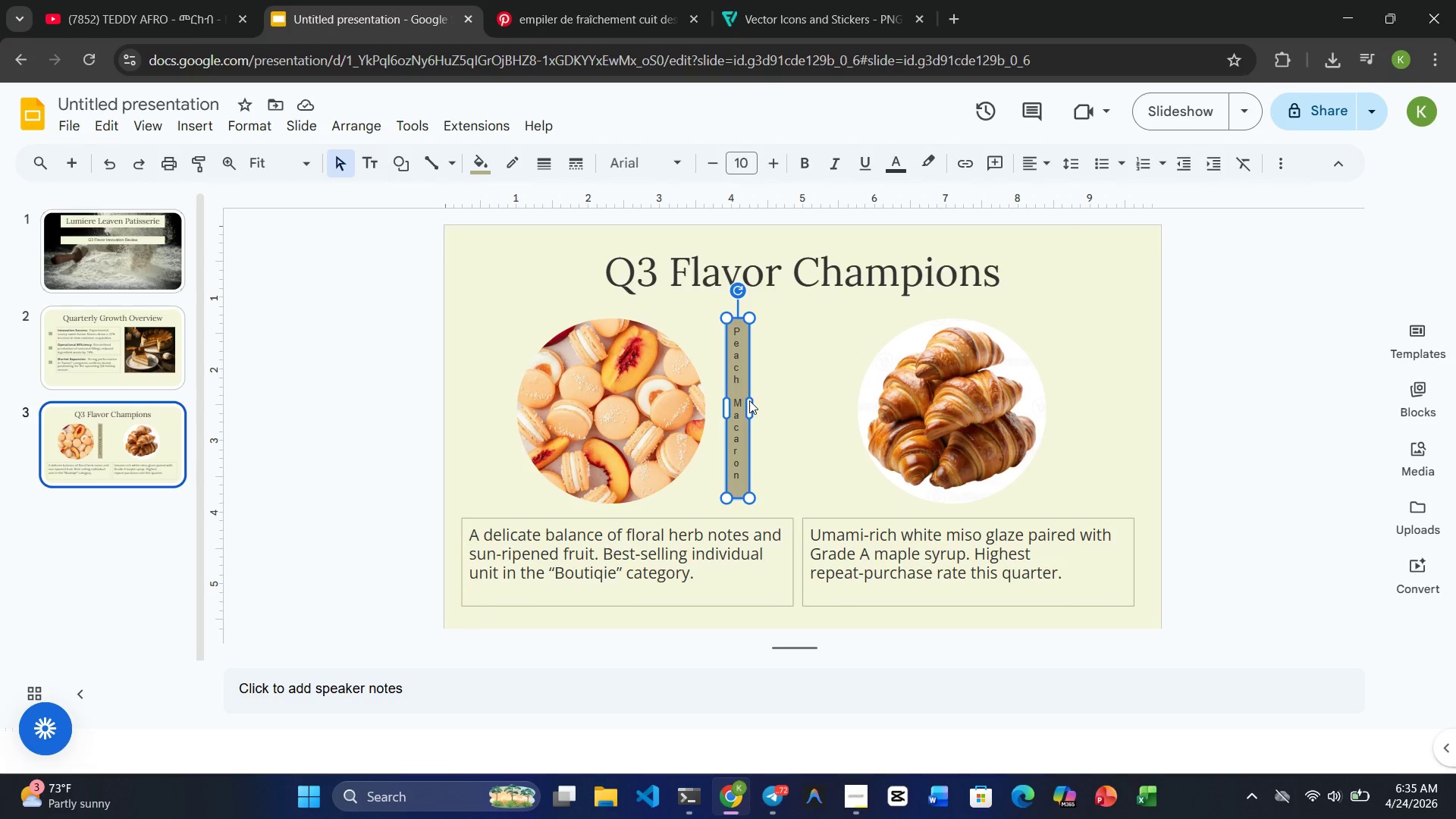 
key(C)
 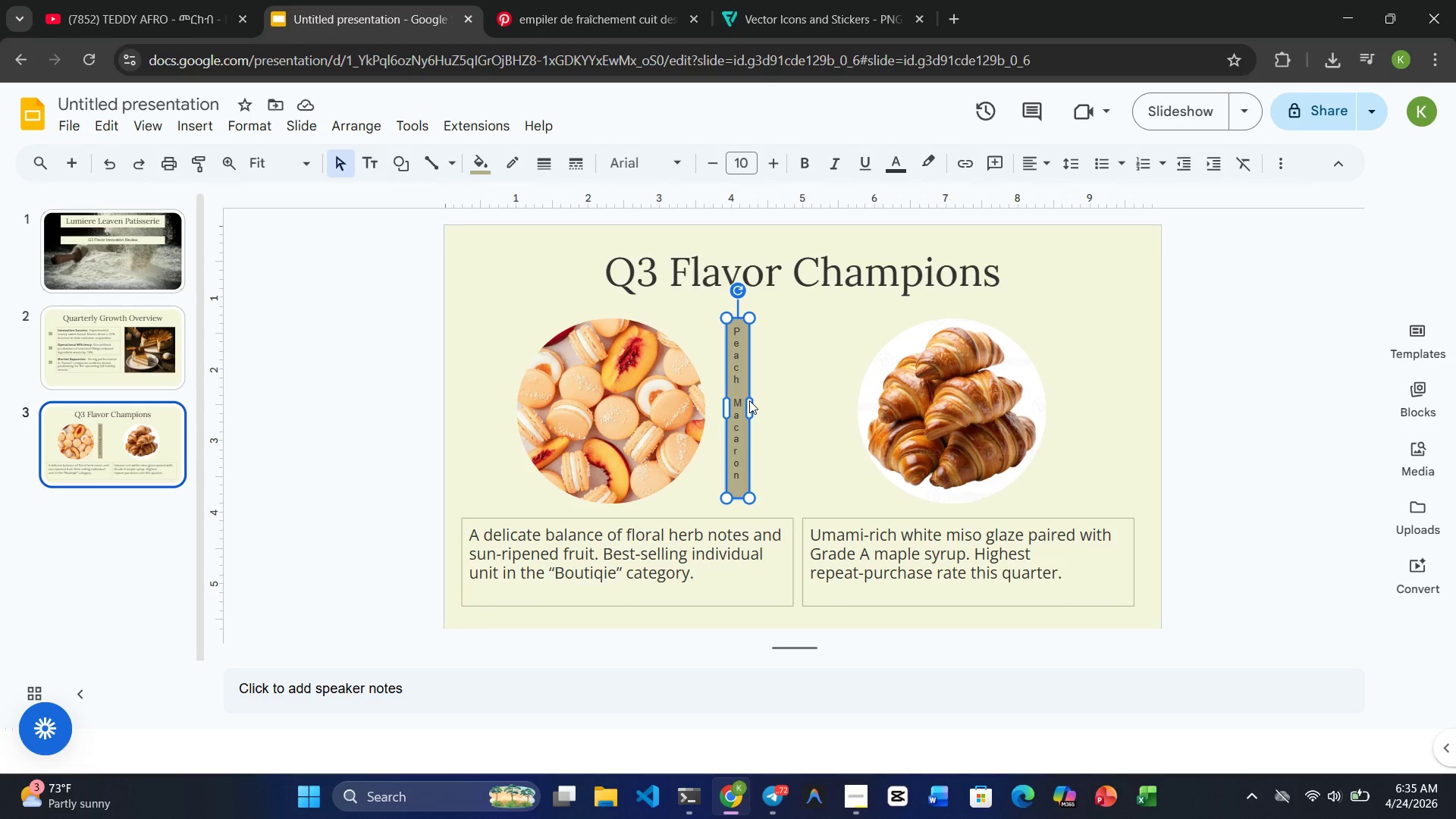 
key(Control+V)
 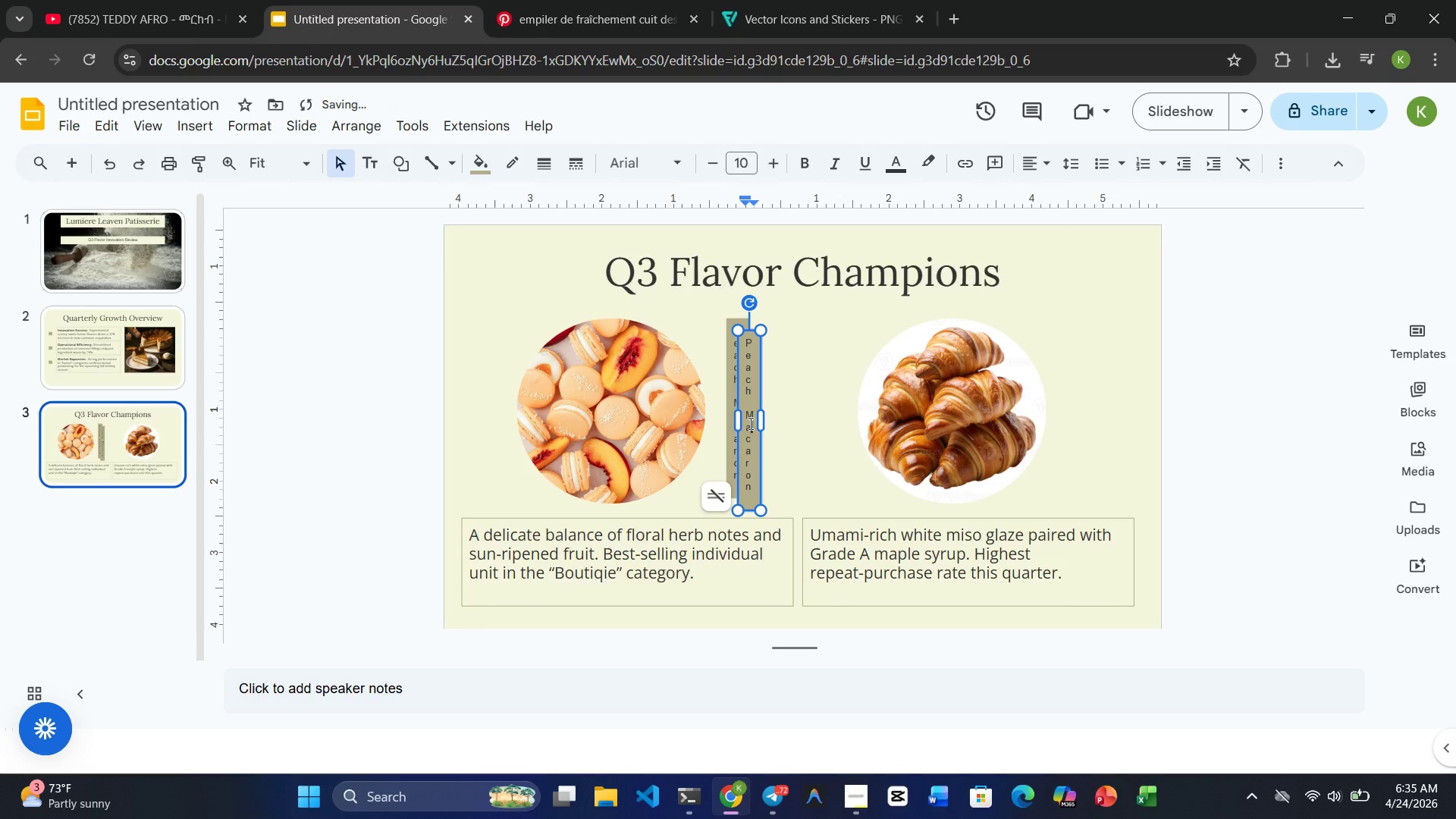 
left_click([749, 423])
 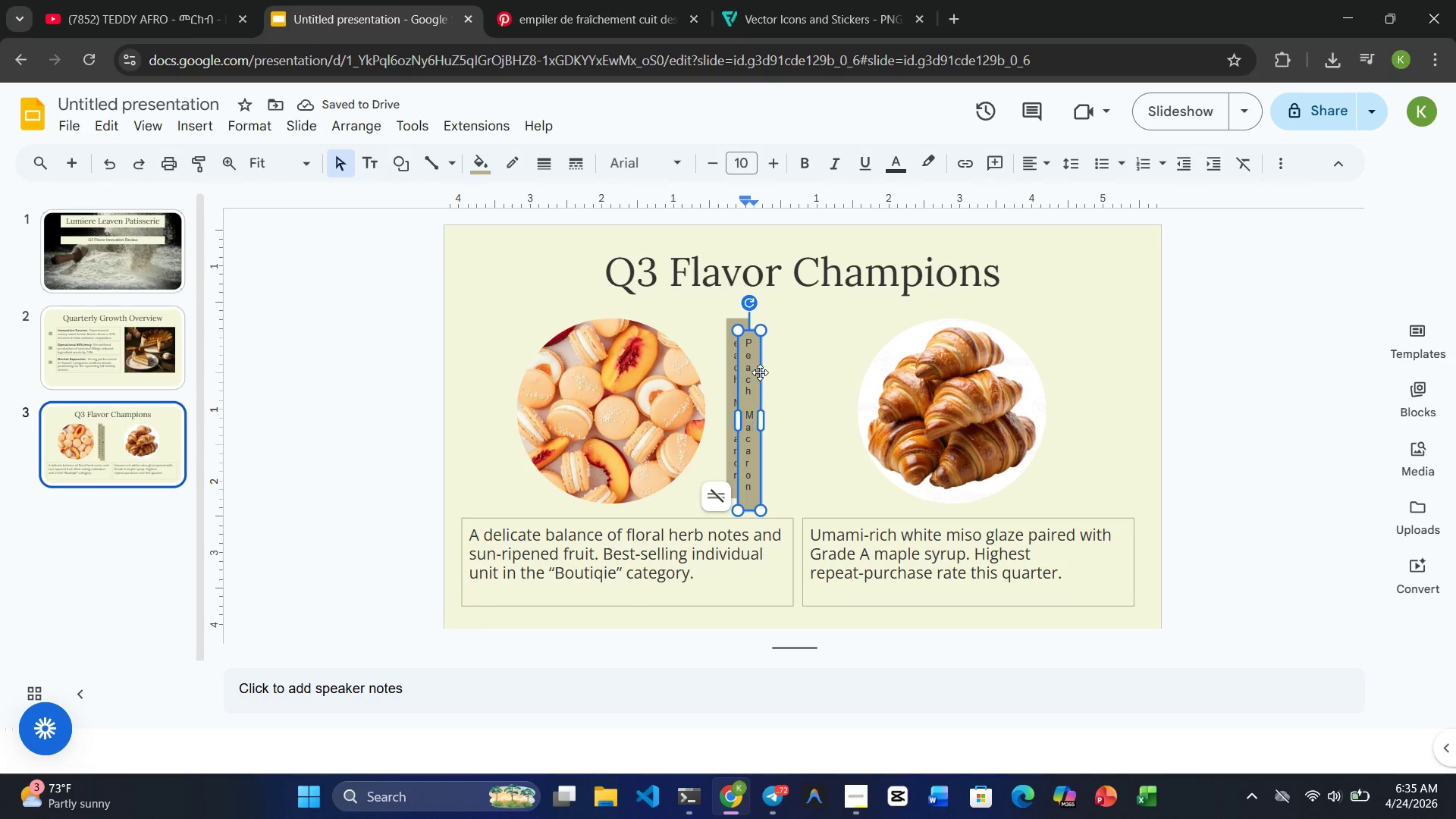 
left_click_drag(start_coordinate=[757, 375], to_coordinate=[1090, 367])
 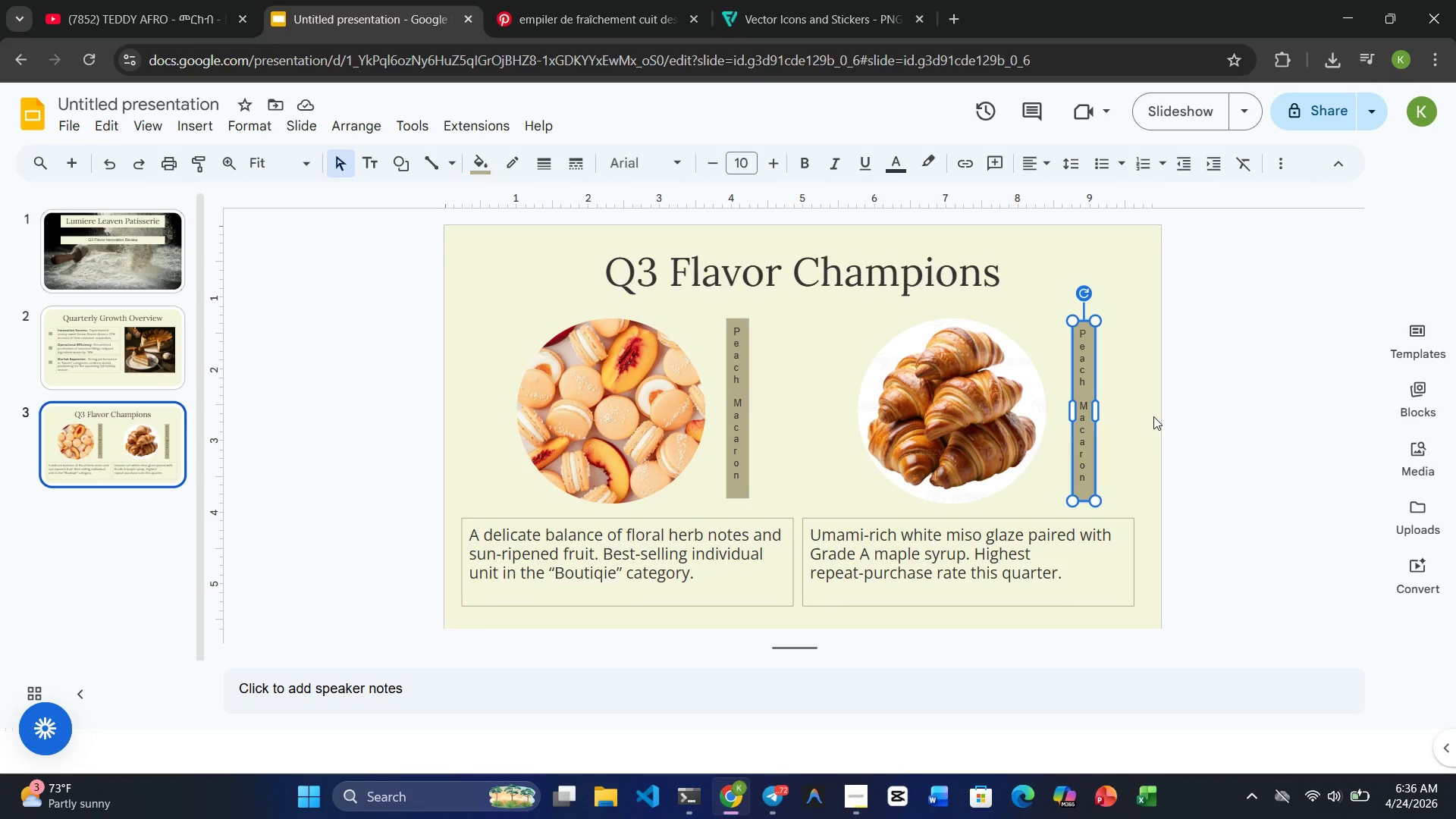 
wait(11.38)
 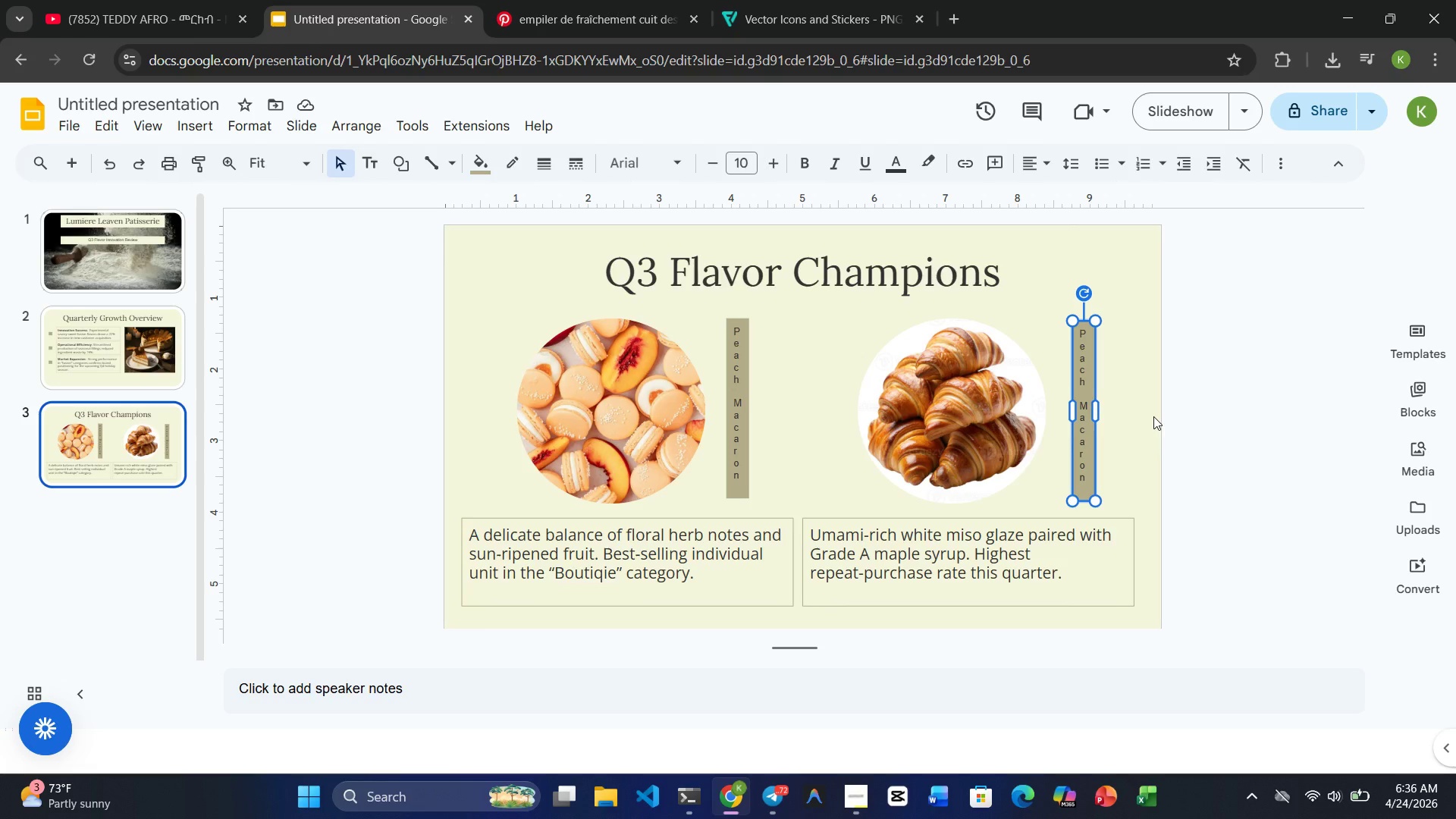 
left_click([1083, 482])
 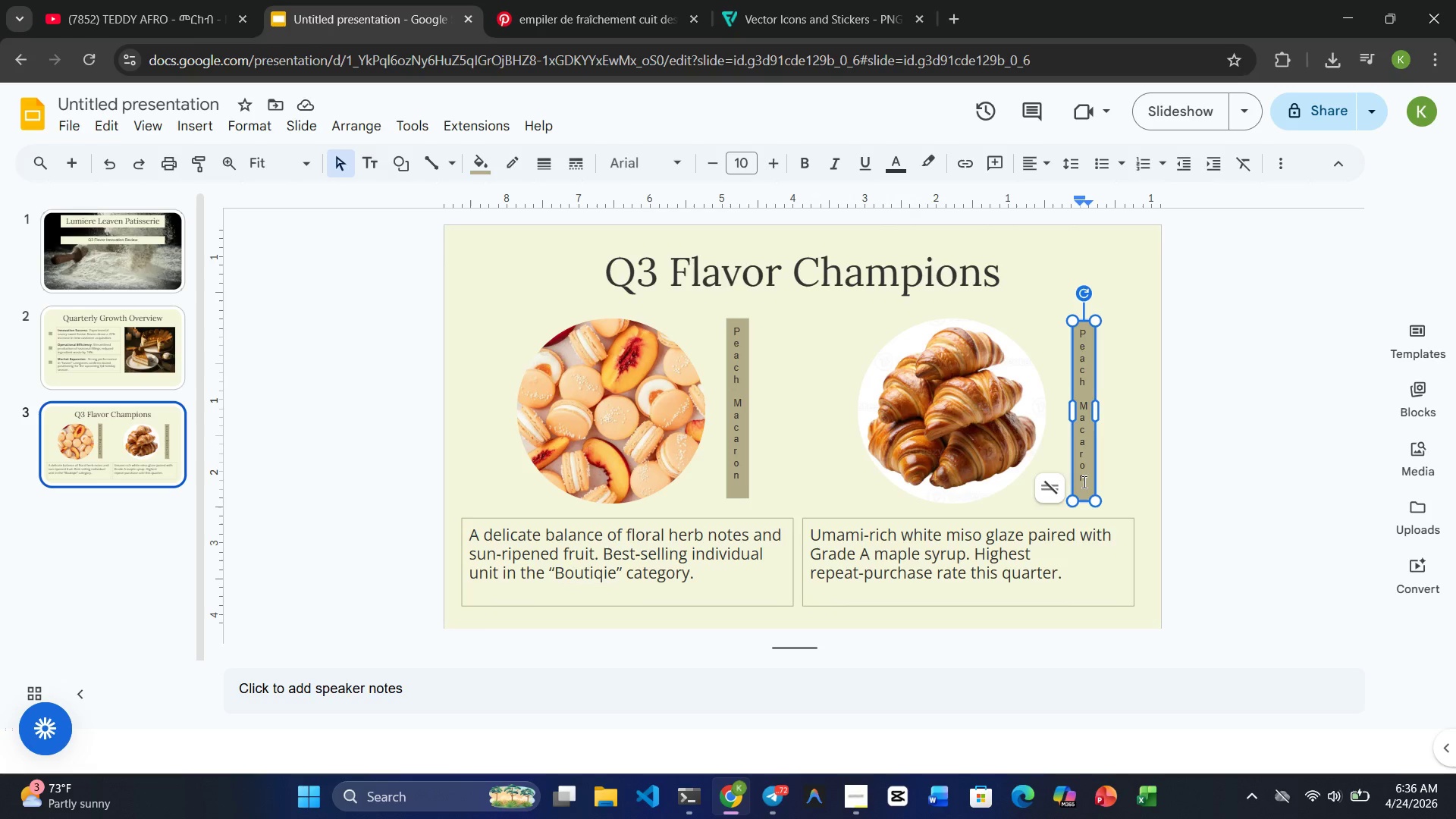 
hold_key(key=Backspace, duration=0.84)
 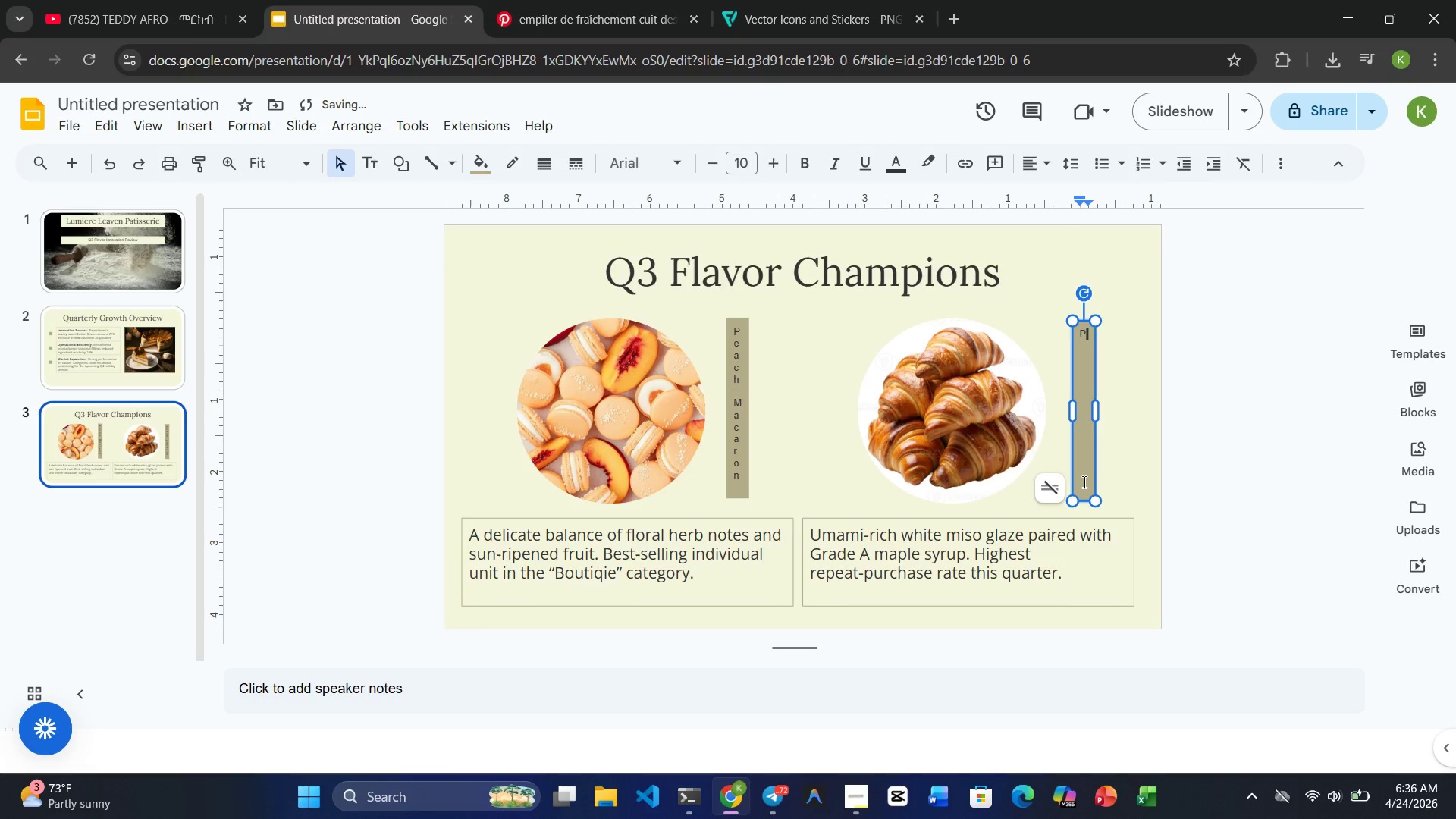 
key(Backspace)
type(Croissant)
key(Backspace)
 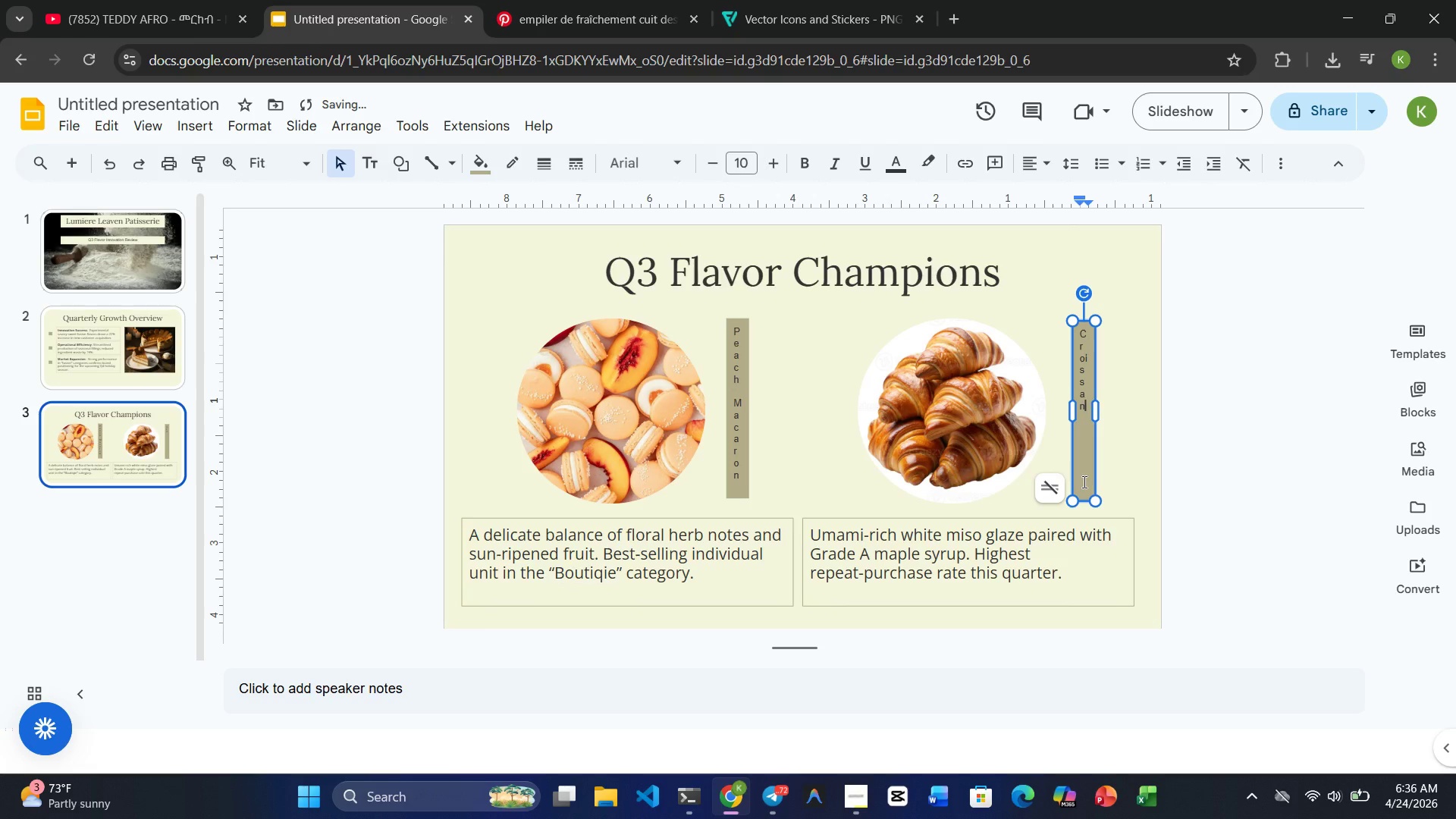 
key(Enter)
 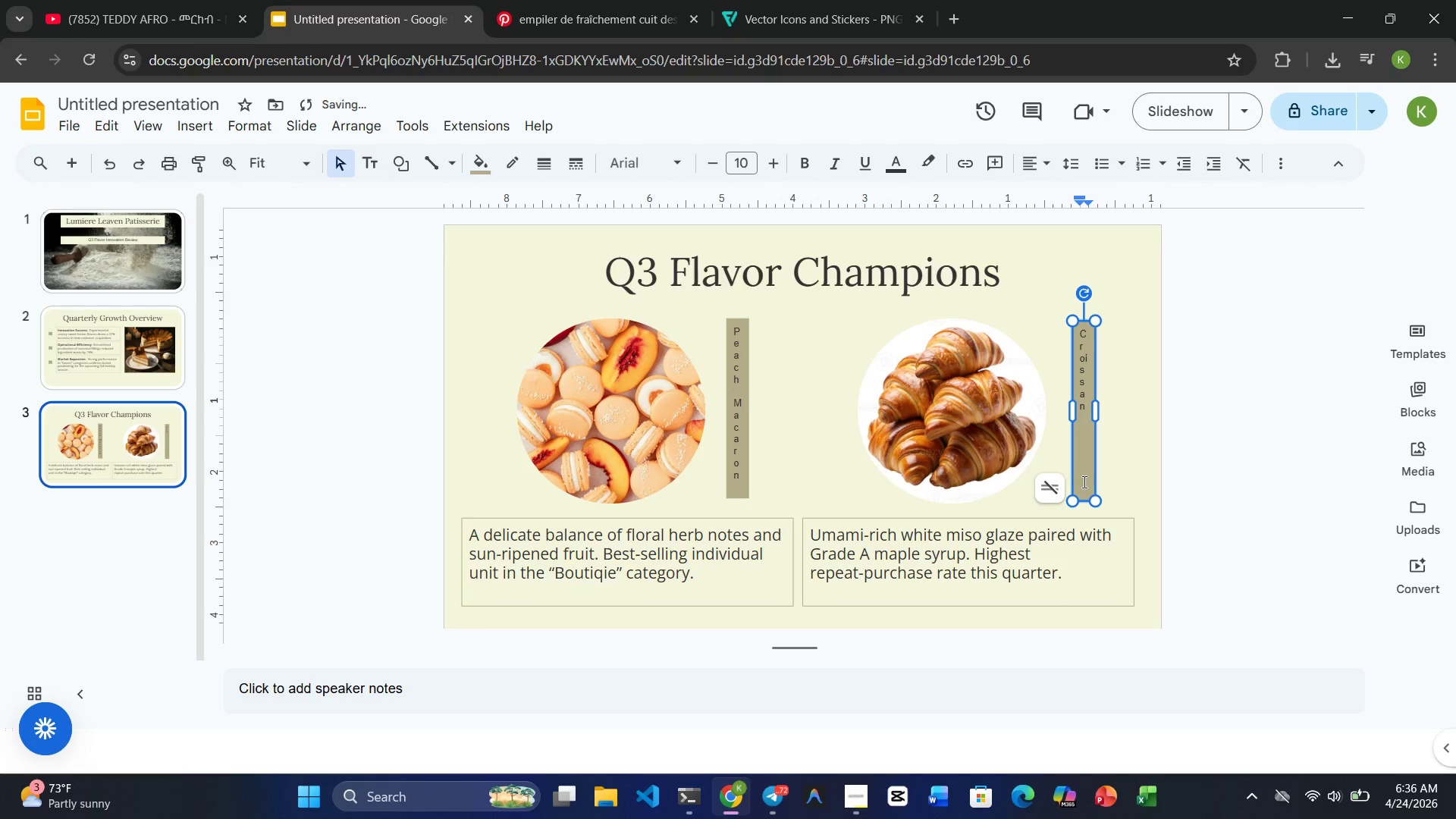 
key(T)
 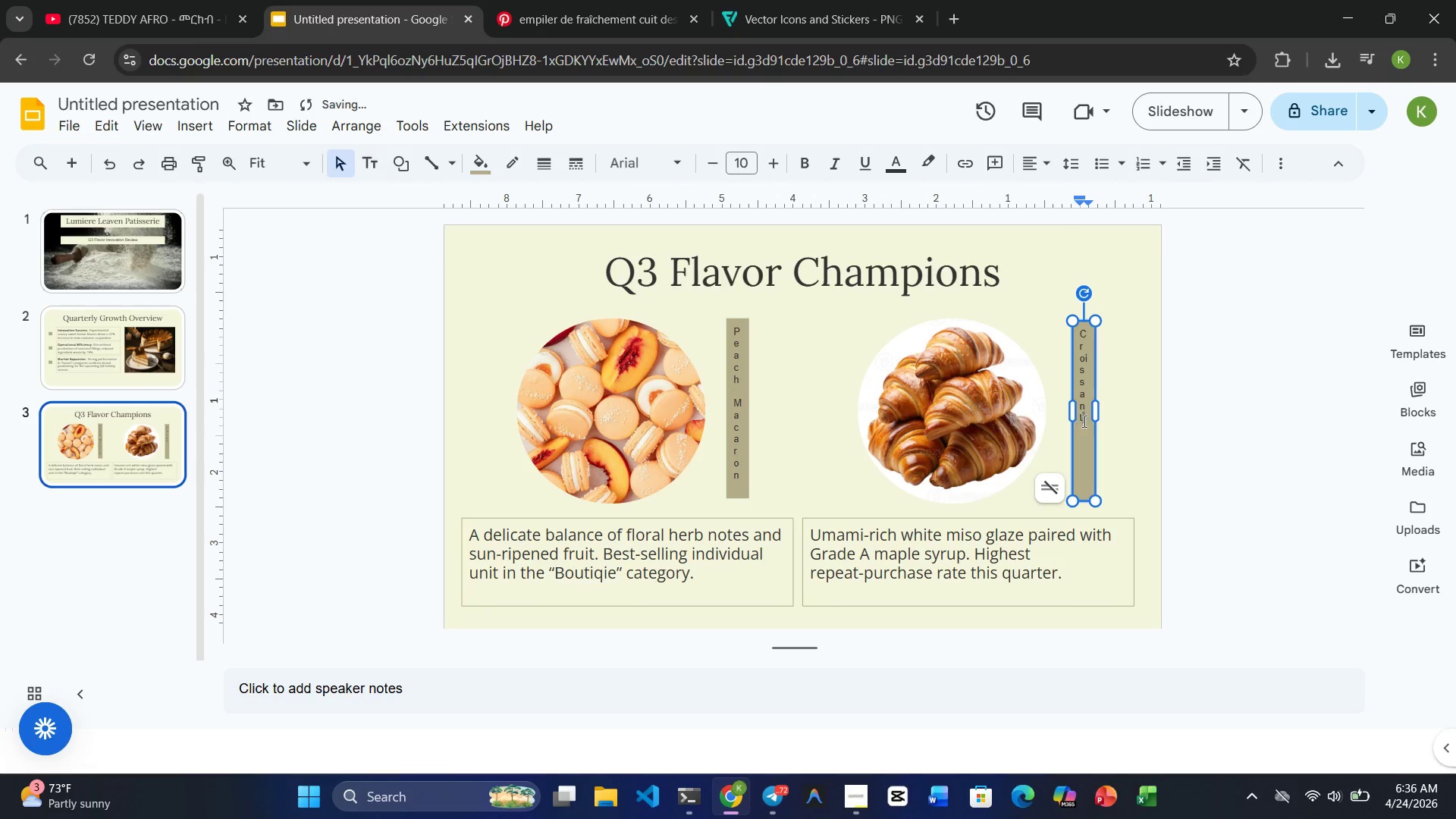 
left_click_drag(start_coordinate=[1083, 421], to_coordinate=[1076, 332])
 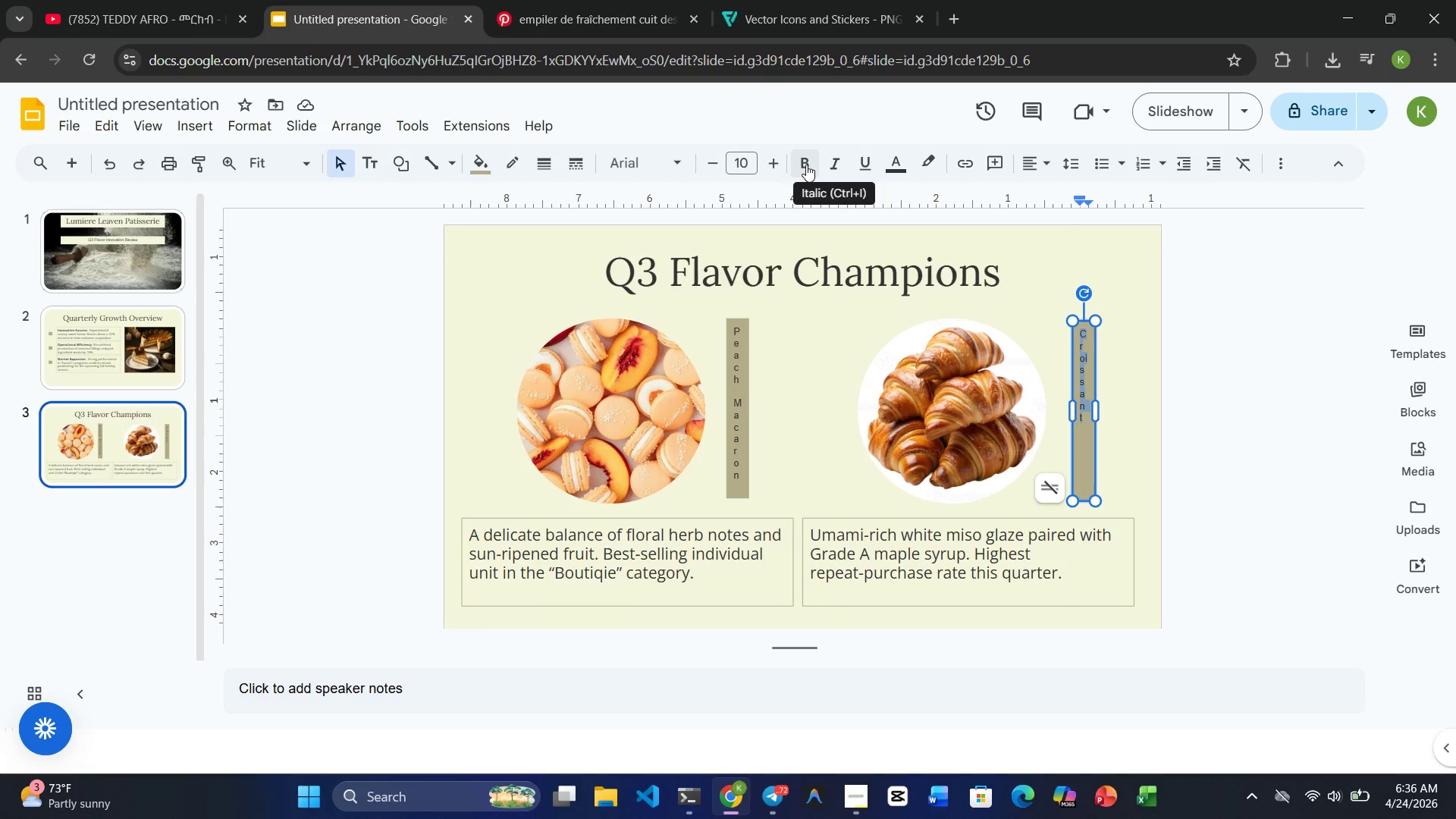 
left_click([798, 164])
 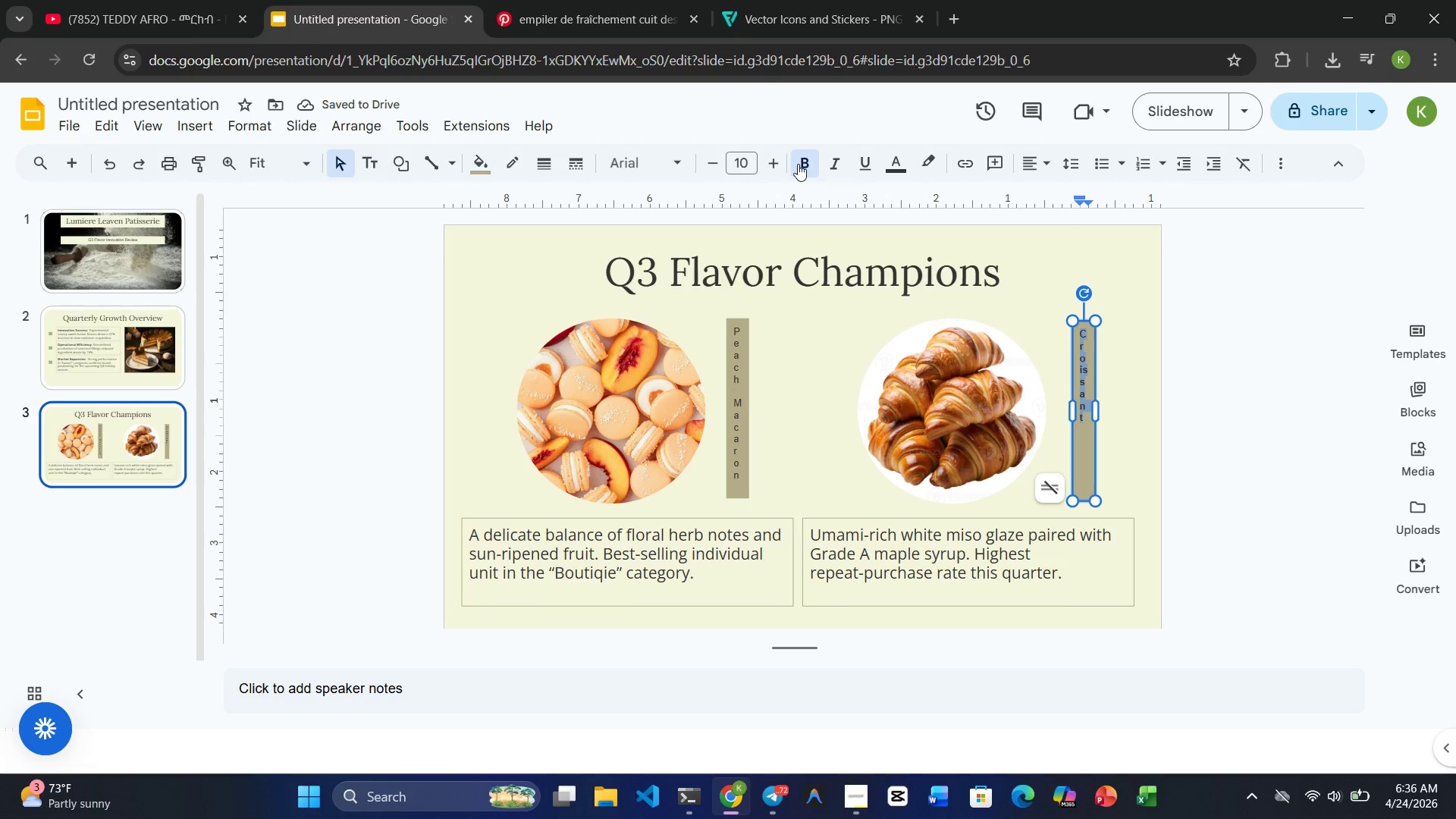 
left_click([777, 165])
 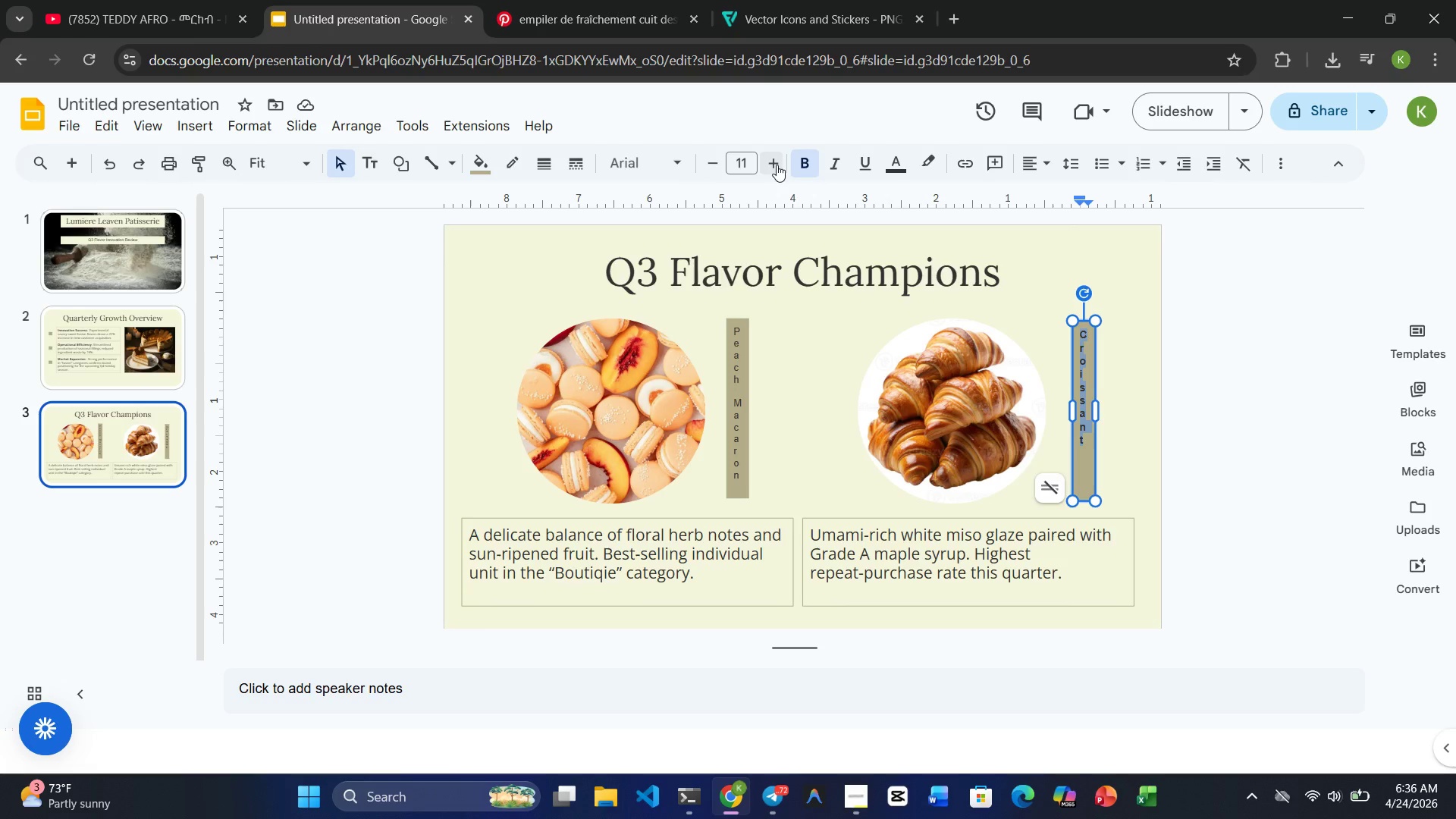 
wait(7.31)
 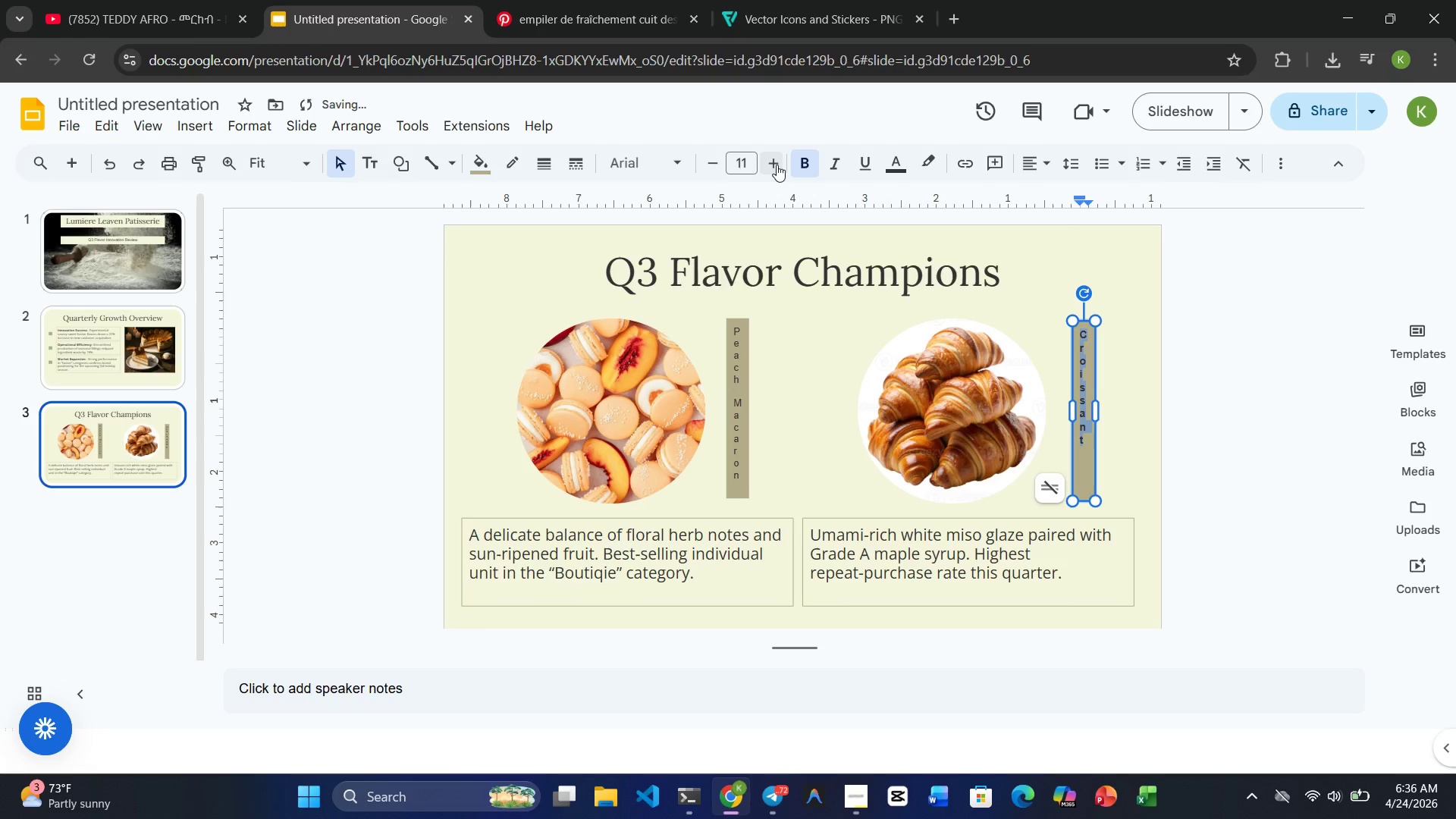 
left_click([777, 165])
 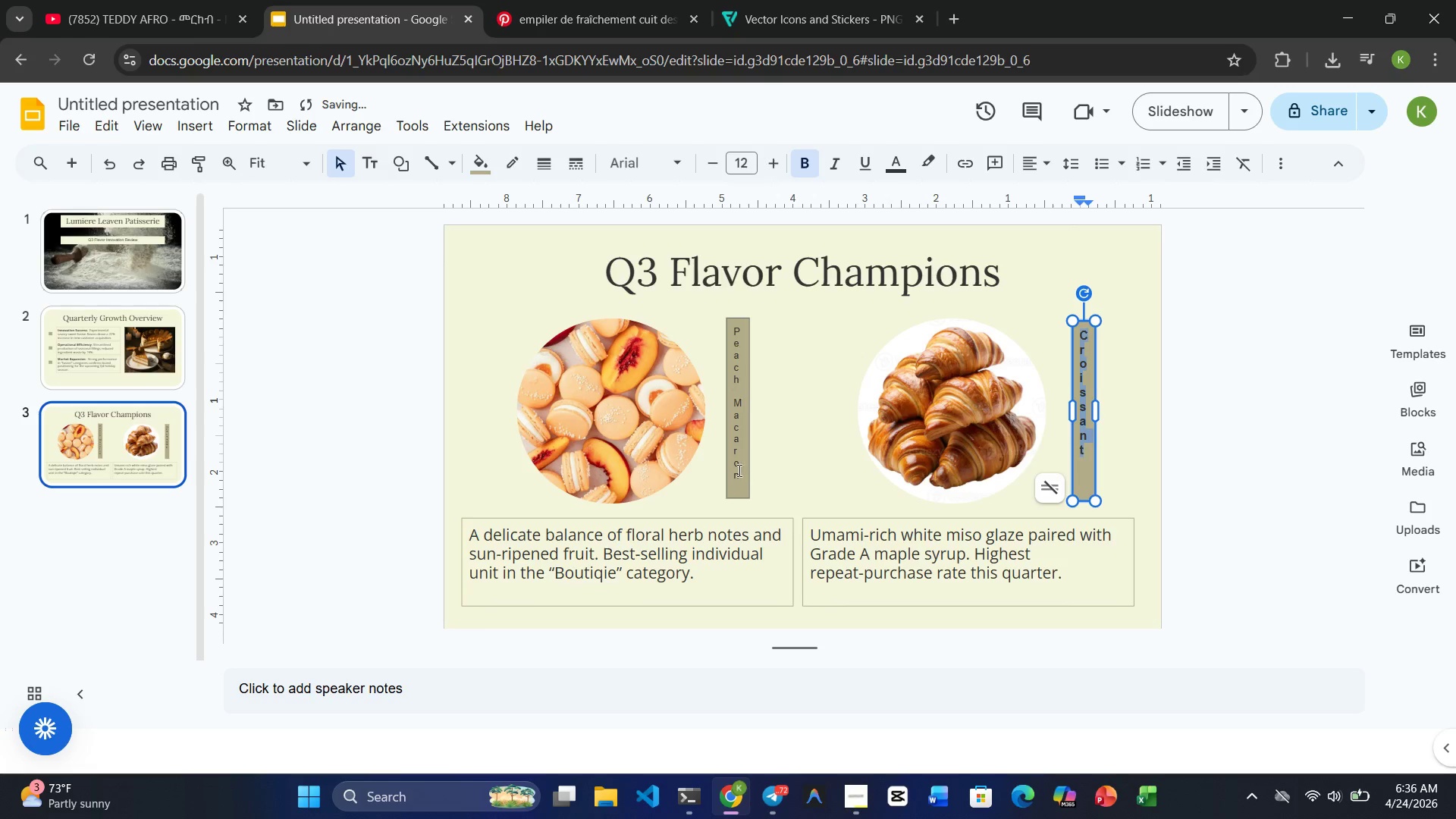 
left_click_drag(start_coordinate=[738, 476], to_coordinate=[721, 334])
 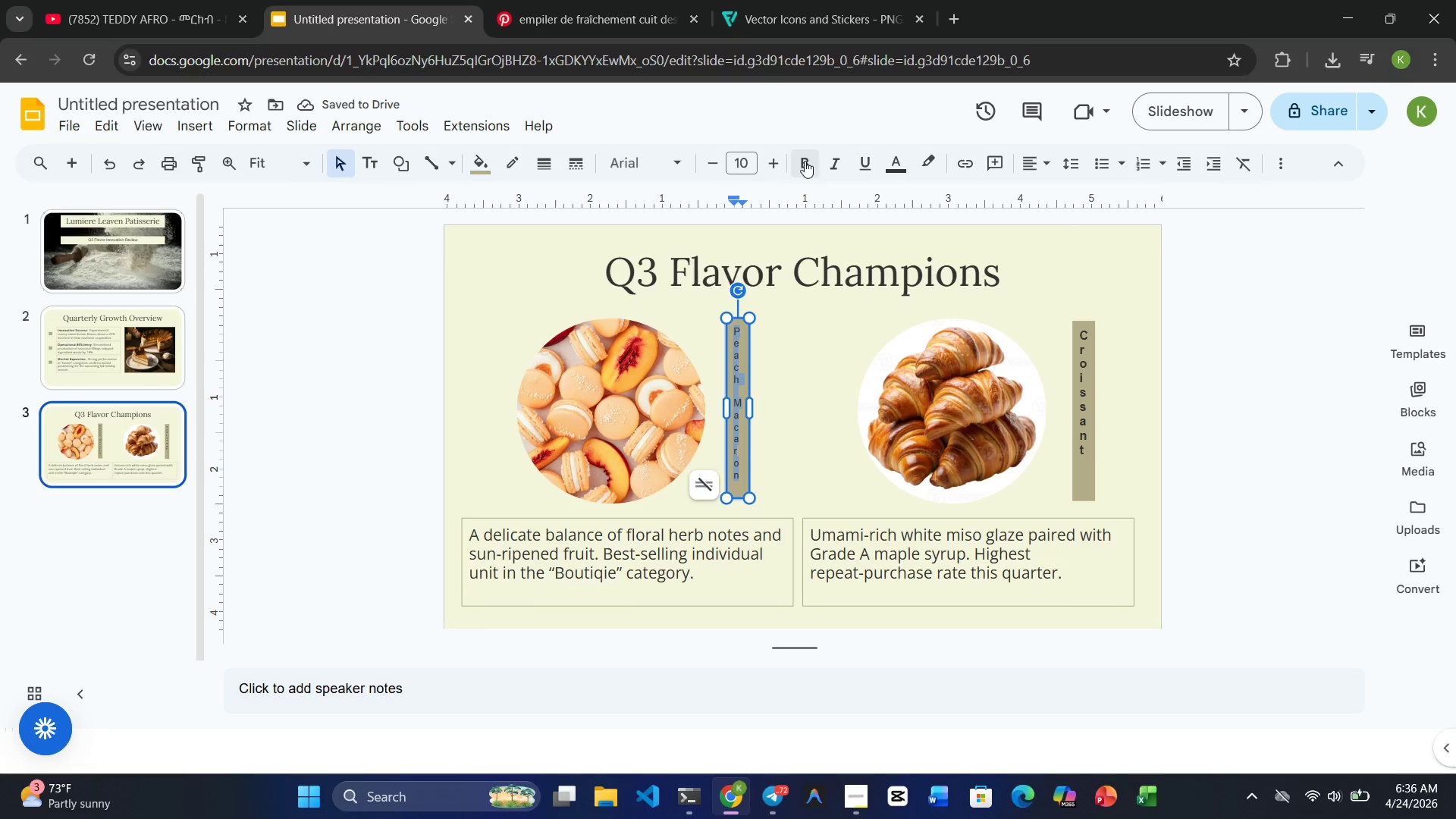 
left_click([808, 160])
 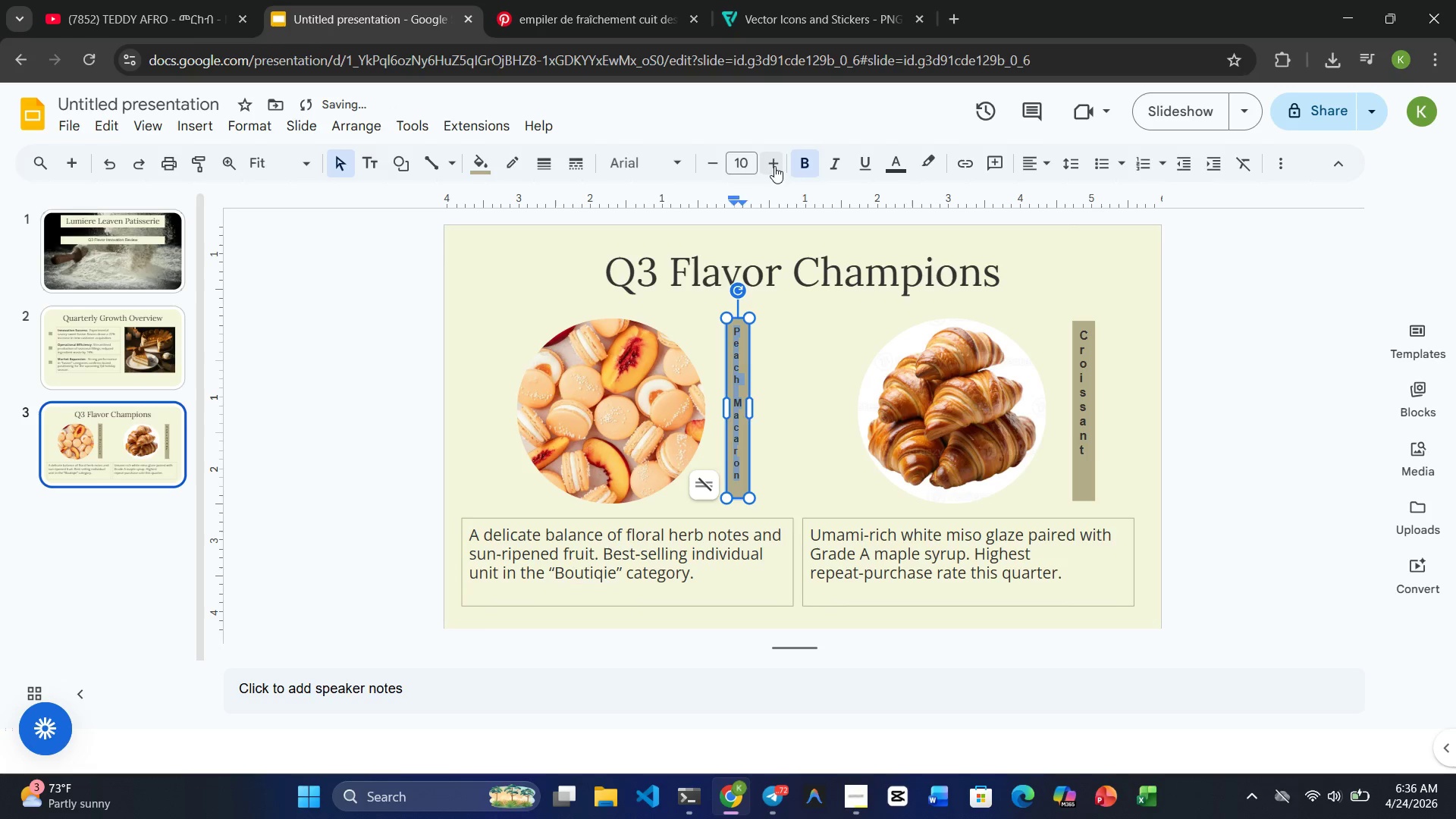 
double_click([774, 166])
 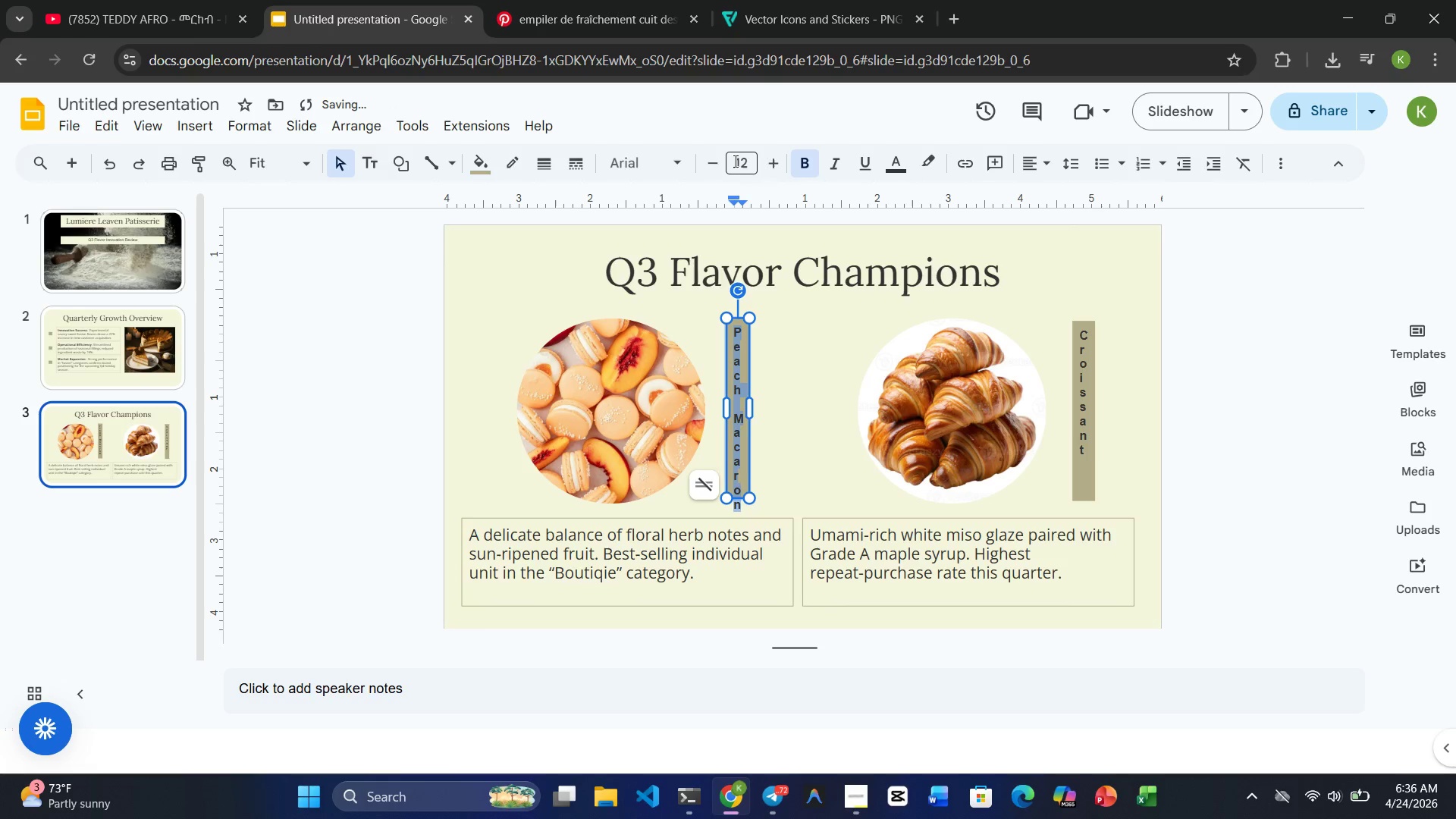 
left_click([720, 158])
 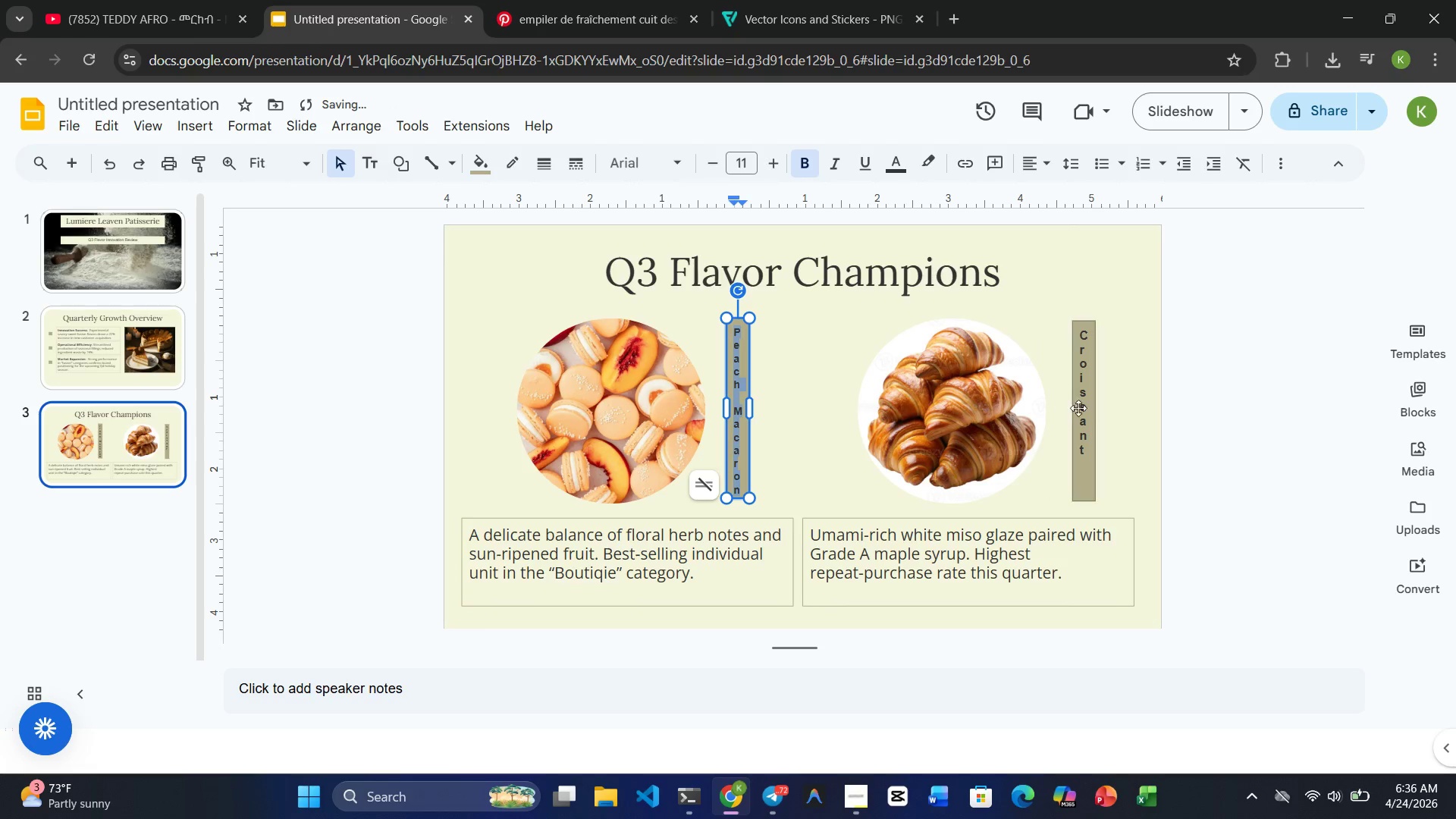 
double_click([1083, 417])
 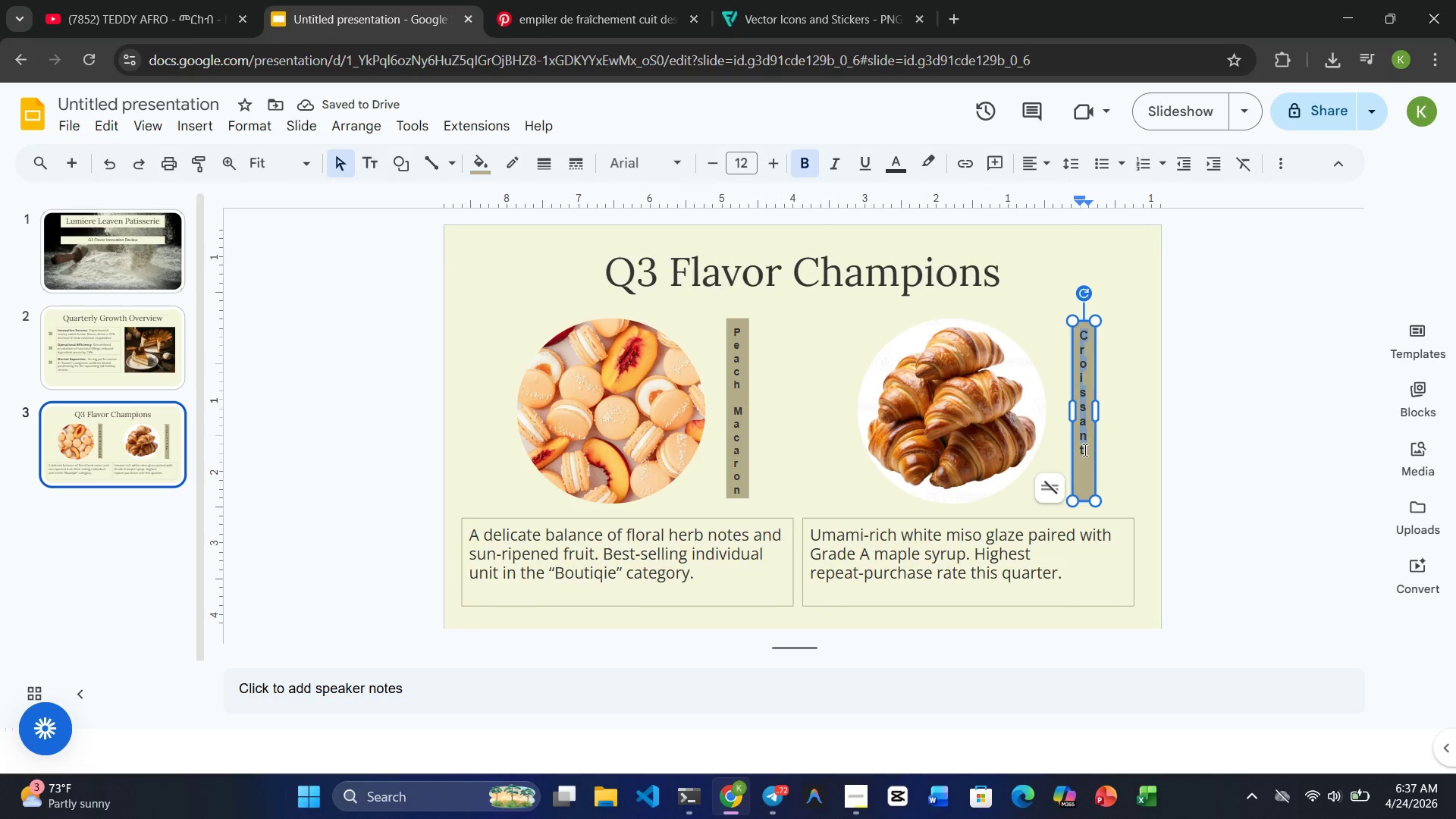 
double_click([1084, 450])
 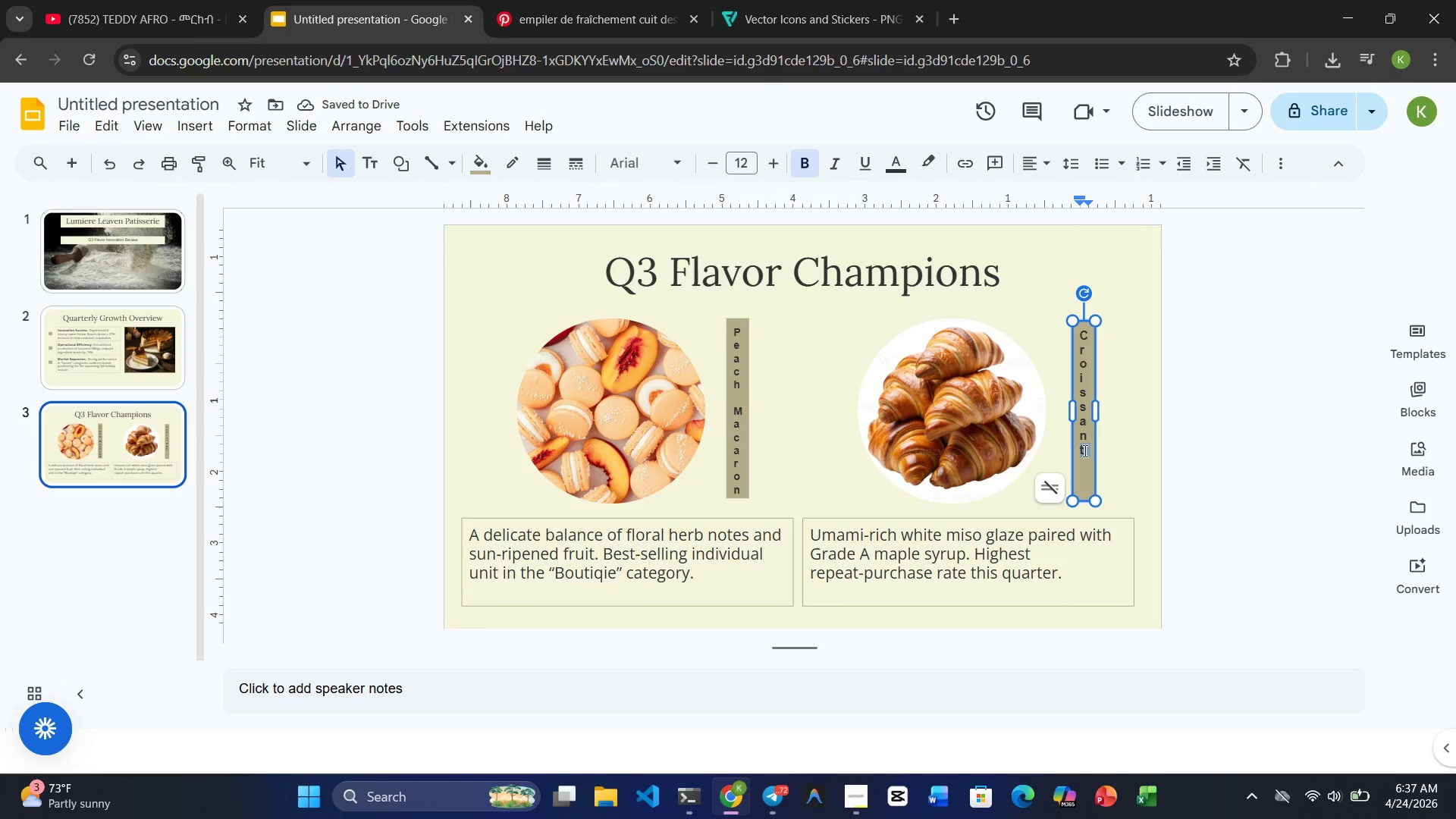 
triple_click([1084, 450])
 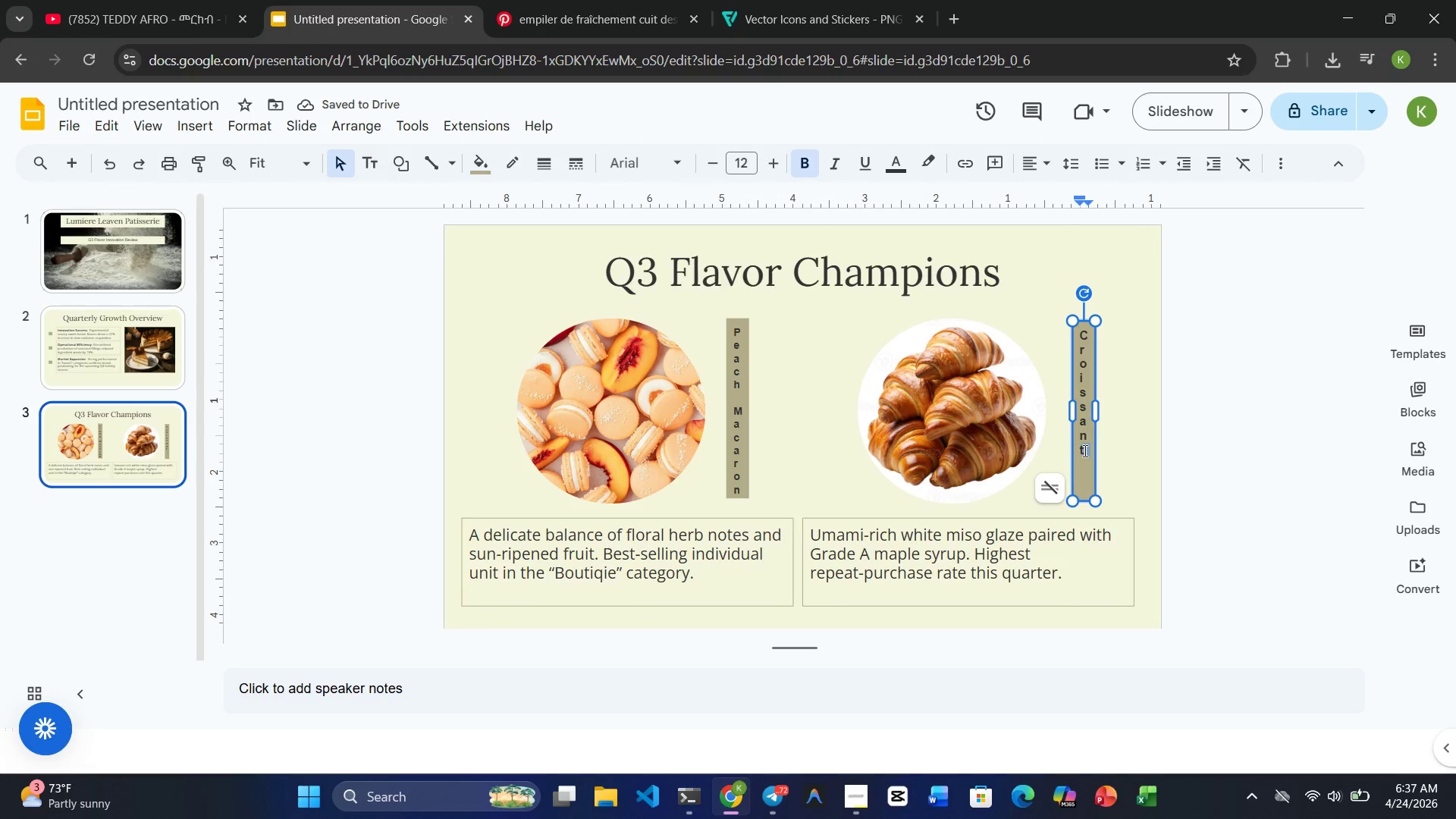 
triple_click([1084, 450])
 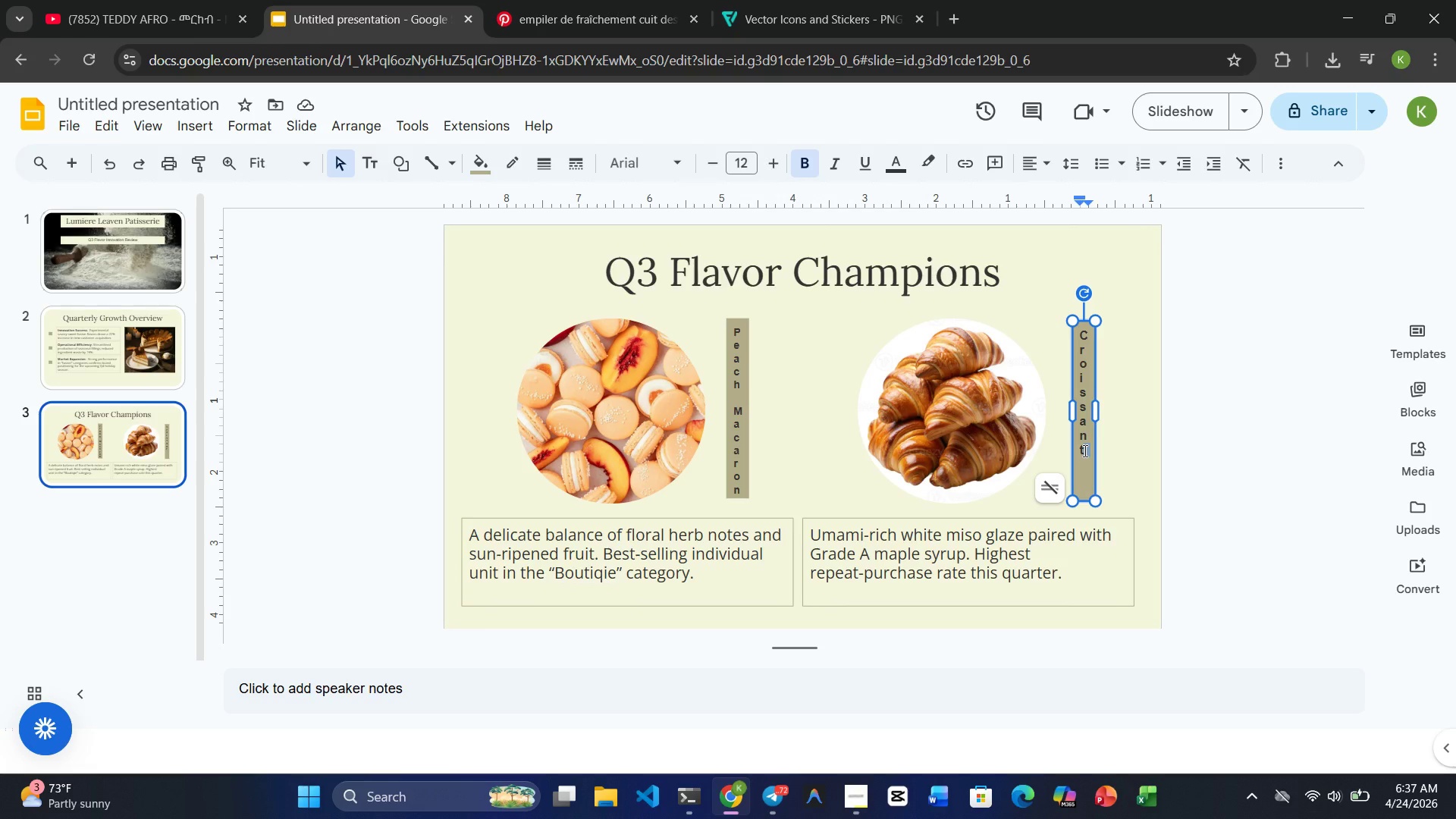 
left_click([1084, 450])
 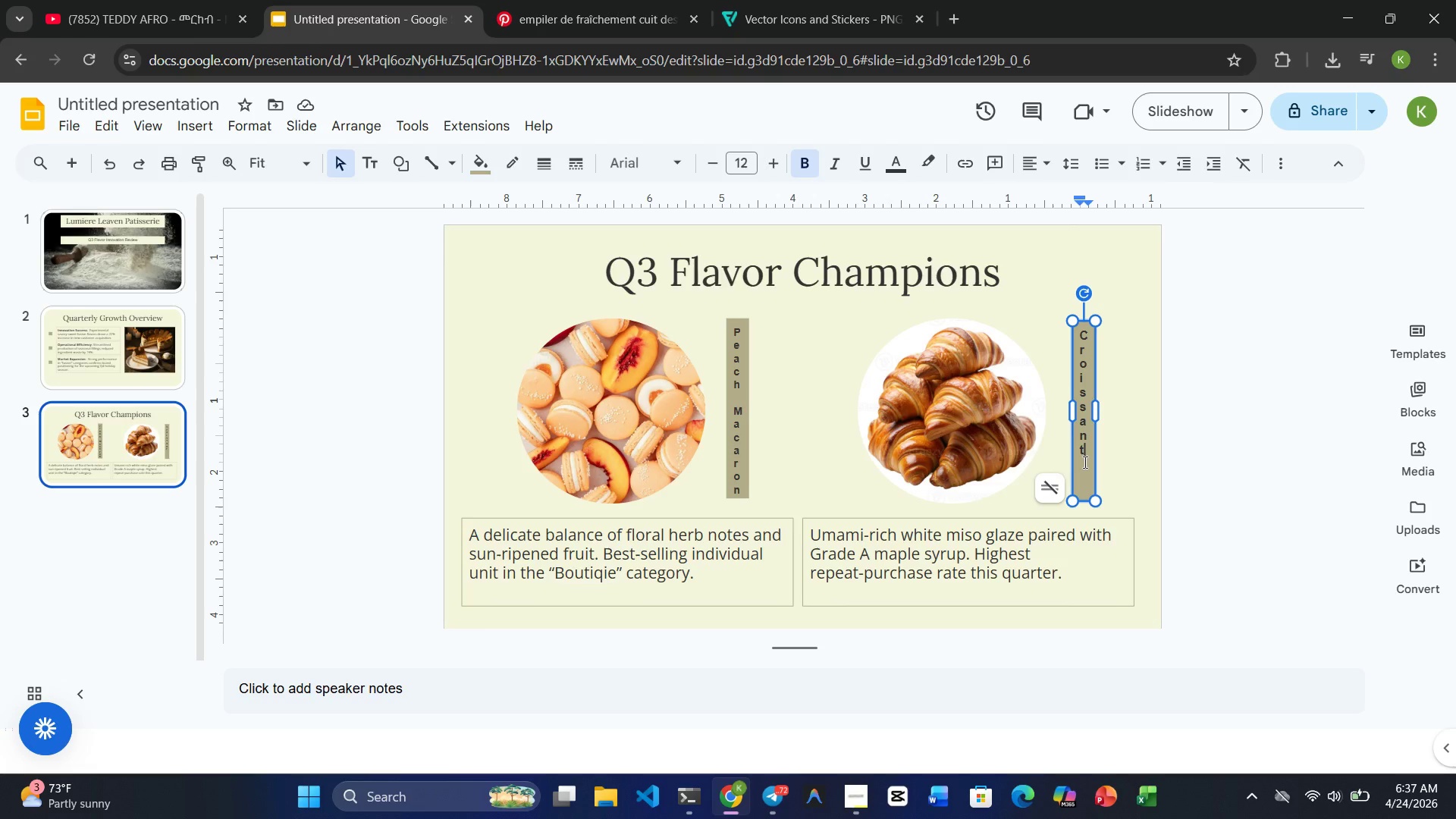 
left_click([1084, 462])
 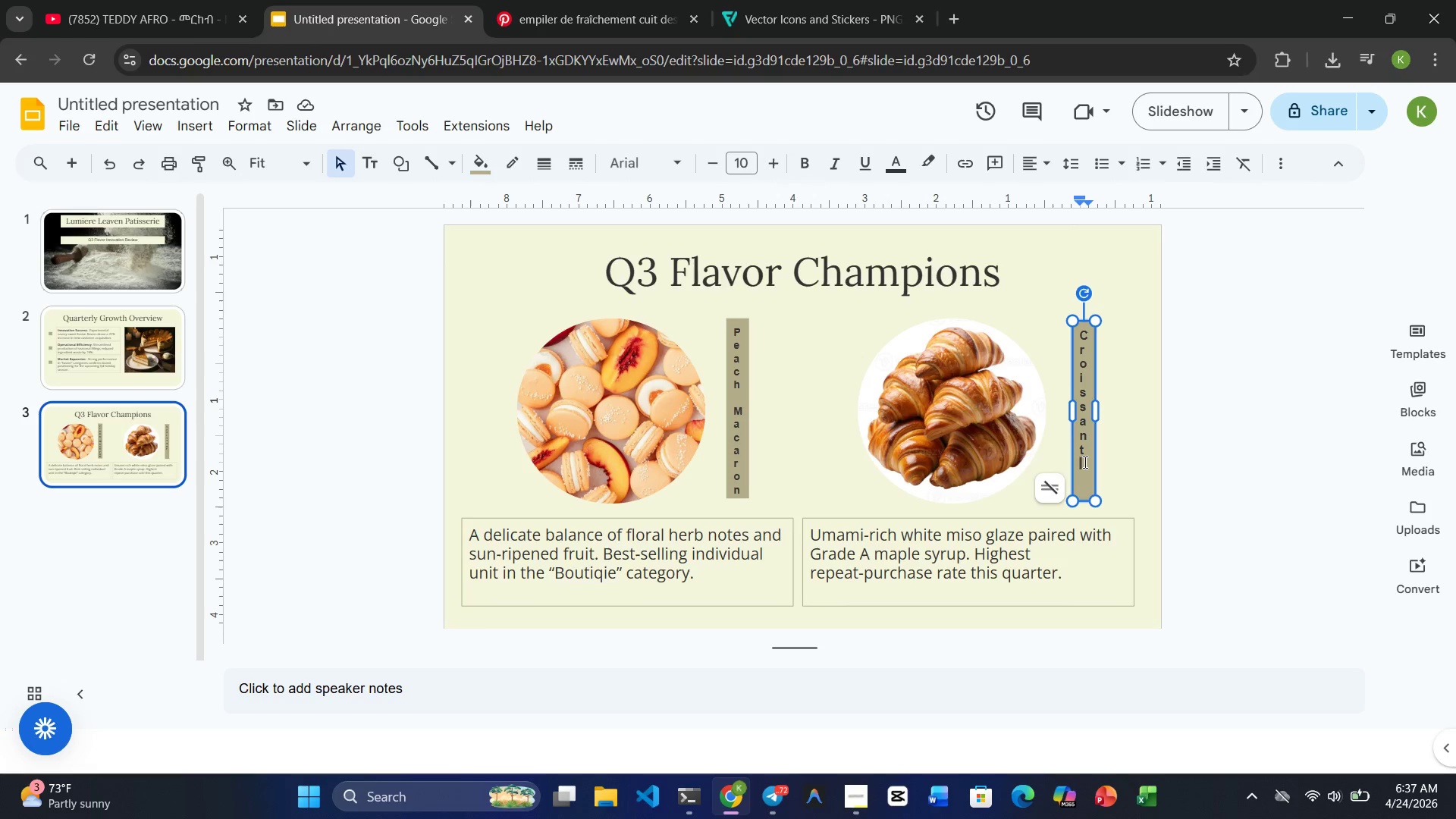 
left_click_drag(start_coordinate=[1084, 462], to_coordinate=[1075, 331])
 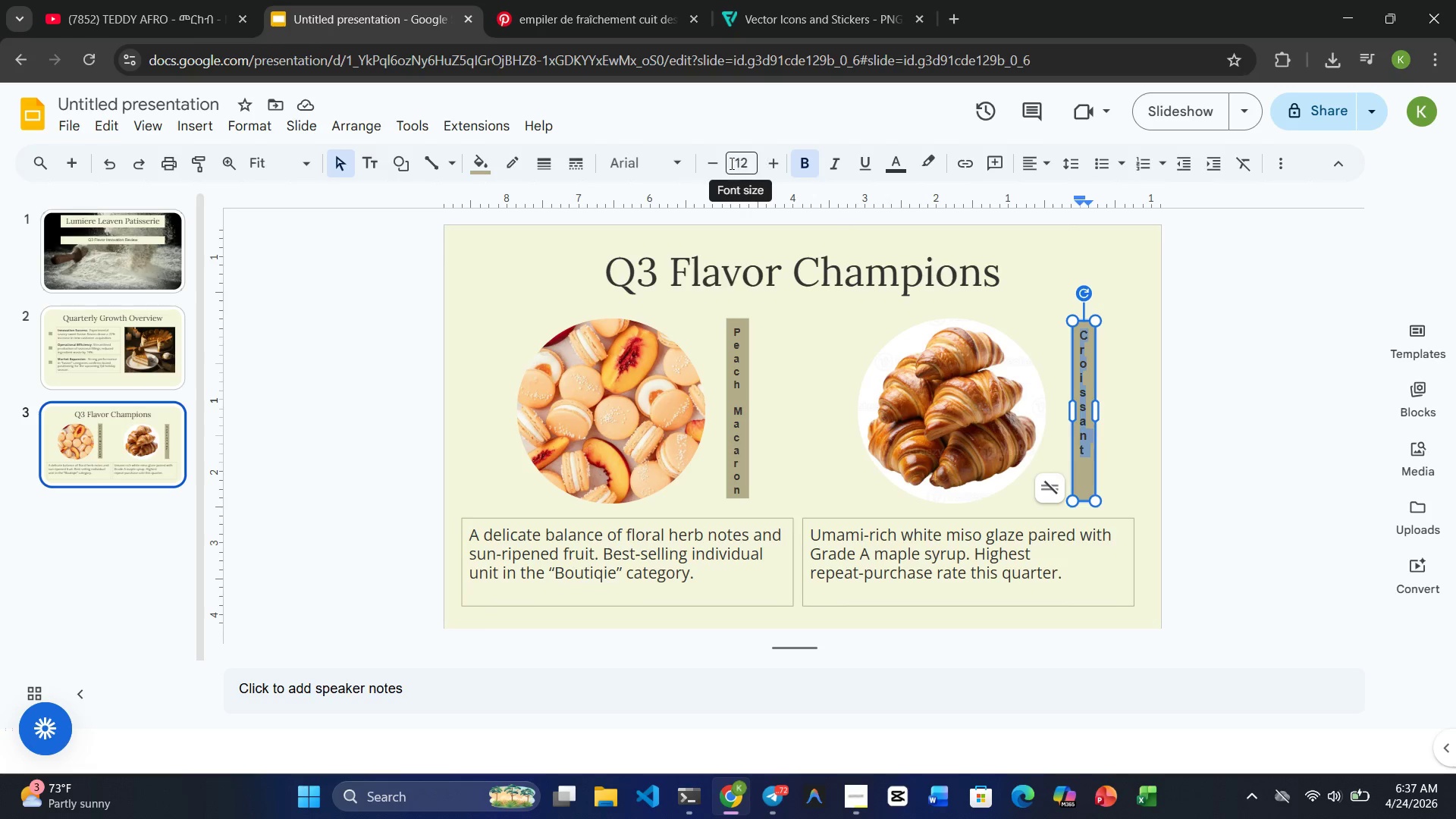 
left_click([710, 160])
 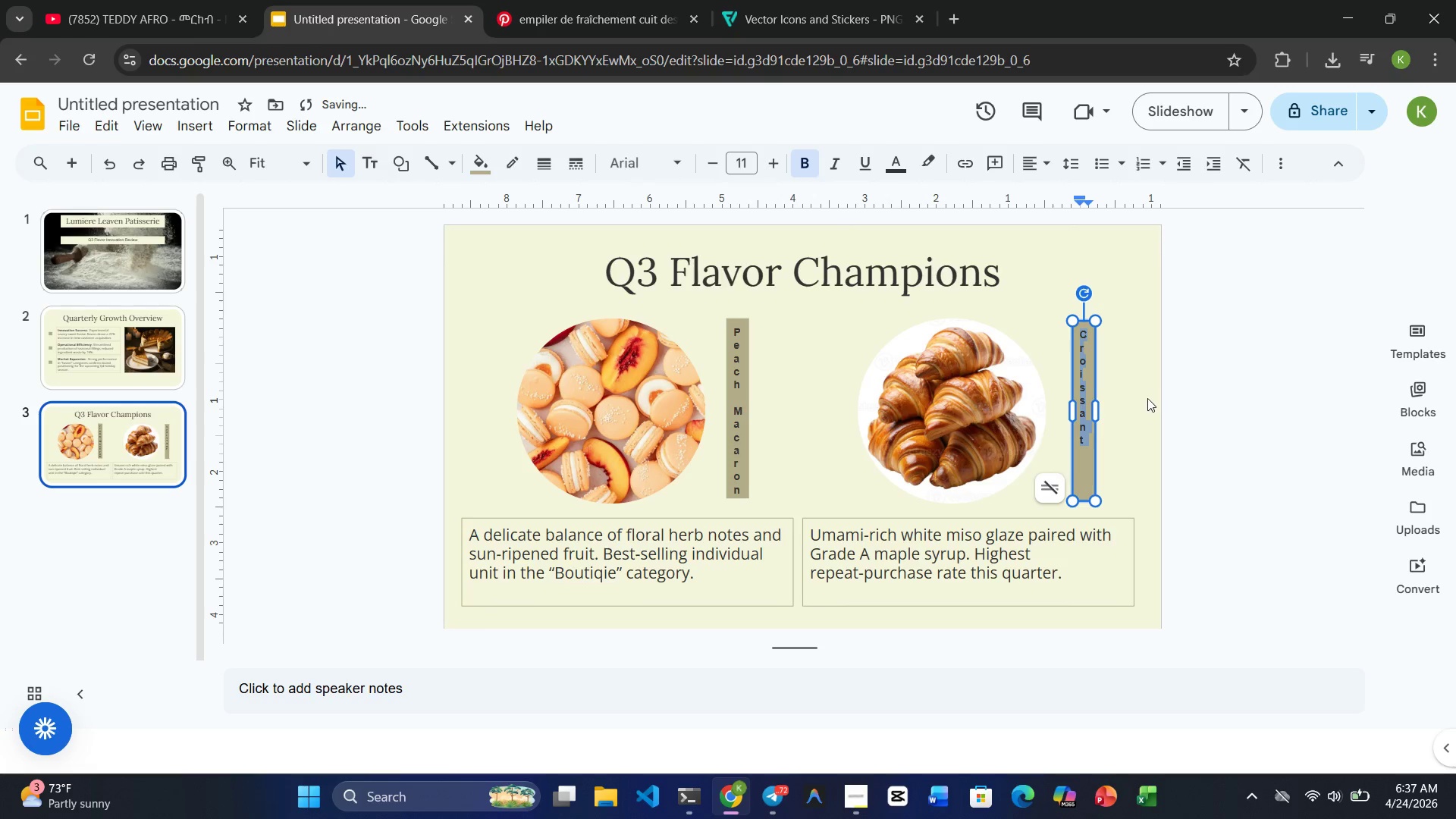 
left_click([1158, 403])
 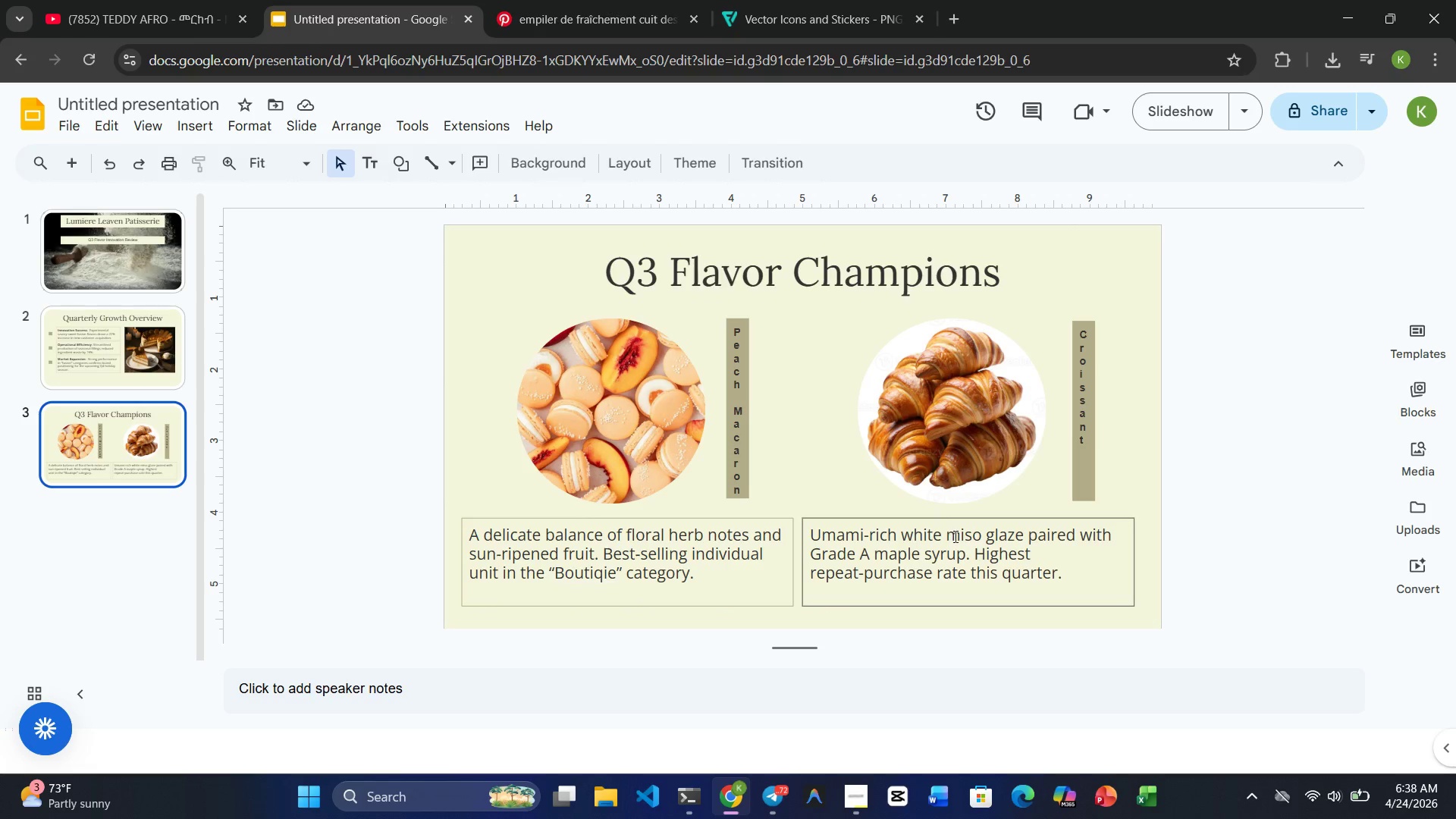 
wait(59.08)
 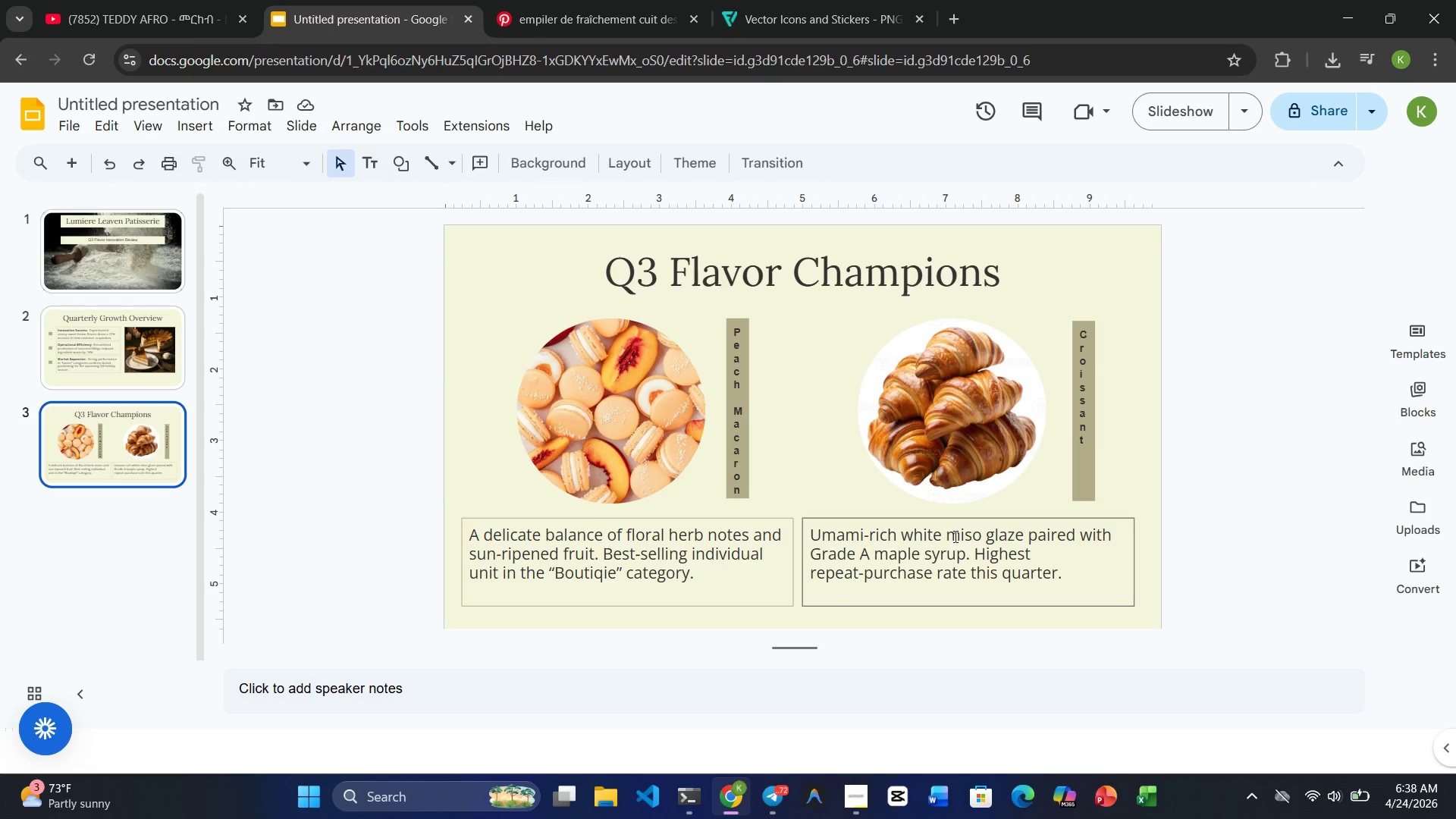 
left_click([726, 458])
 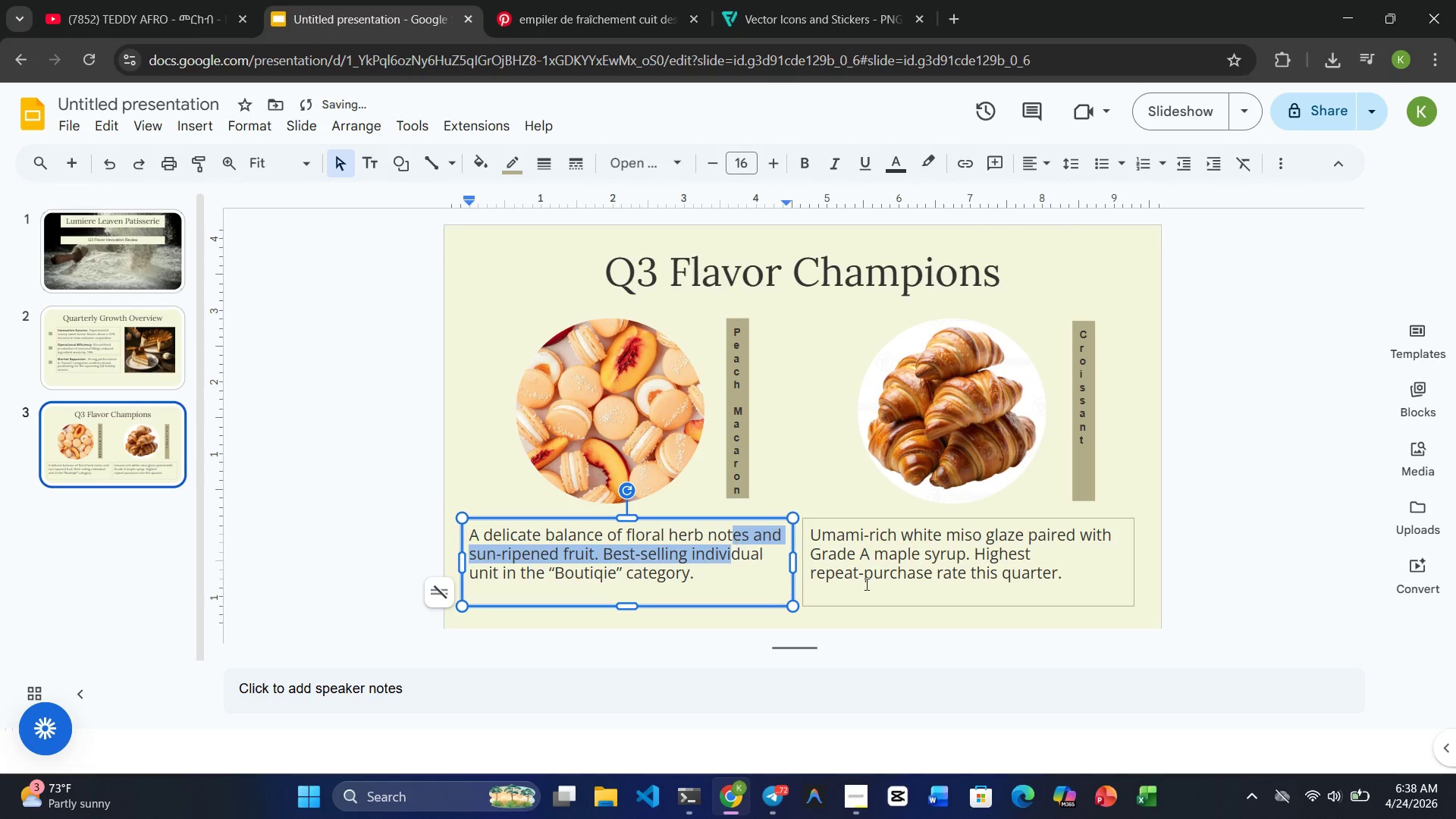 
left_click([880, 574])
 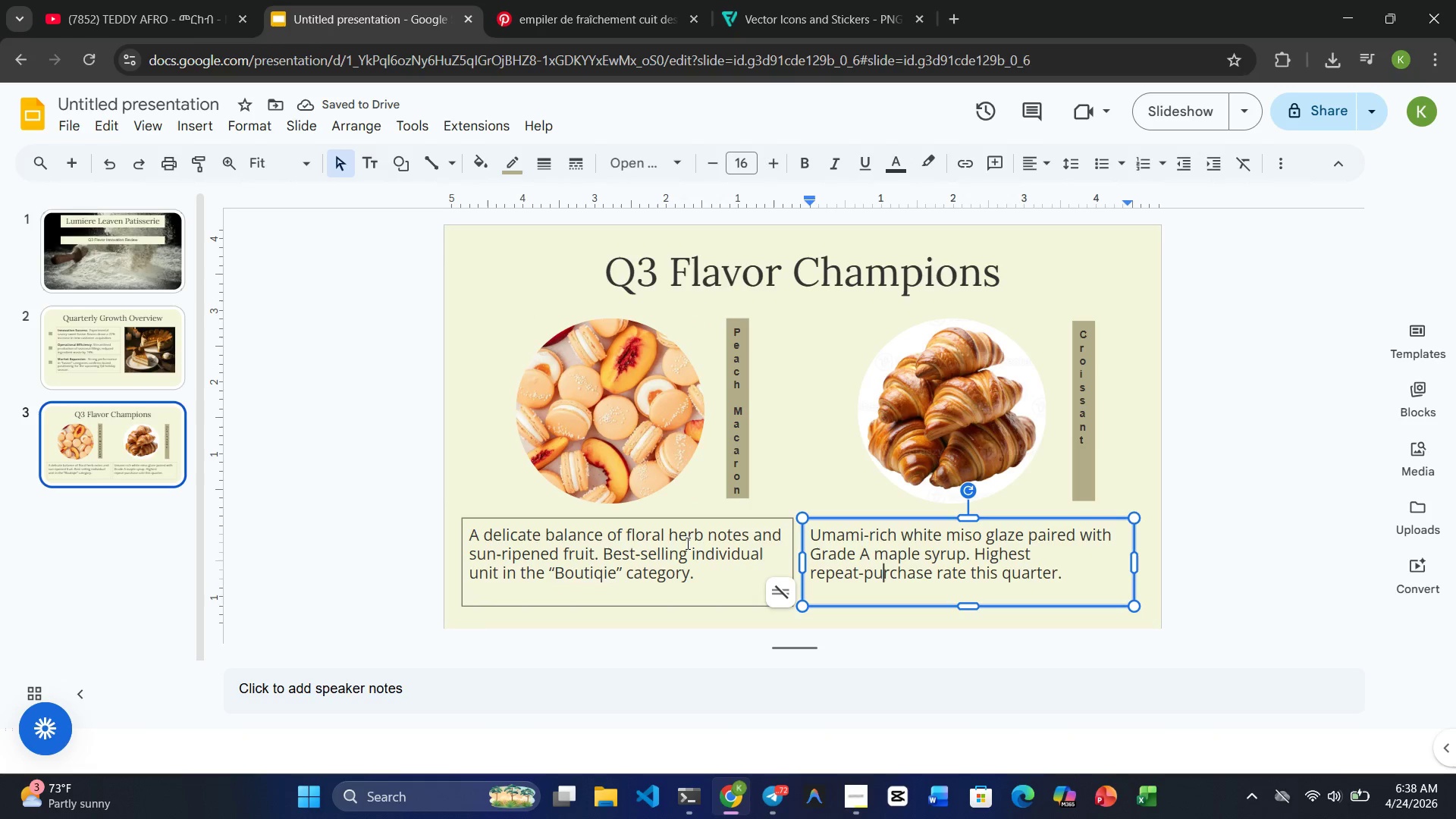 
left_click_drag(start_coordinate=[671, 540], to_coordinate=[669, 544])
 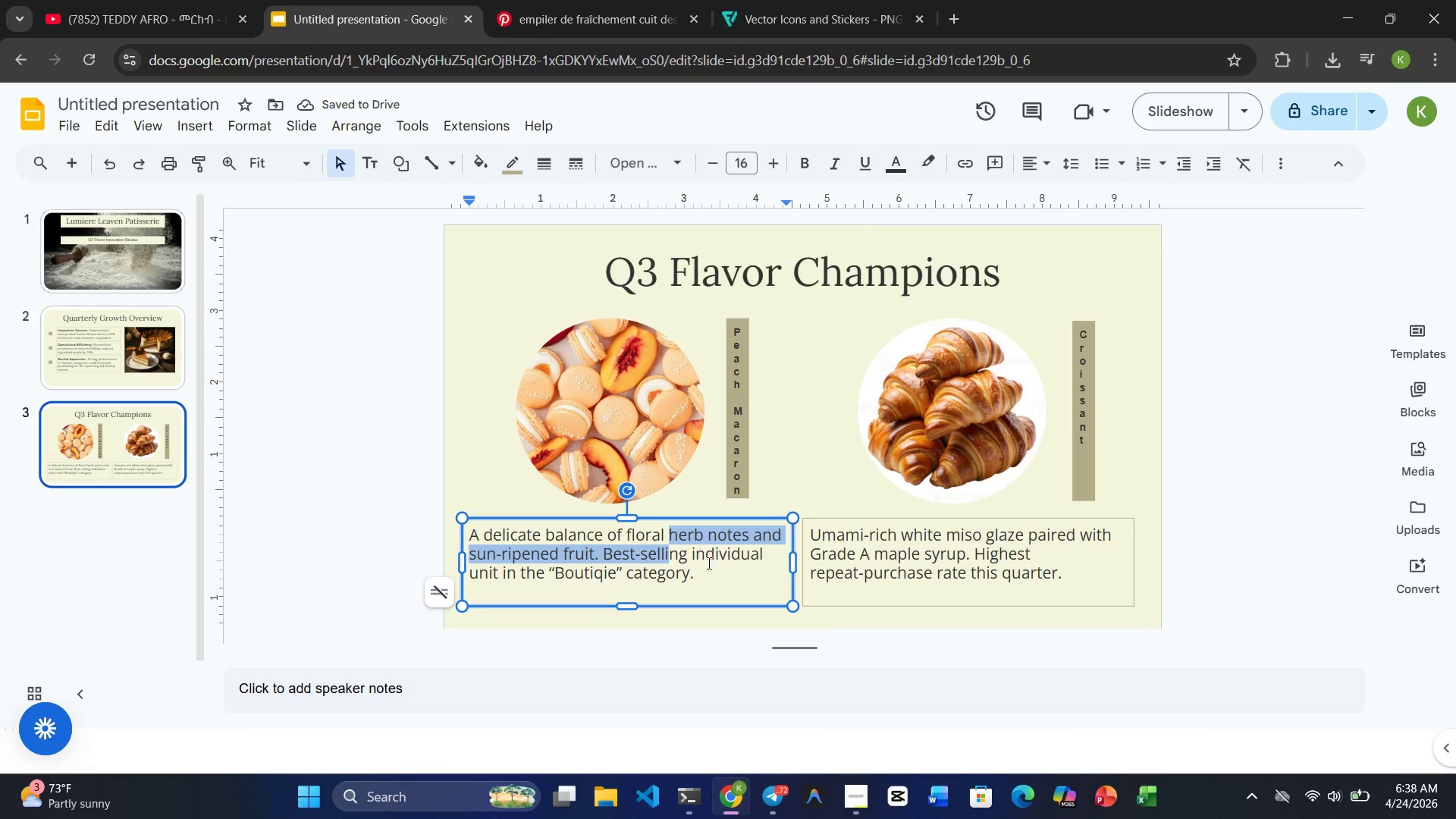 
left_click([708, 563])
 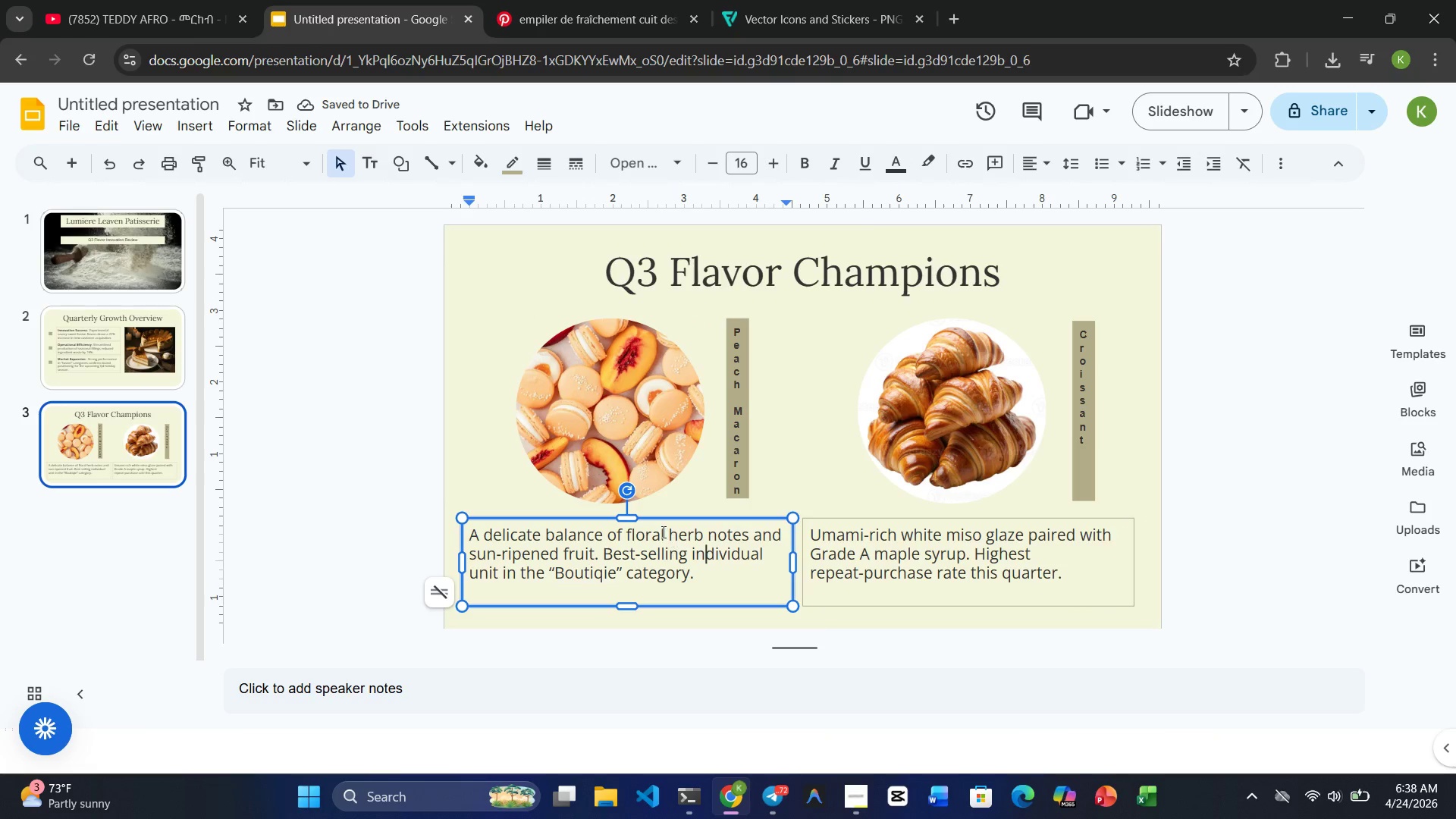 
left_click([663, 531])
 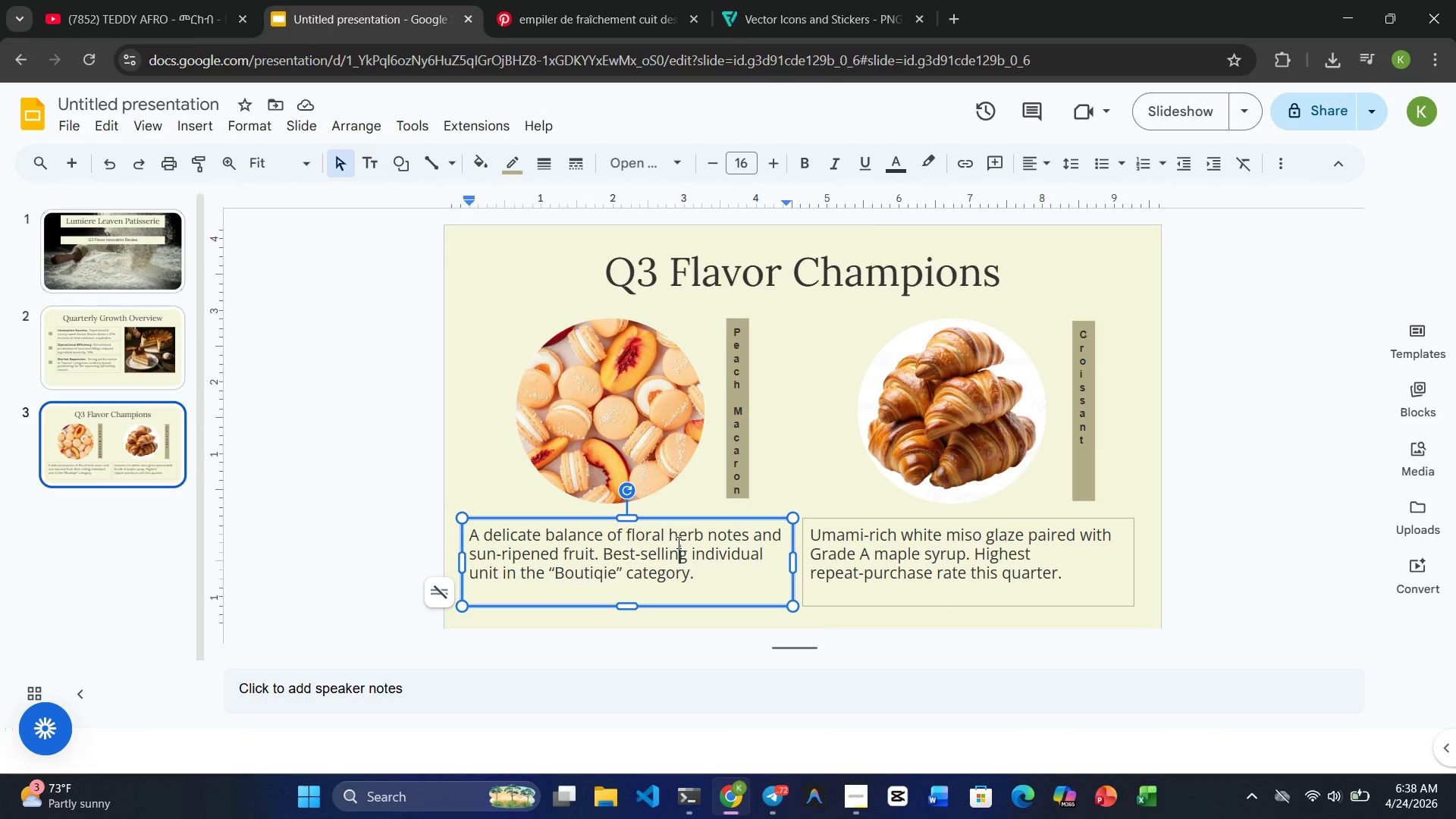 
left_click([676, 526])
 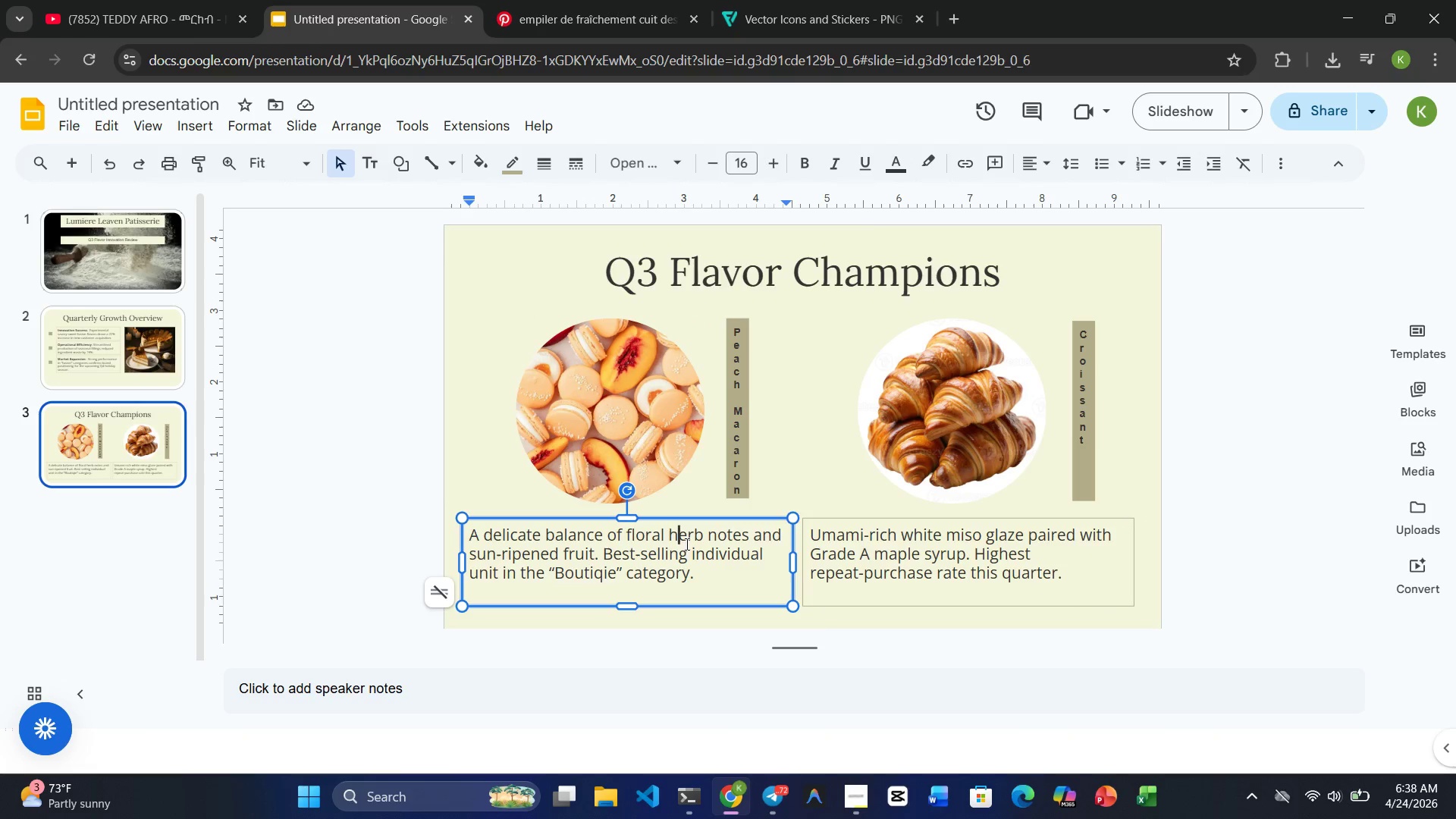 
double_click([686, 549])
 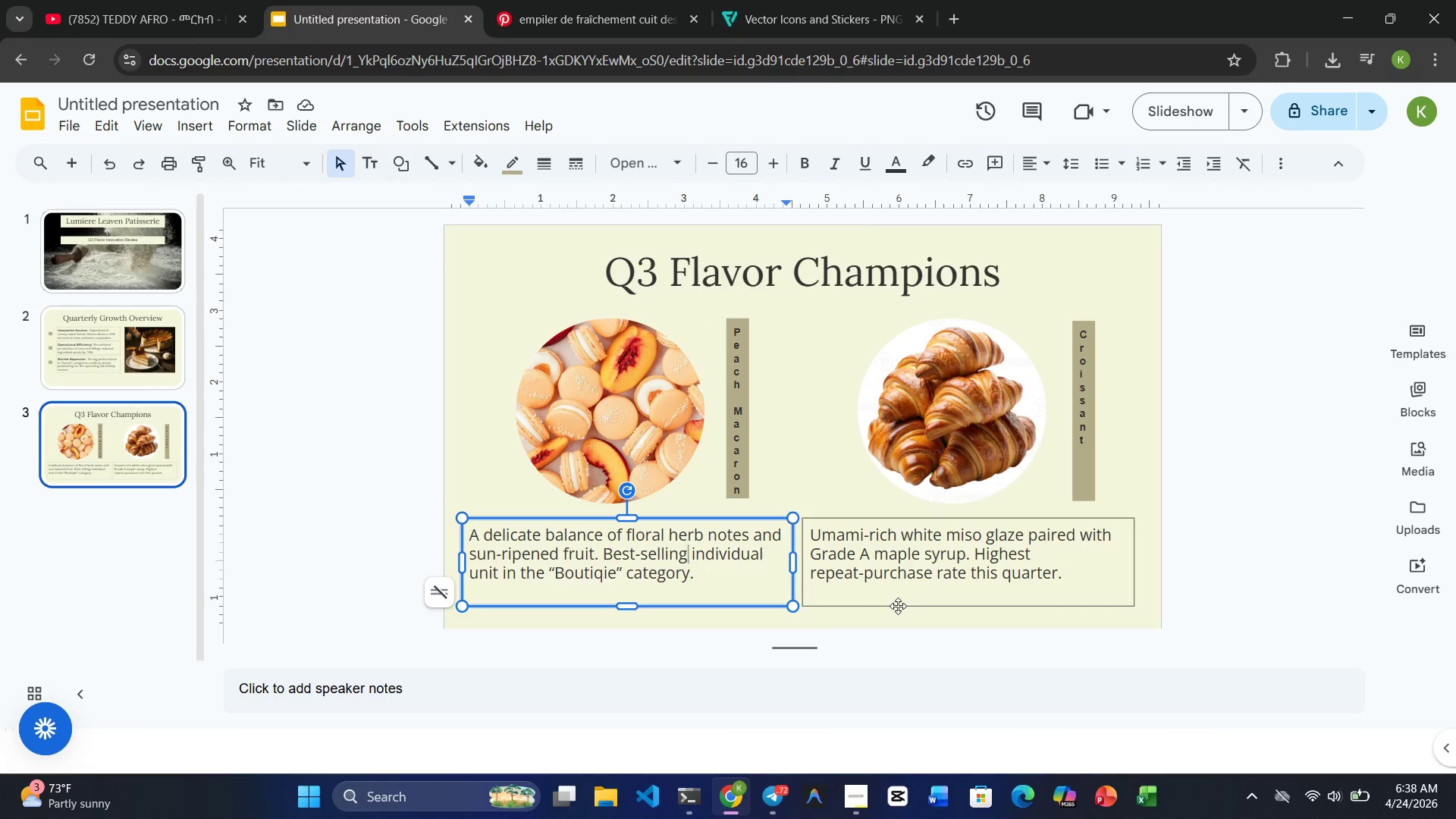 
left_click([898, 606])
 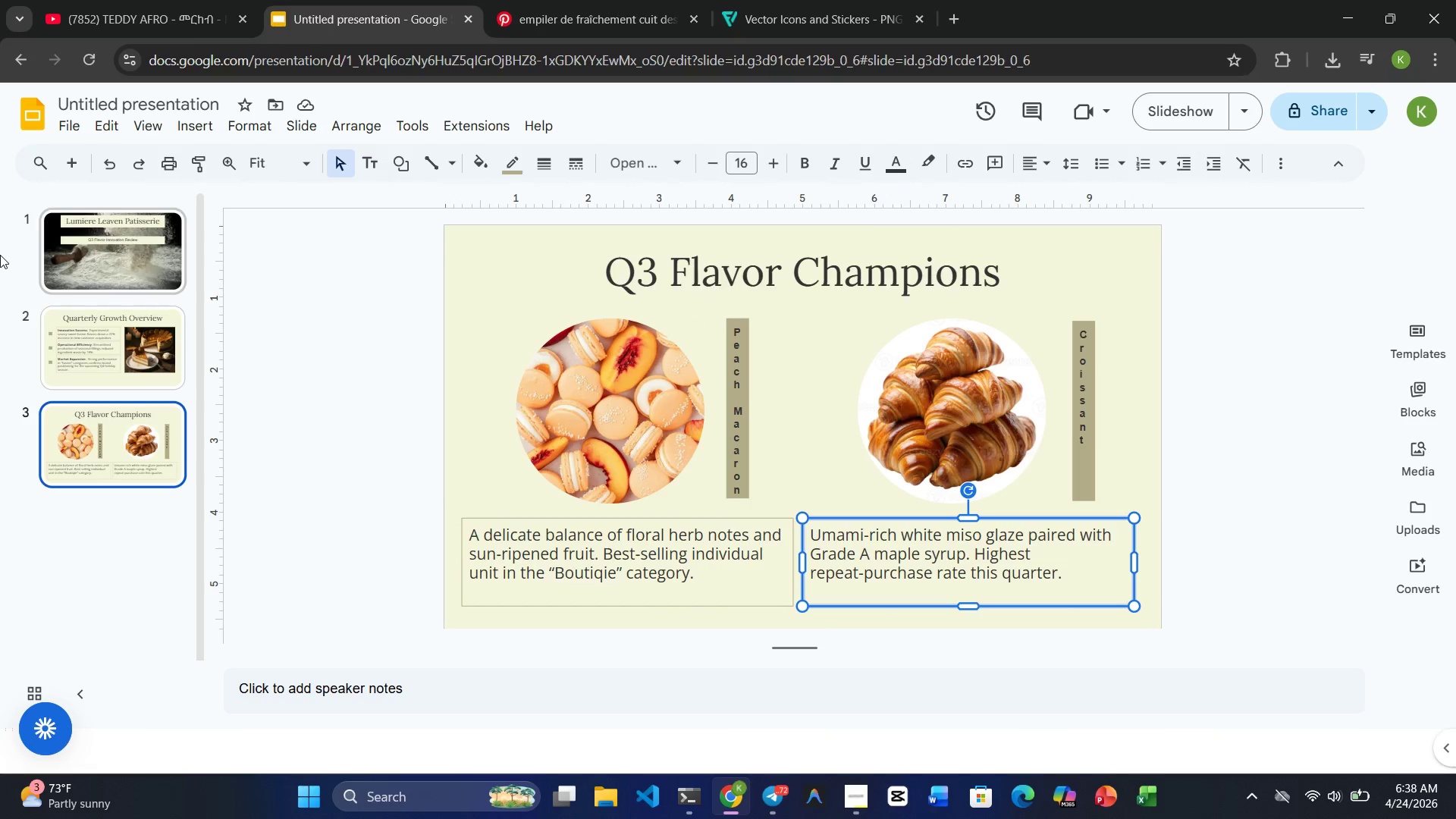 
left_click([143, 354])
 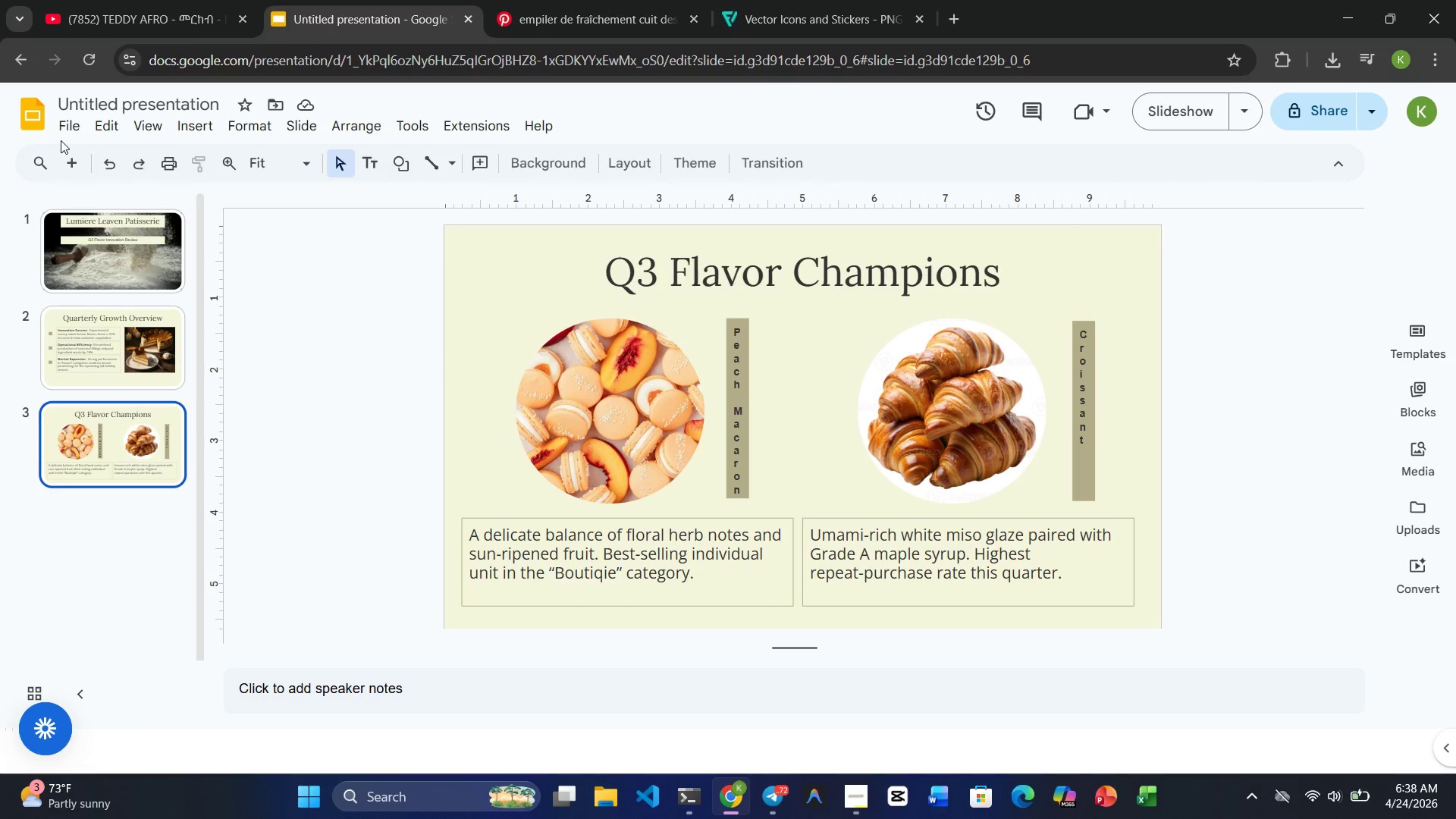 
wait(10.52)
 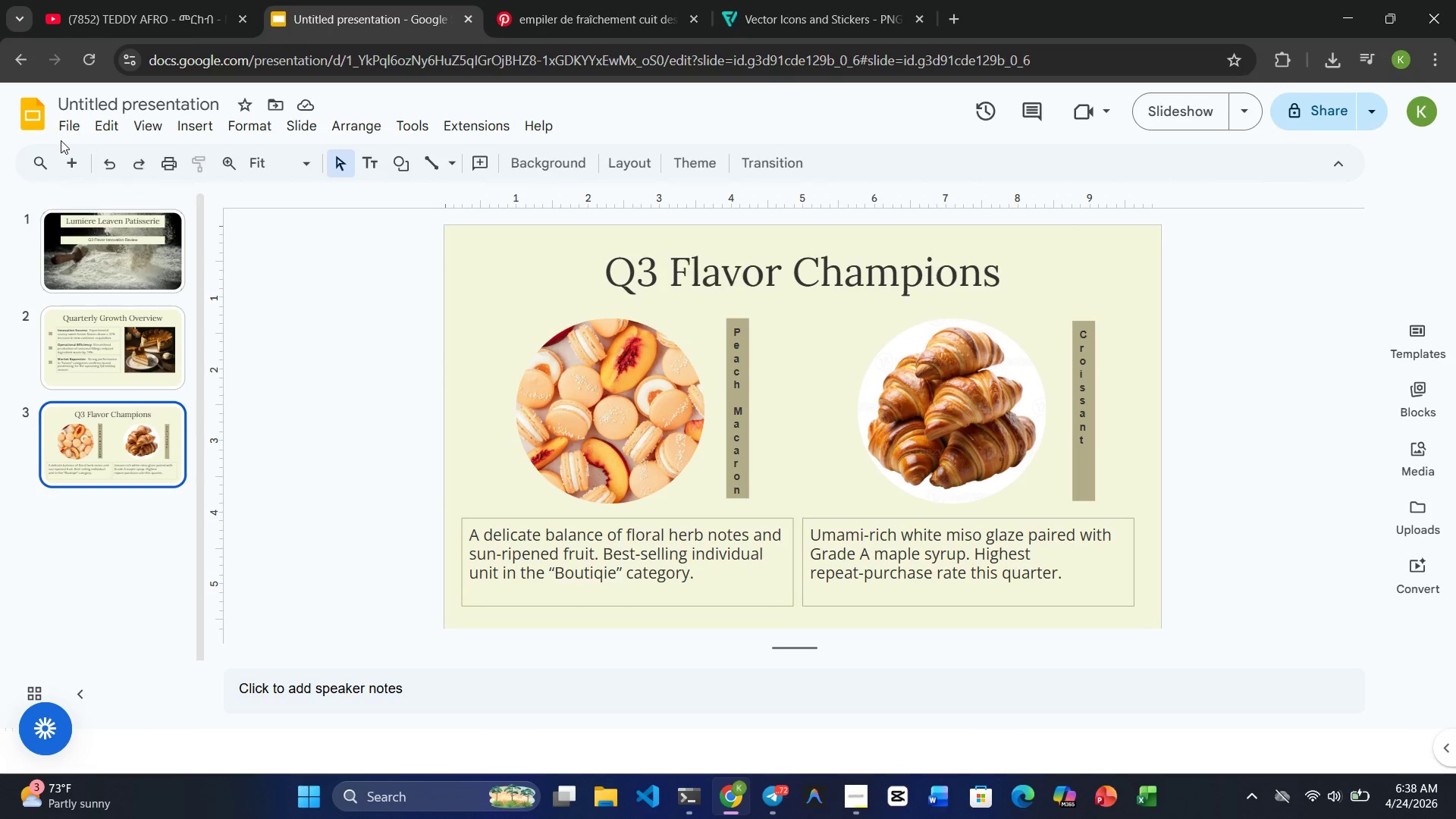 
key(Delete)
 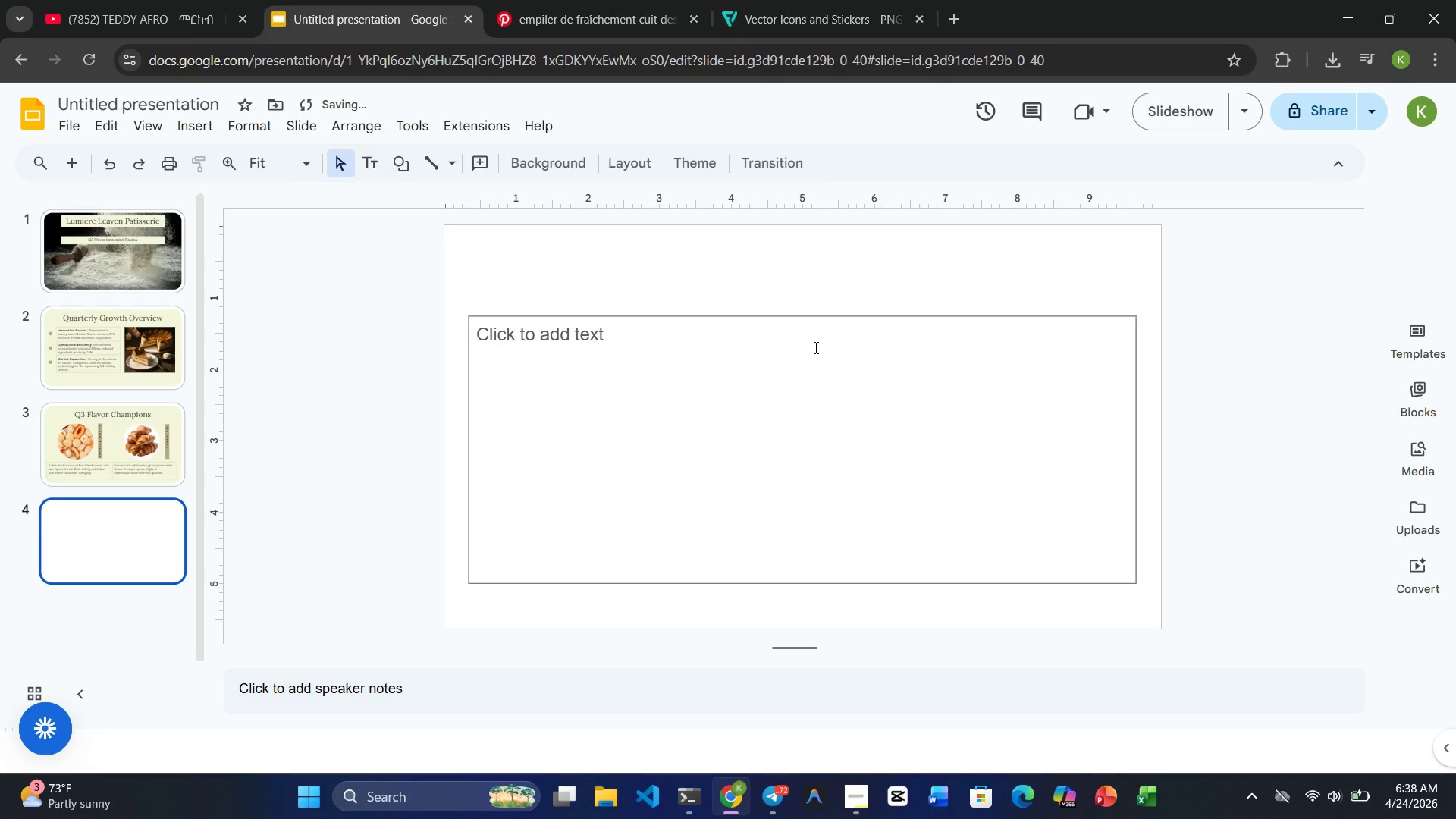 
left_click_drag(start_coordinate=[814, 348], to_coordinate=[799, 310])
 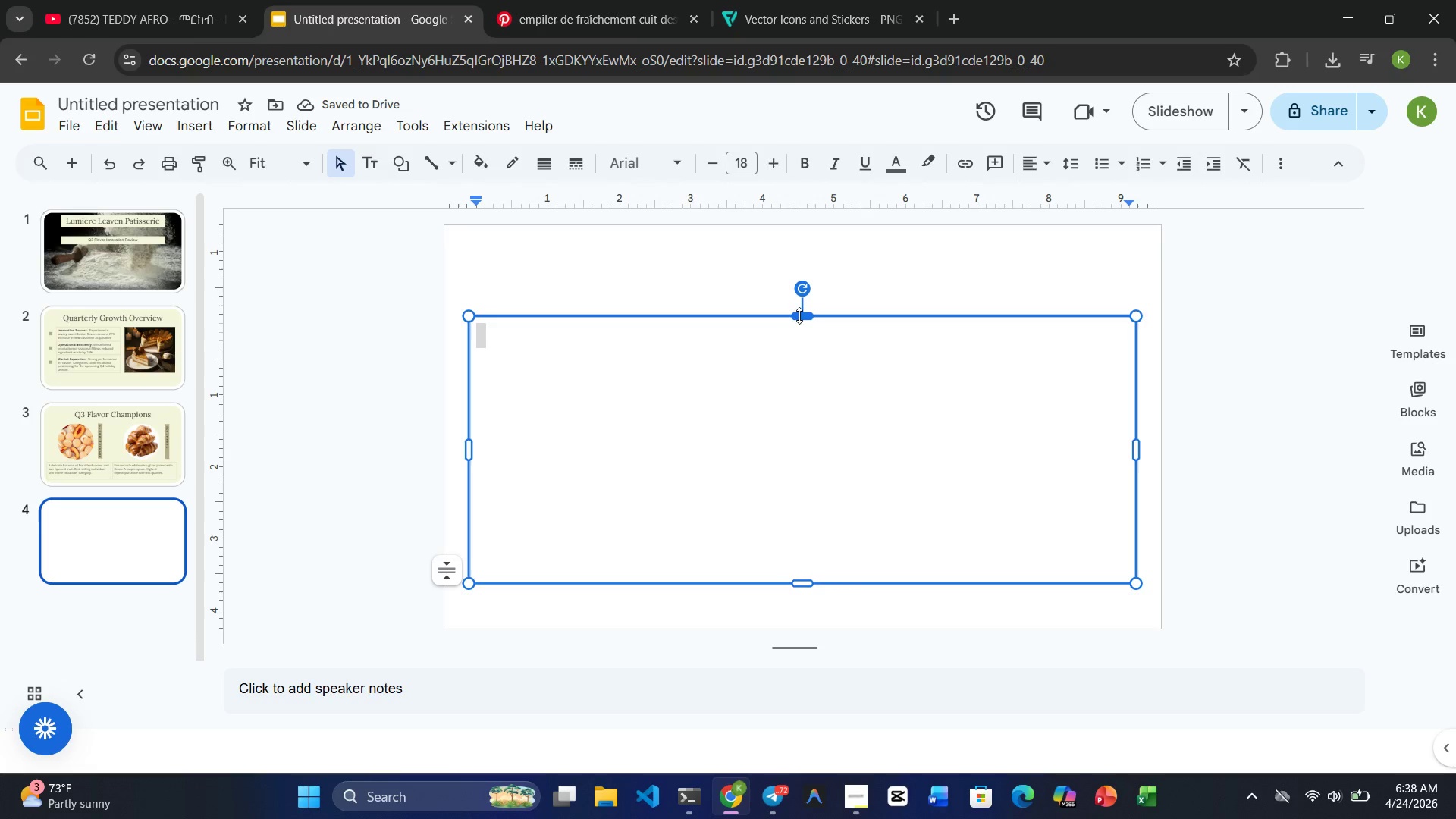 
left_click([799, 316])
 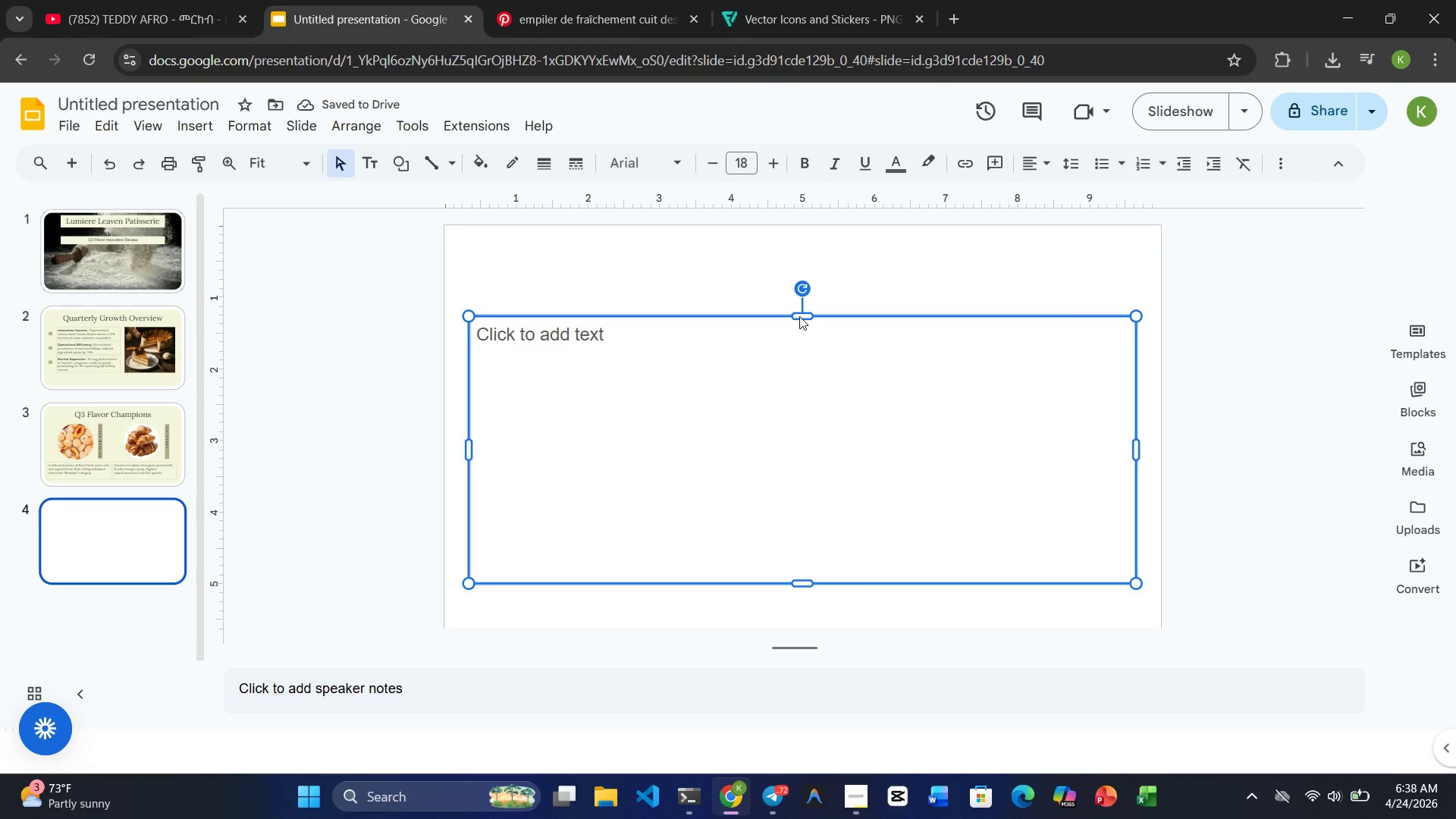 
key(Delete)
 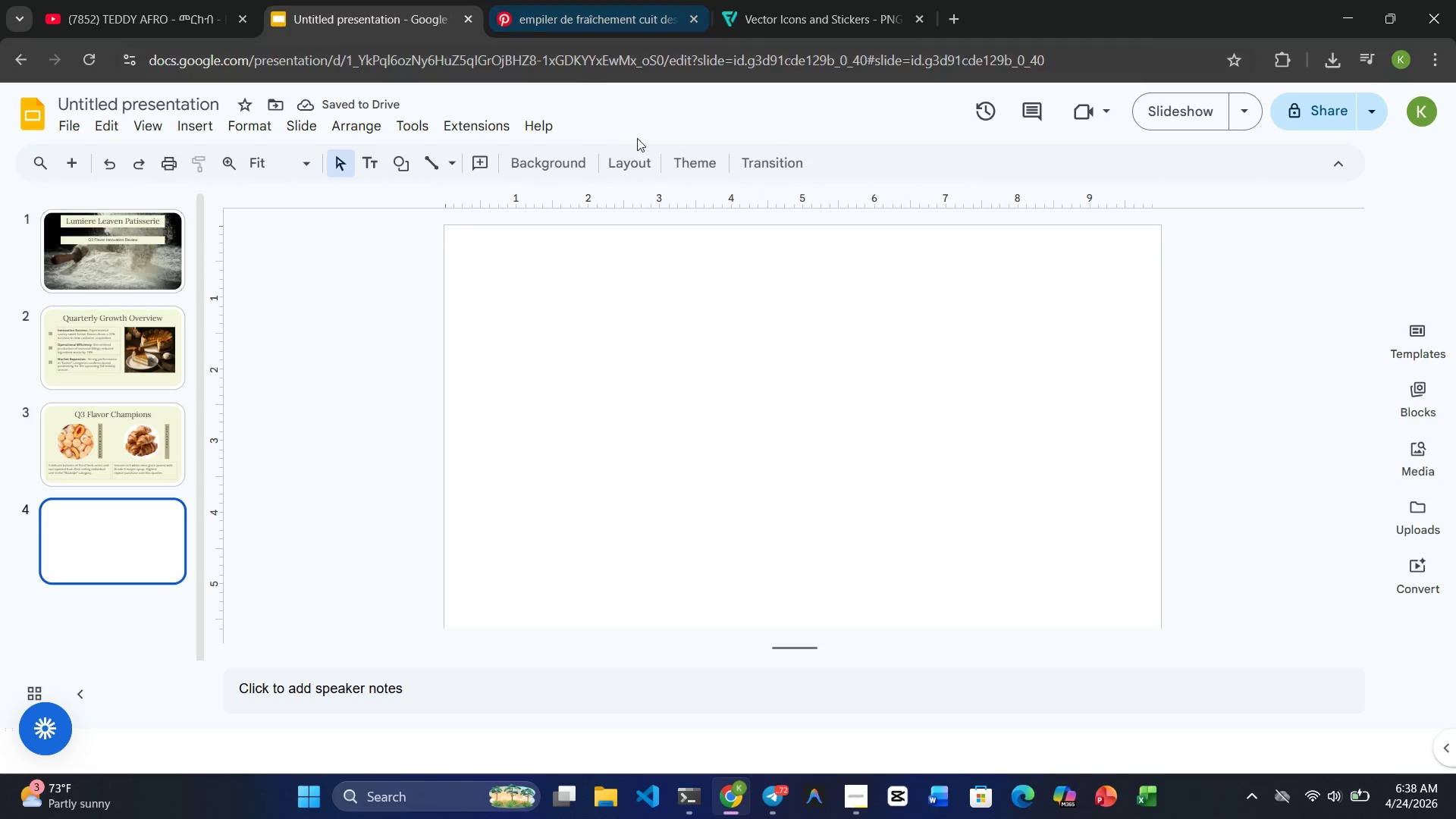 
left_click([565, 172])
 